 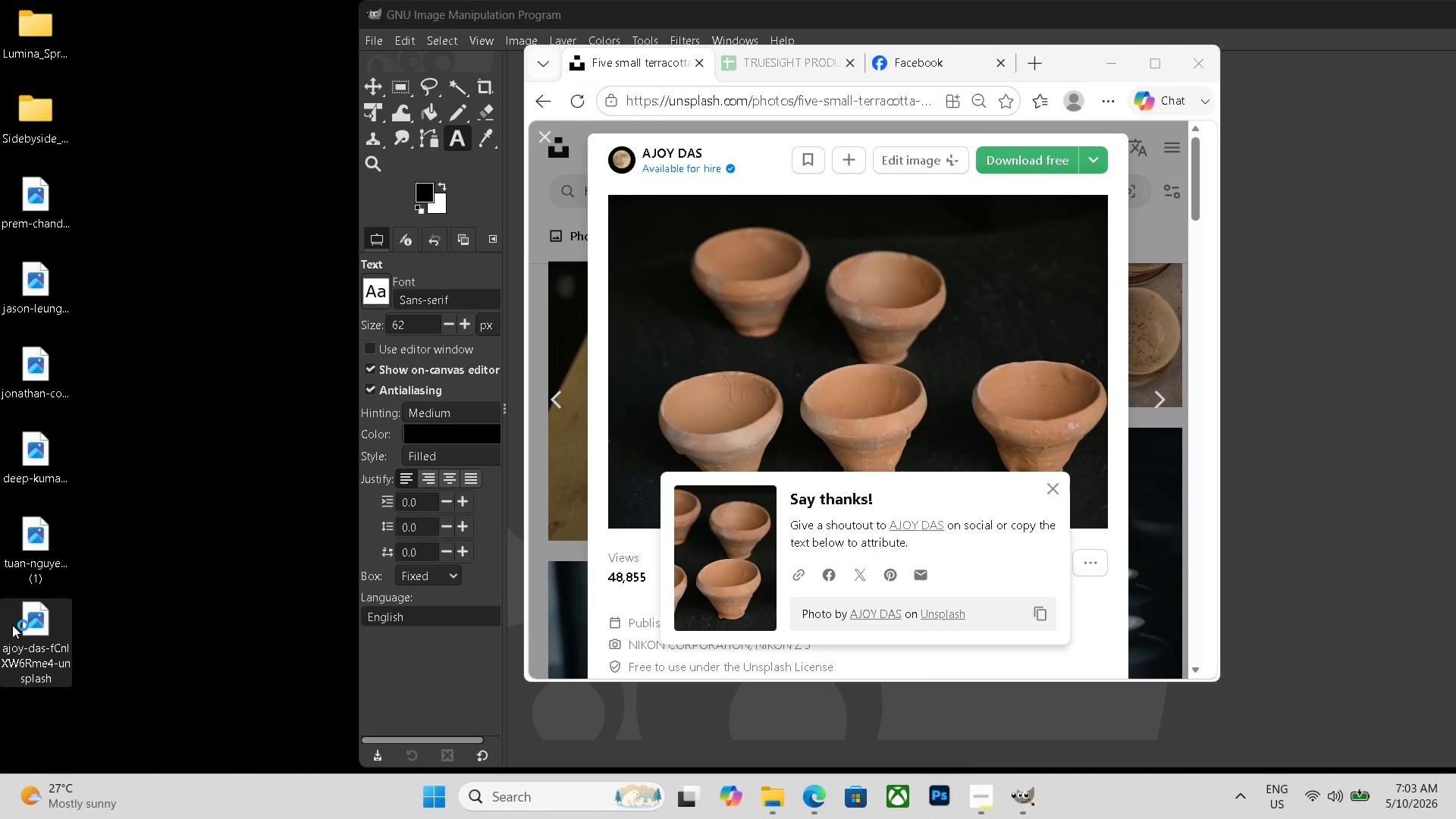 
left_click([1160, 124])
 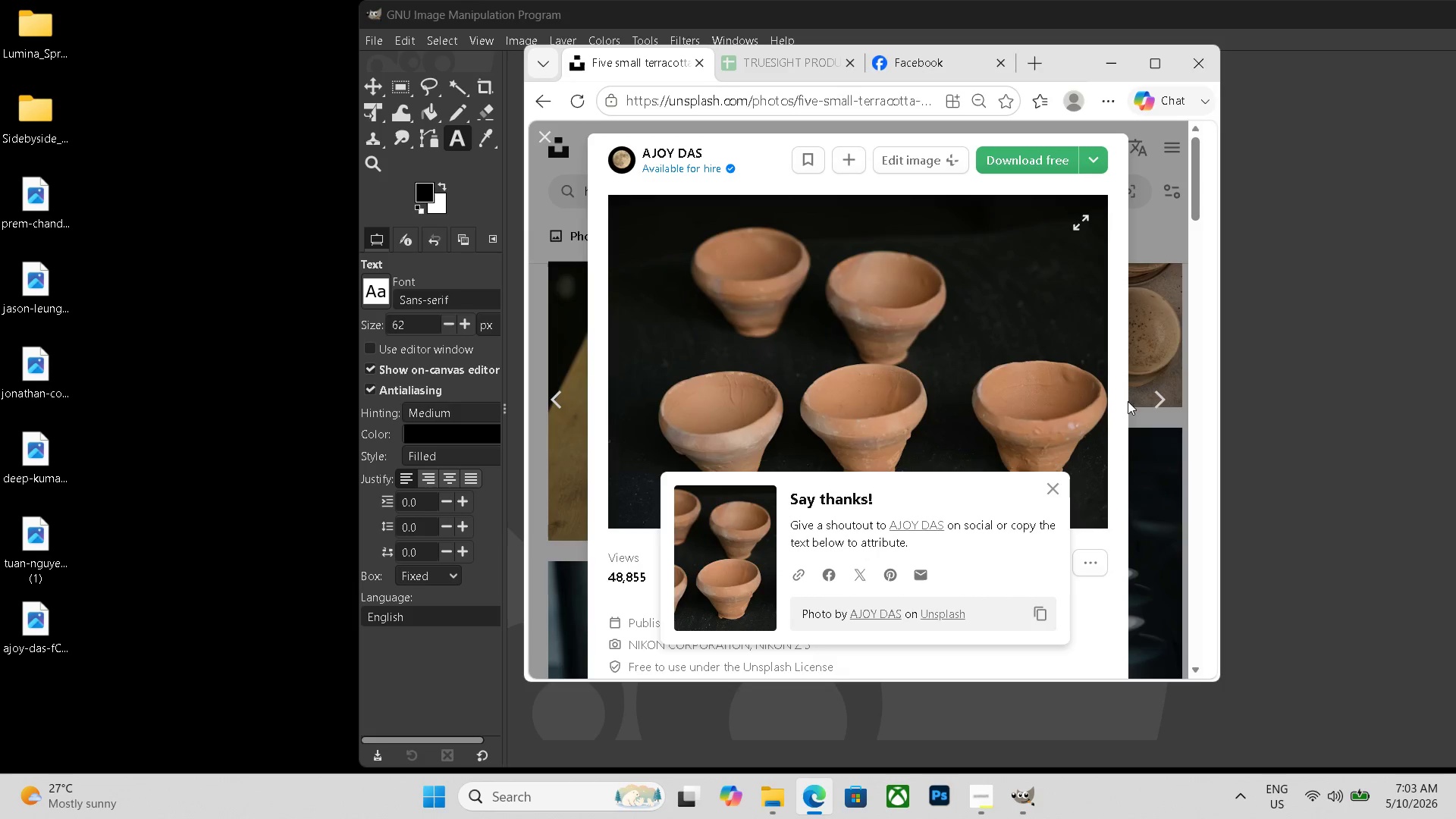 
left_click([1142, 402])
 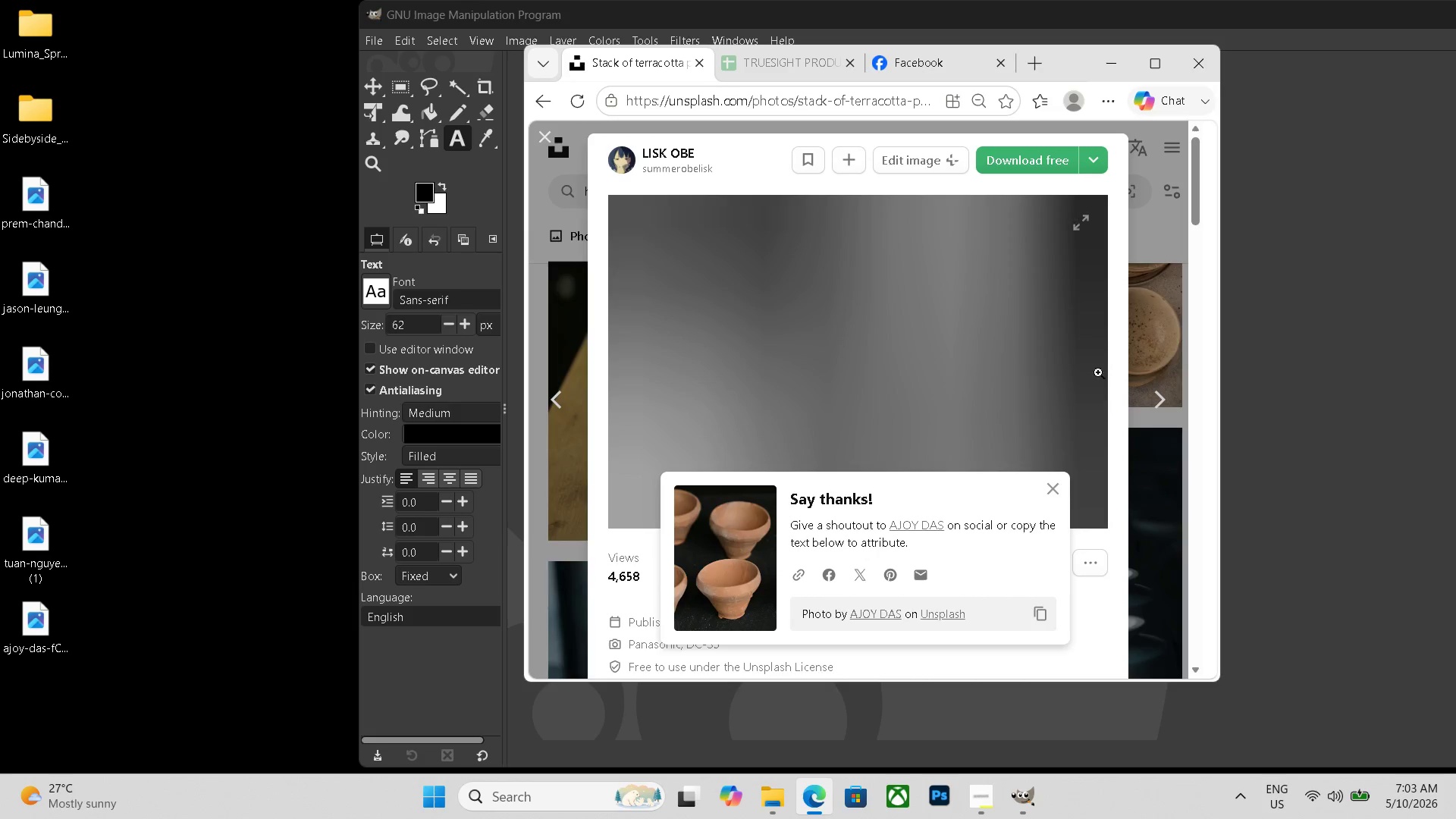 
left_click([1116, 69])
 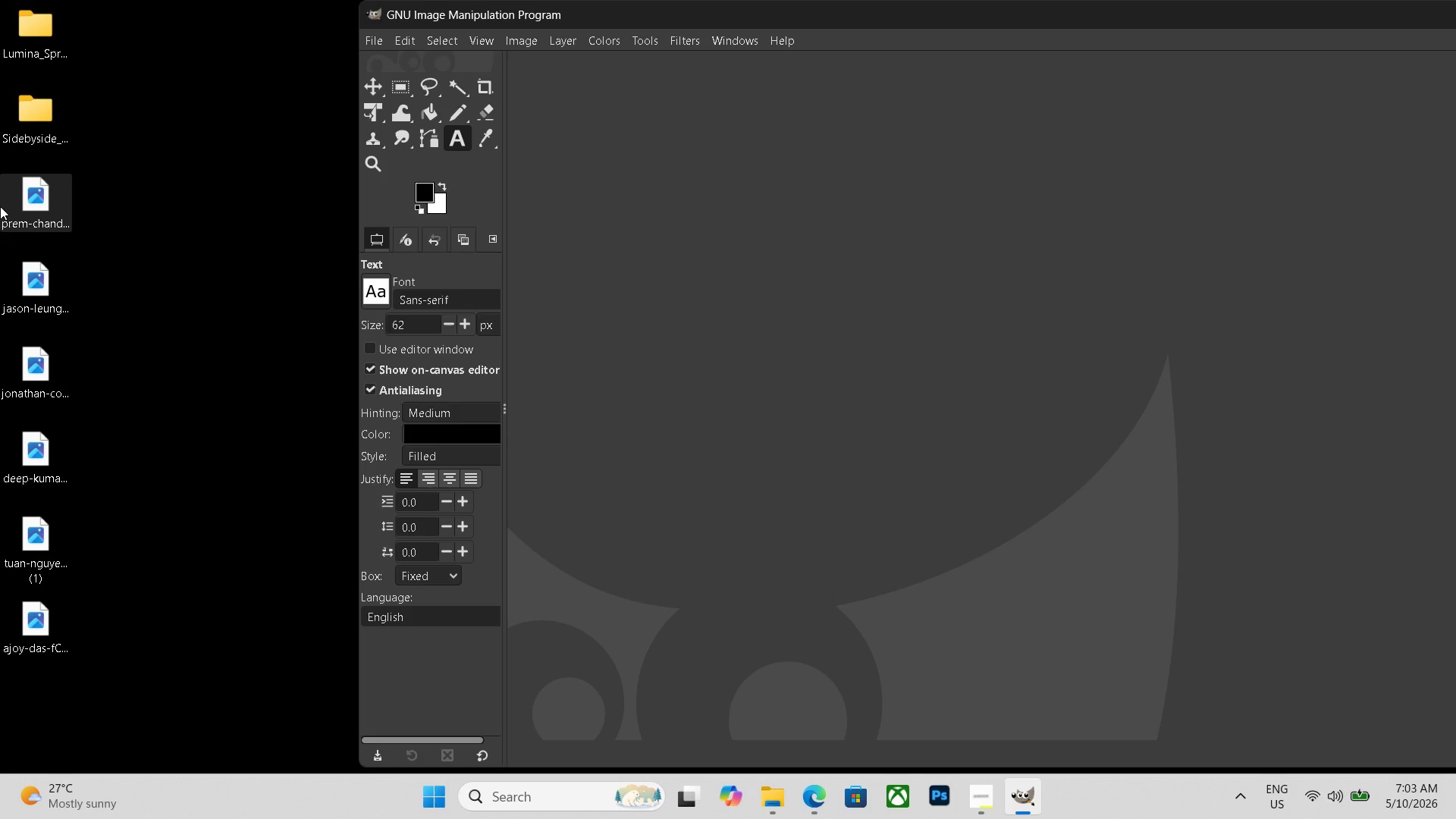 
left_click_drag(start_coordinate=[27, 199], to_coordinate=[791, 288])
 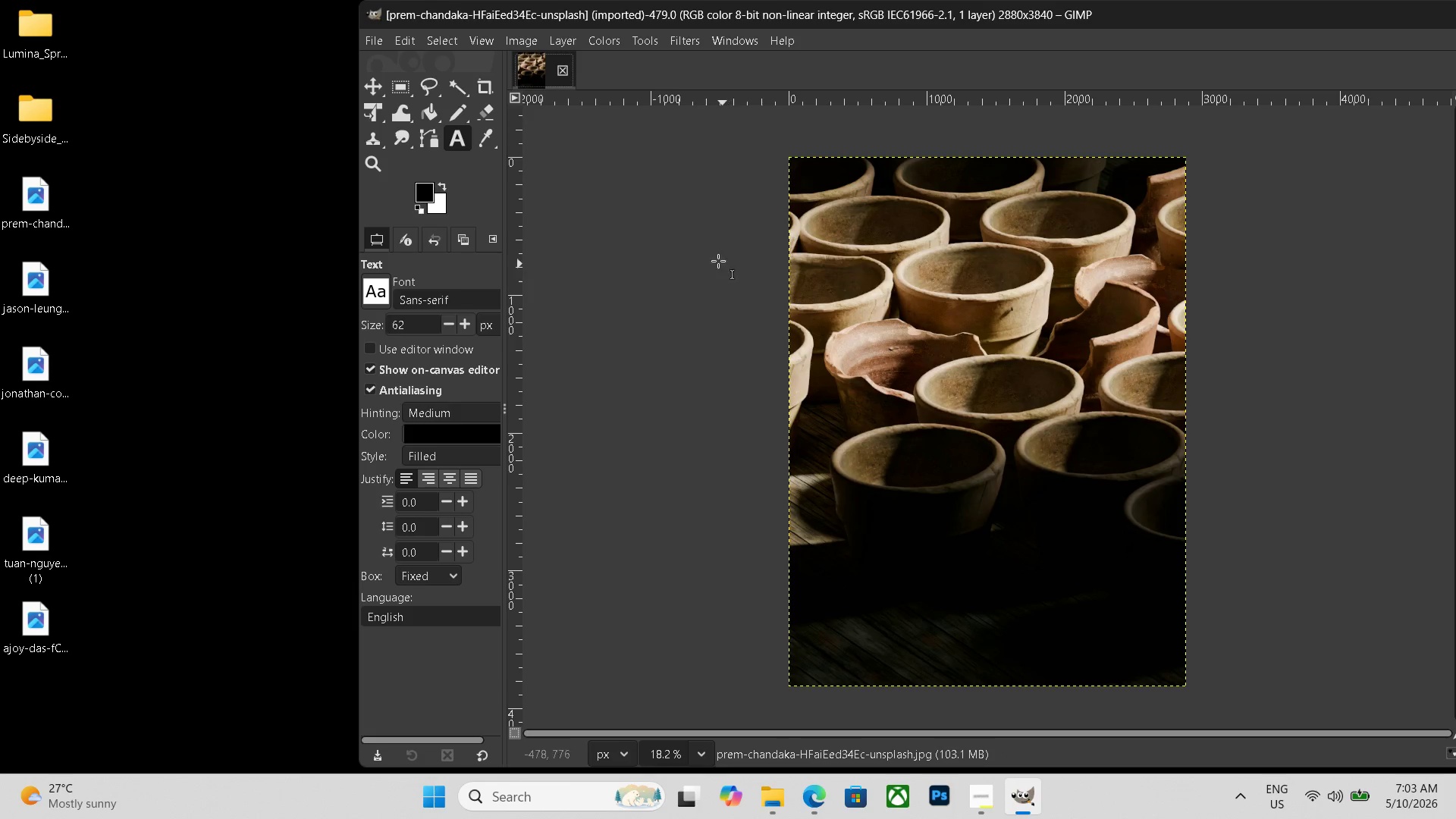 
left_click([49, 198])
 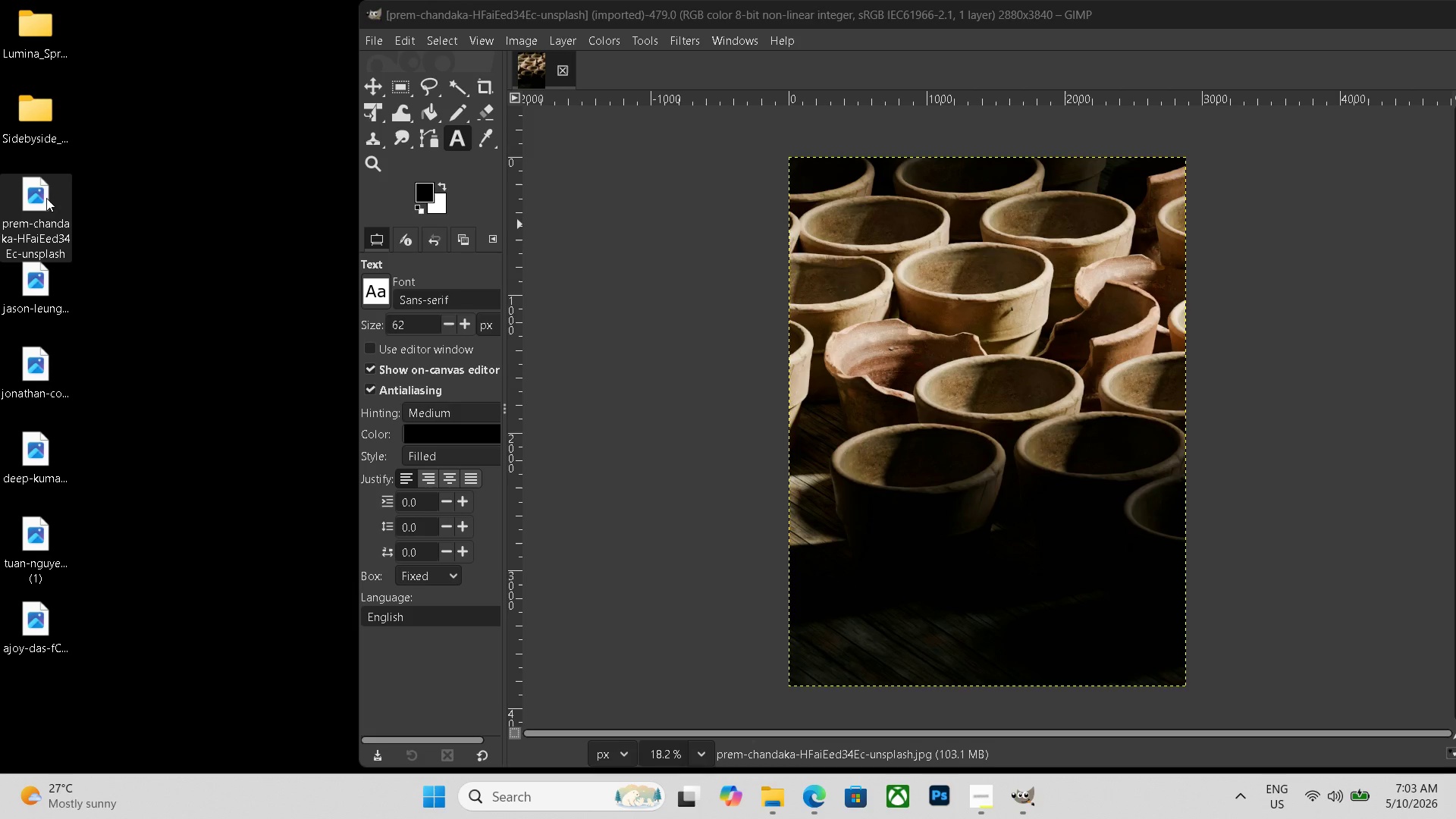 
key(Delete)
 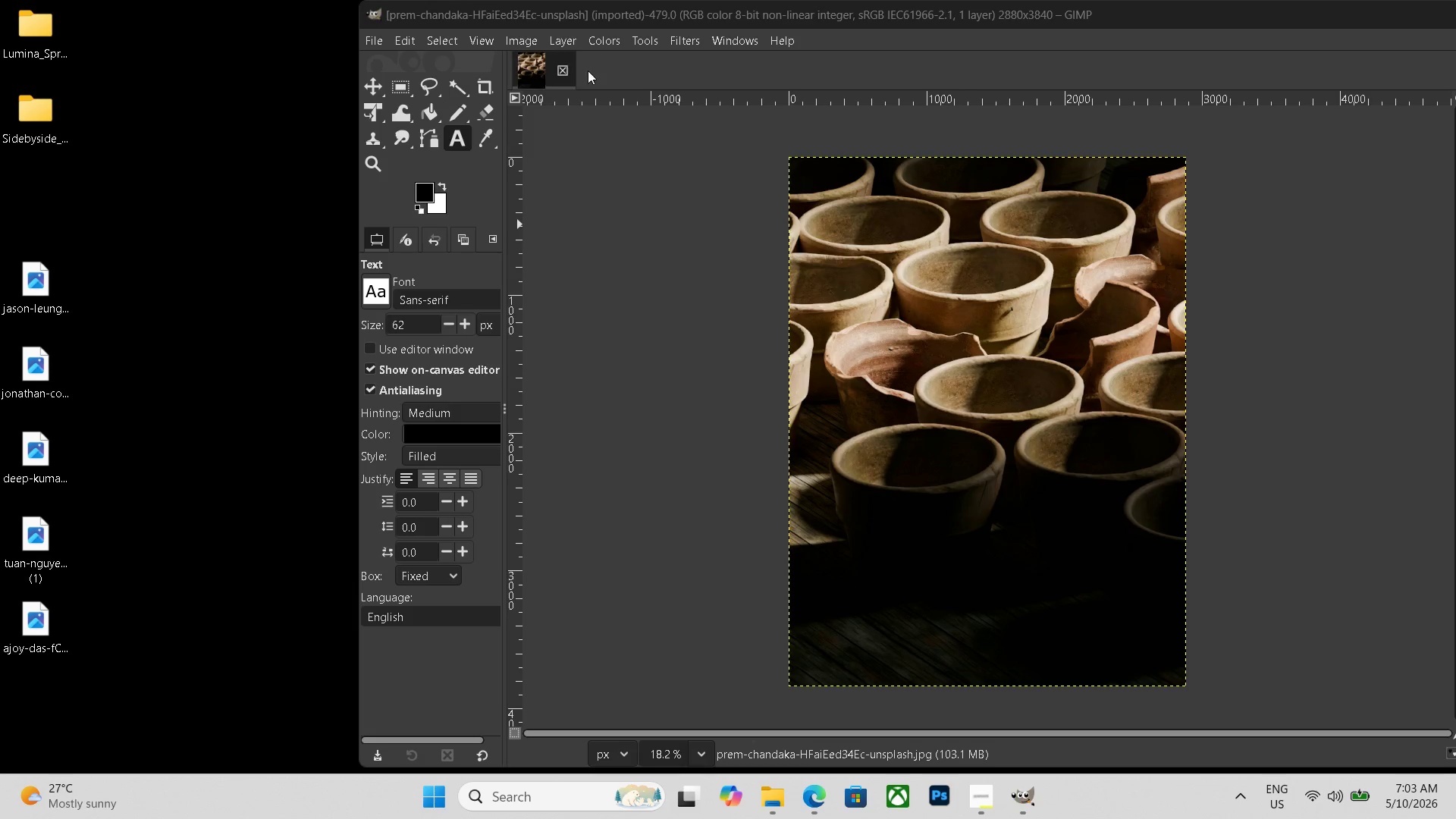 
left_click([565, 70])
 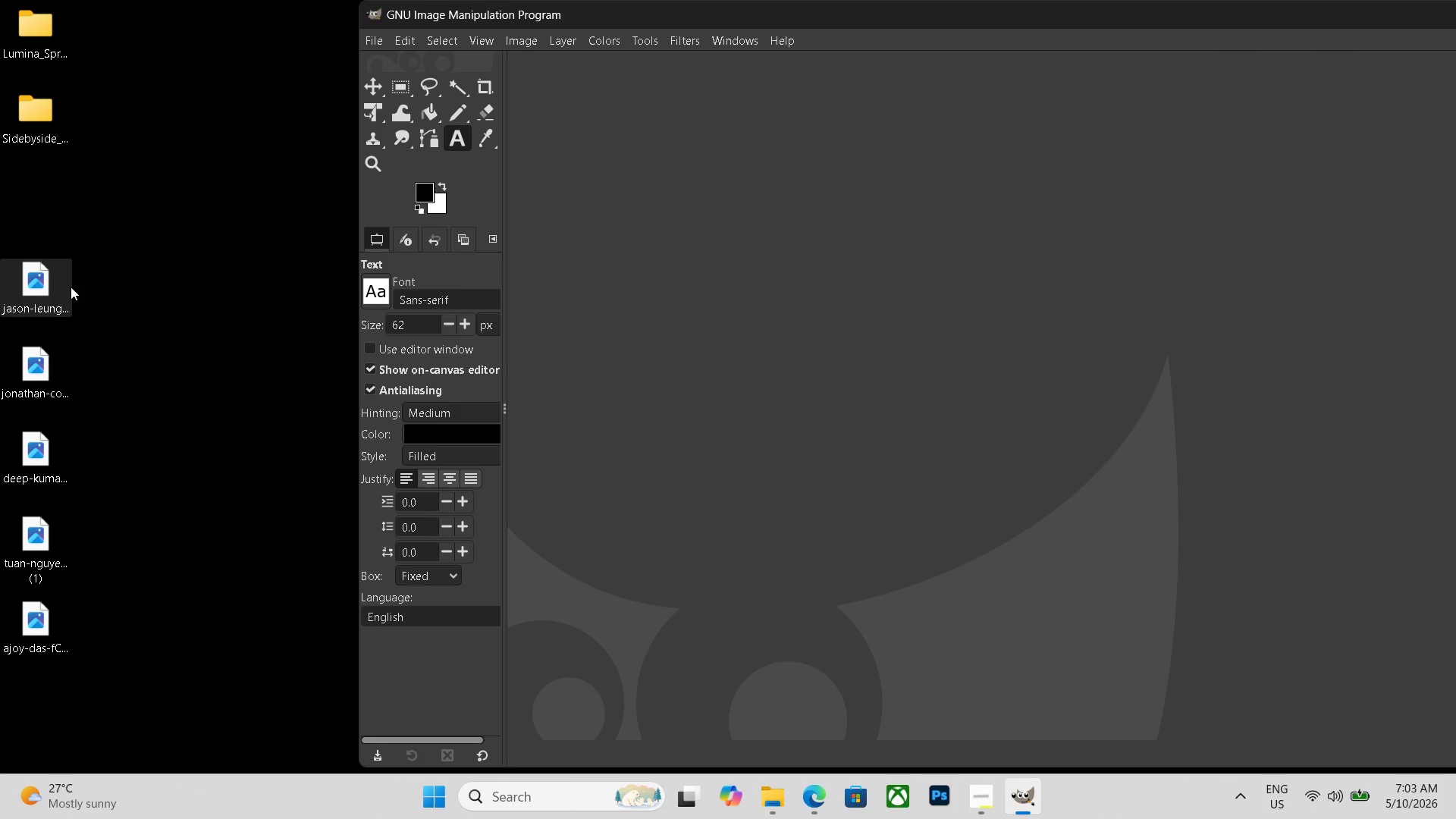 
left_click_drag(start_coordinate=[47, 288], to_coordinate=[801, 339])
 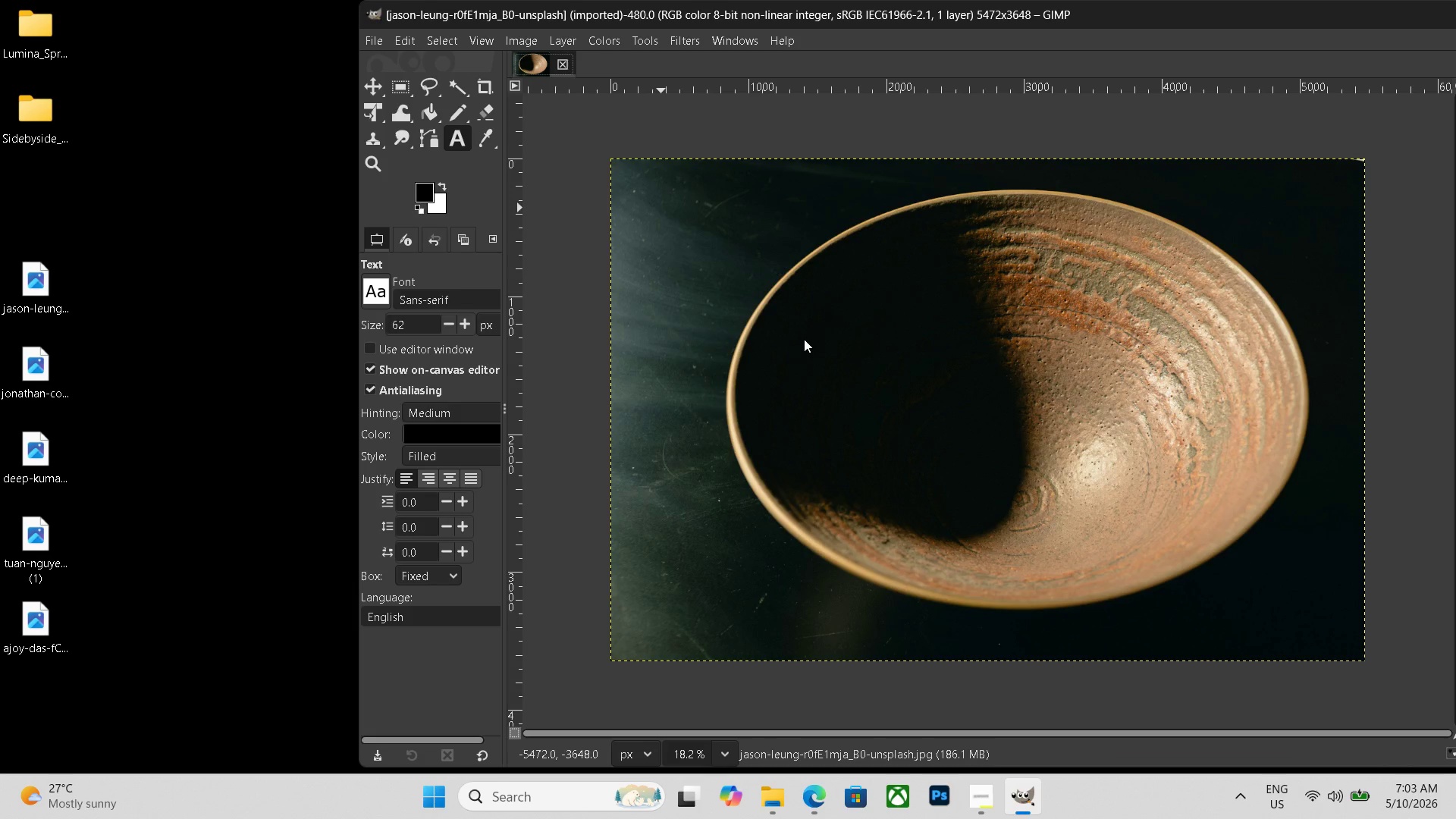 
wait(7.11)
 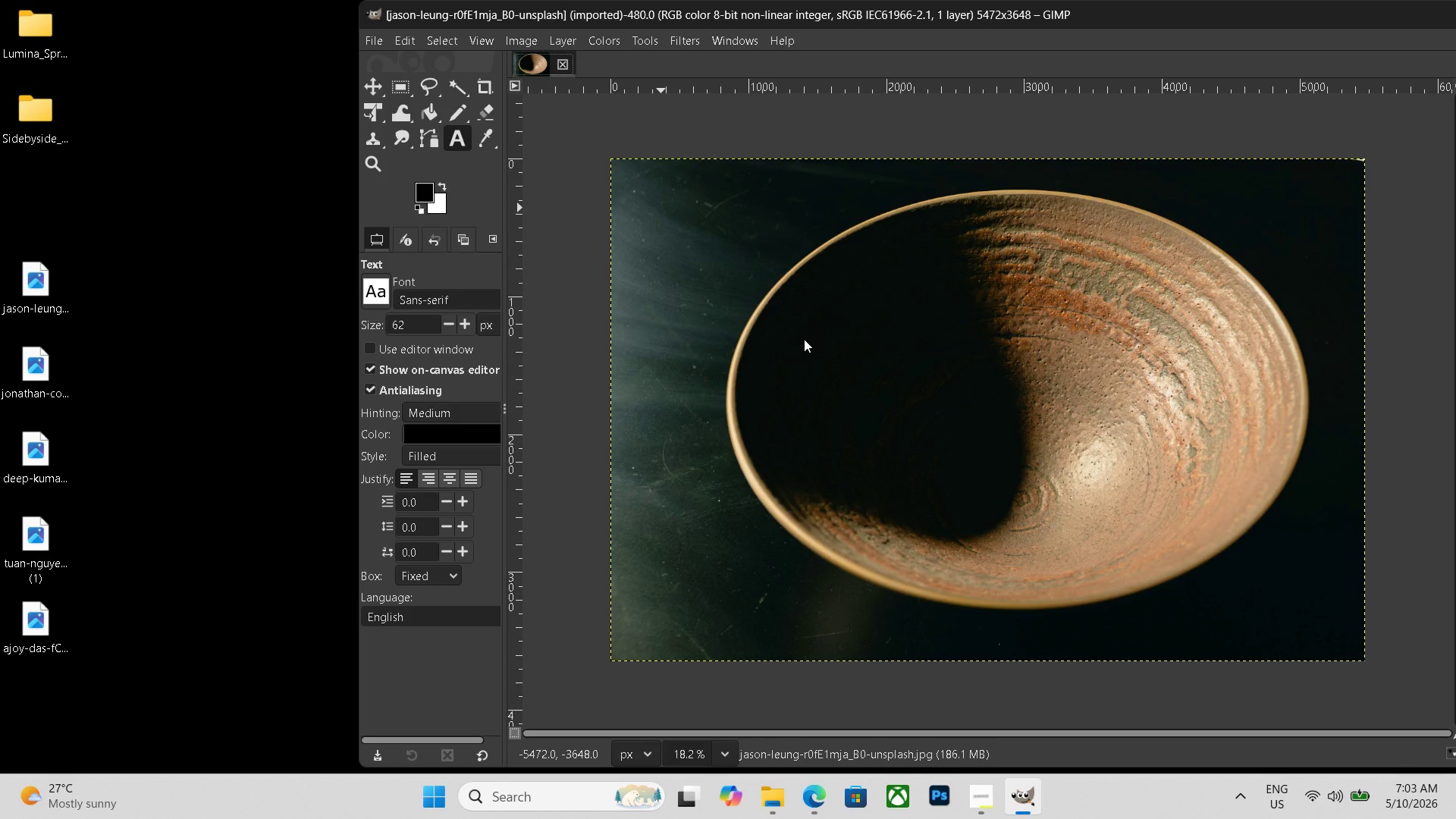 
hold_key(key=ControlLeft, duration=0.66)
 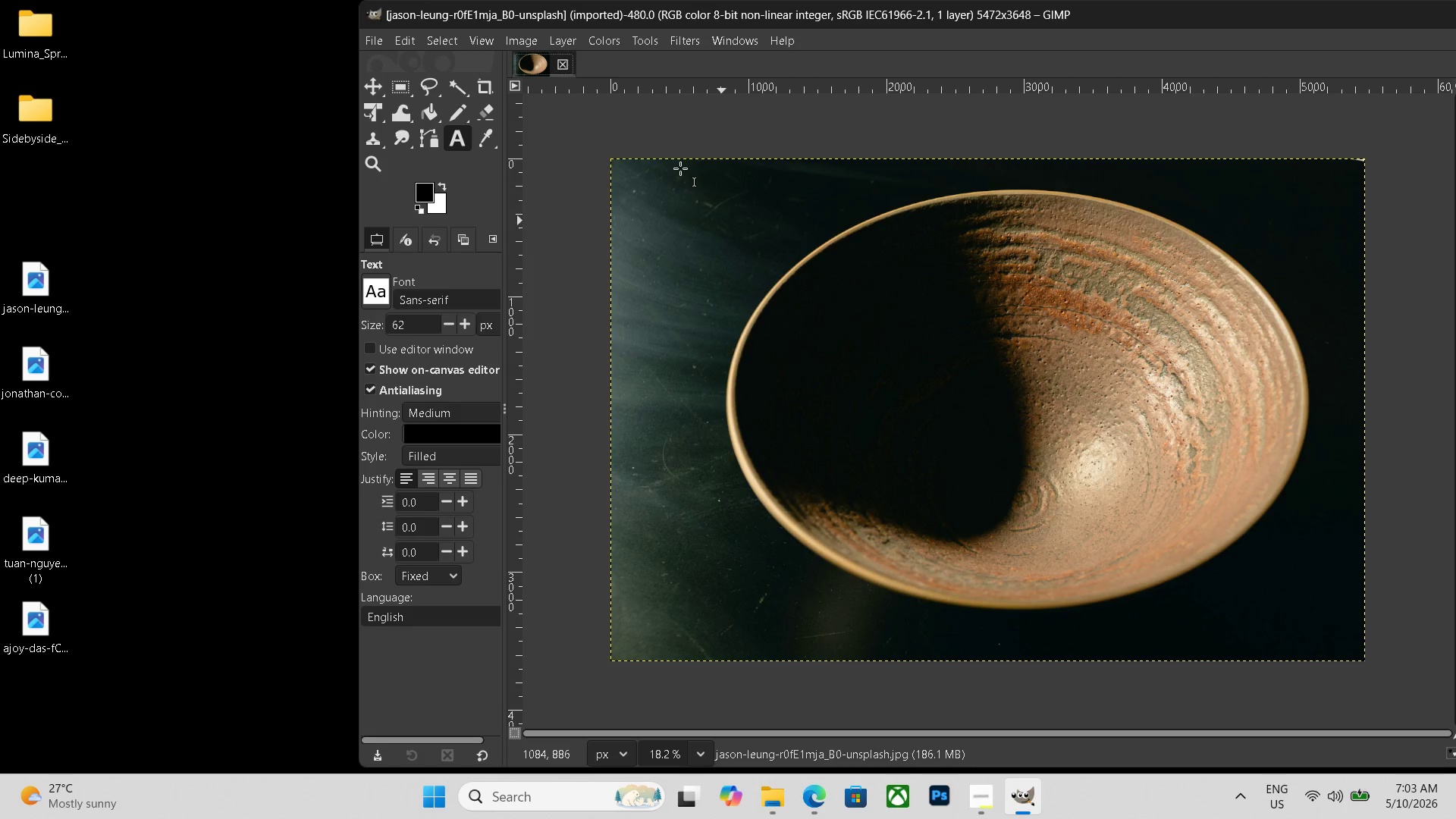 
hold_key(key=ShiftLeft, duration=0.39)
 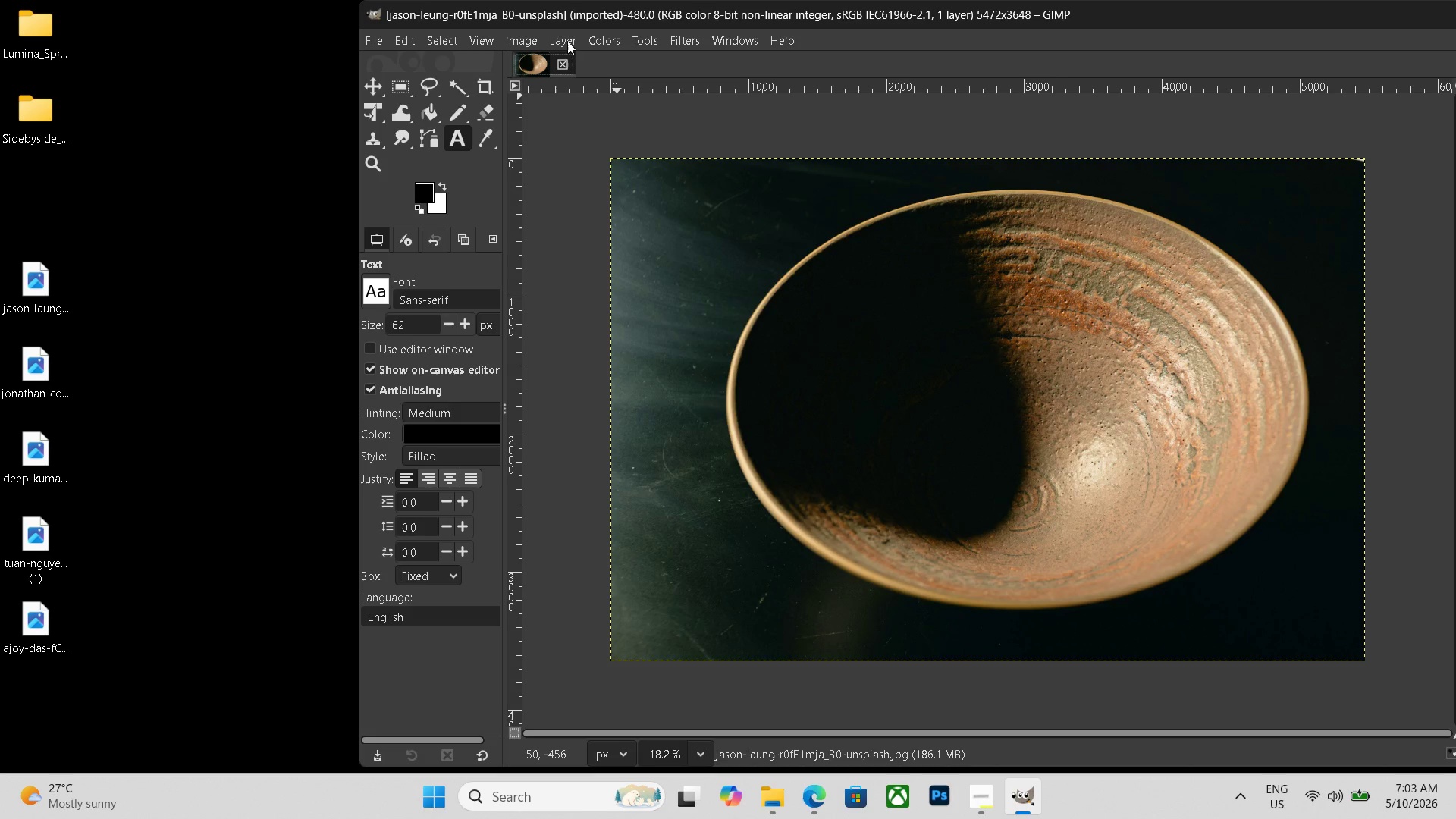 
key(Control+N)
 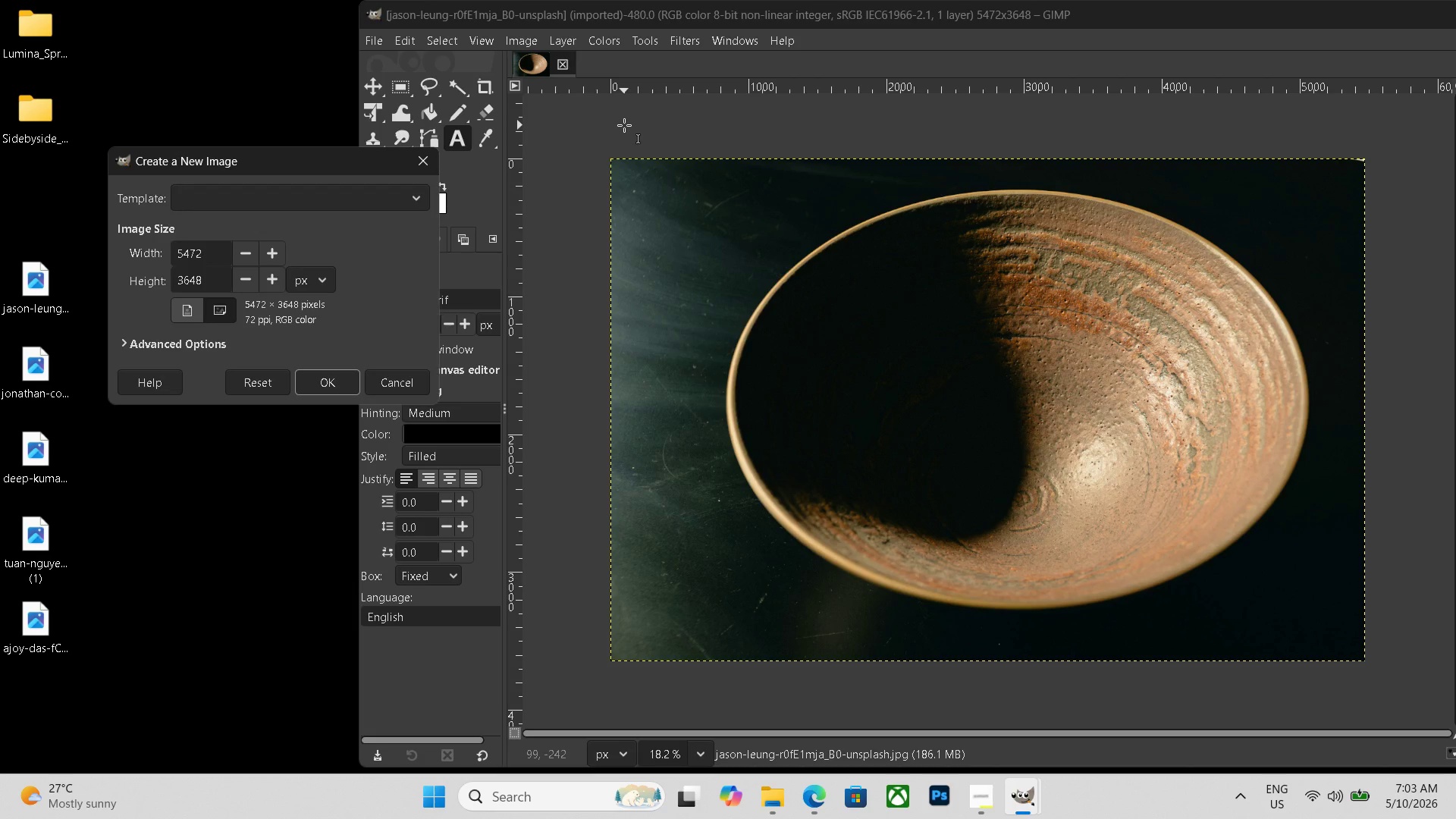 
left_click_drag(start_coordinate=[206, 254], to_coordinate=[47, 254])
 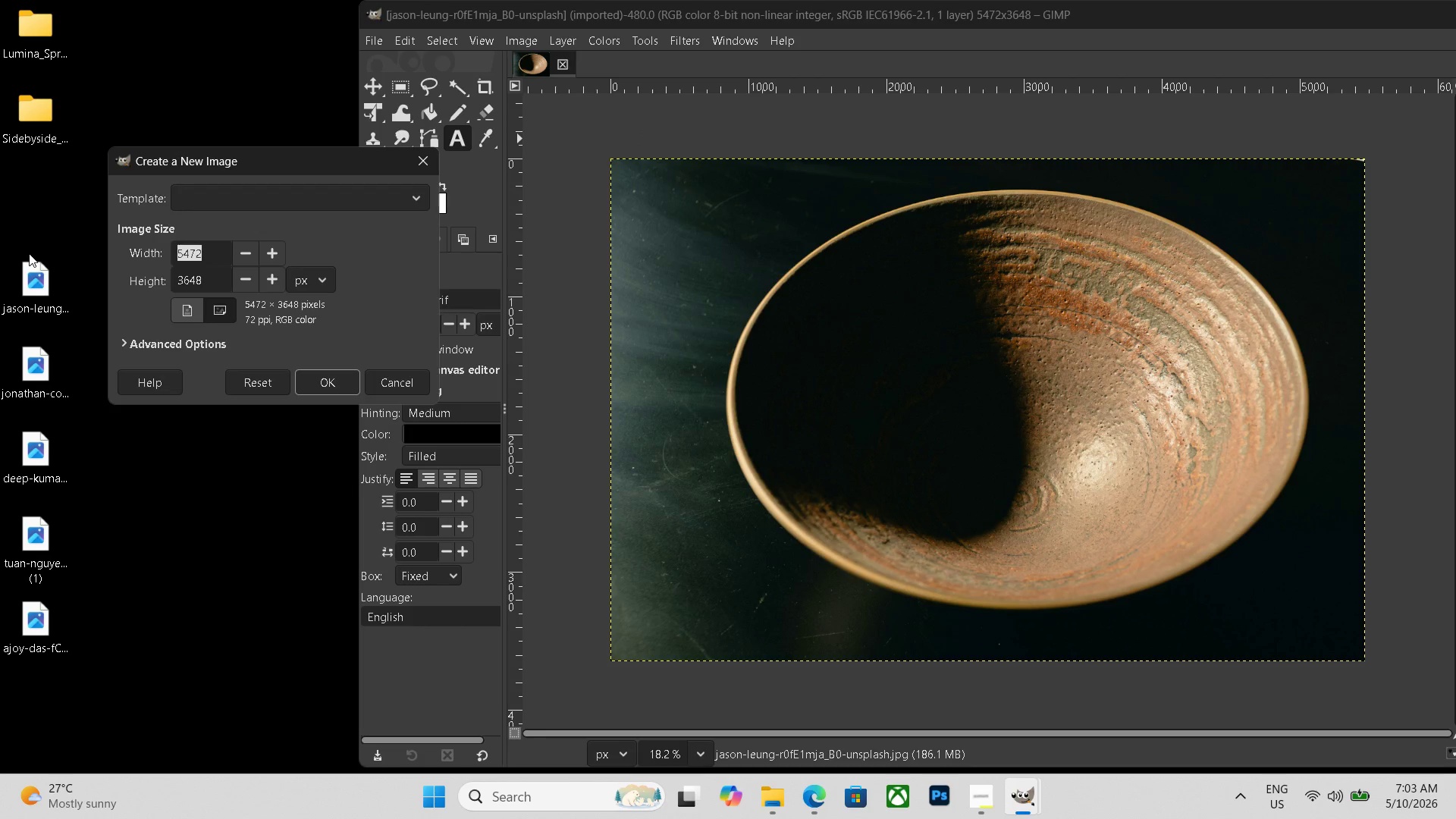 
key(Backspace)
 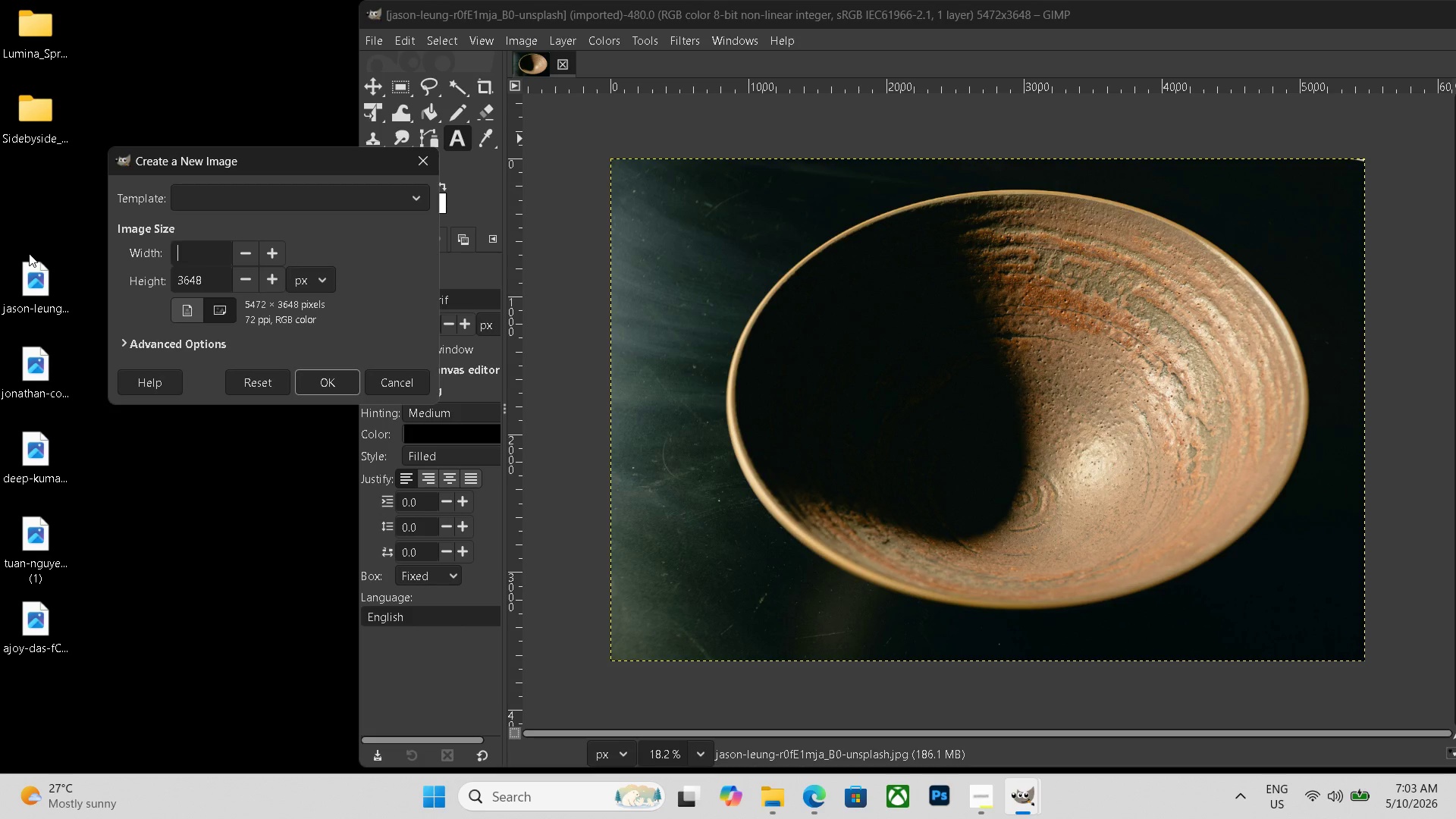 
key(Numpad1)
 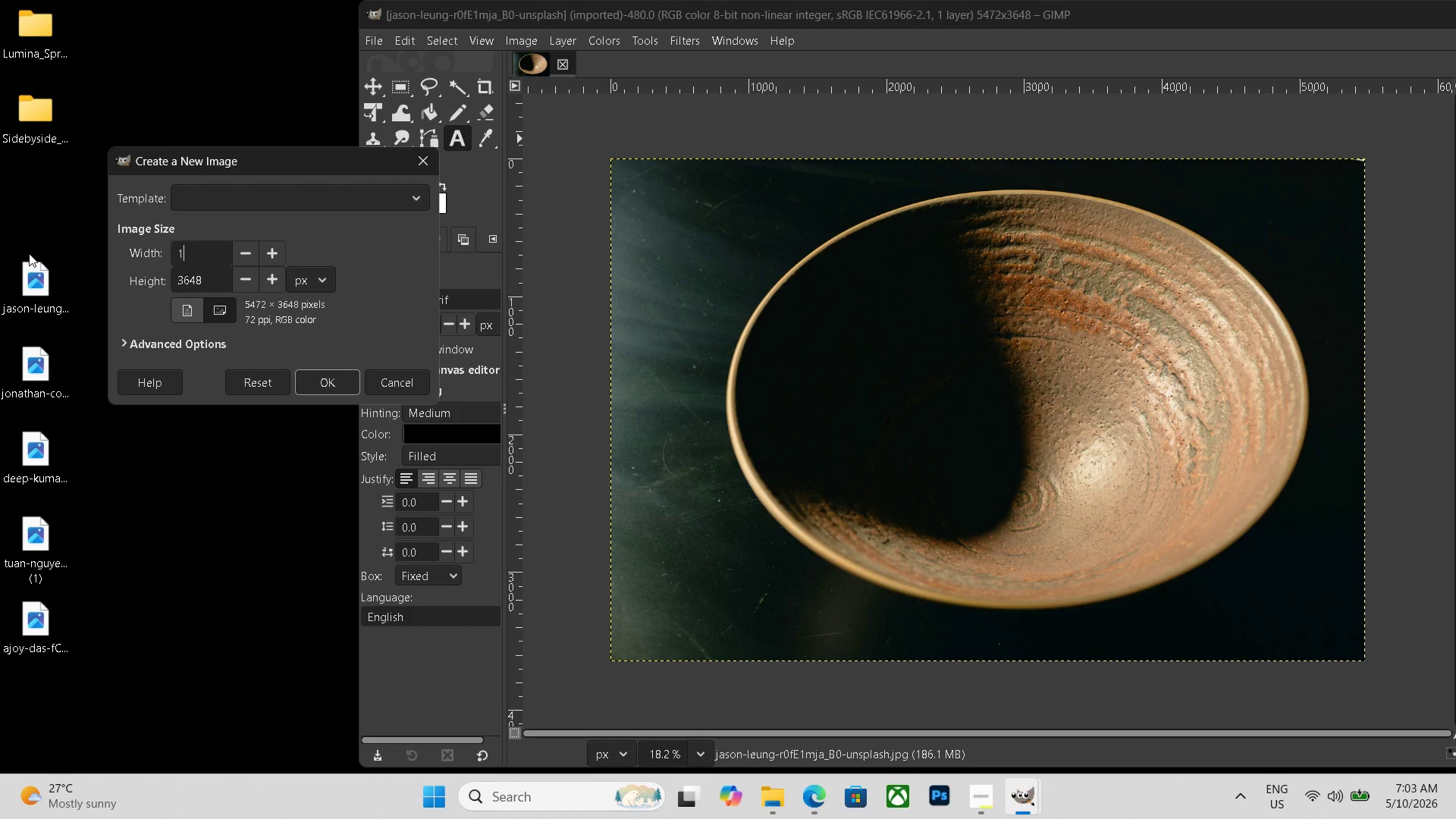 
key(Numpad0)
 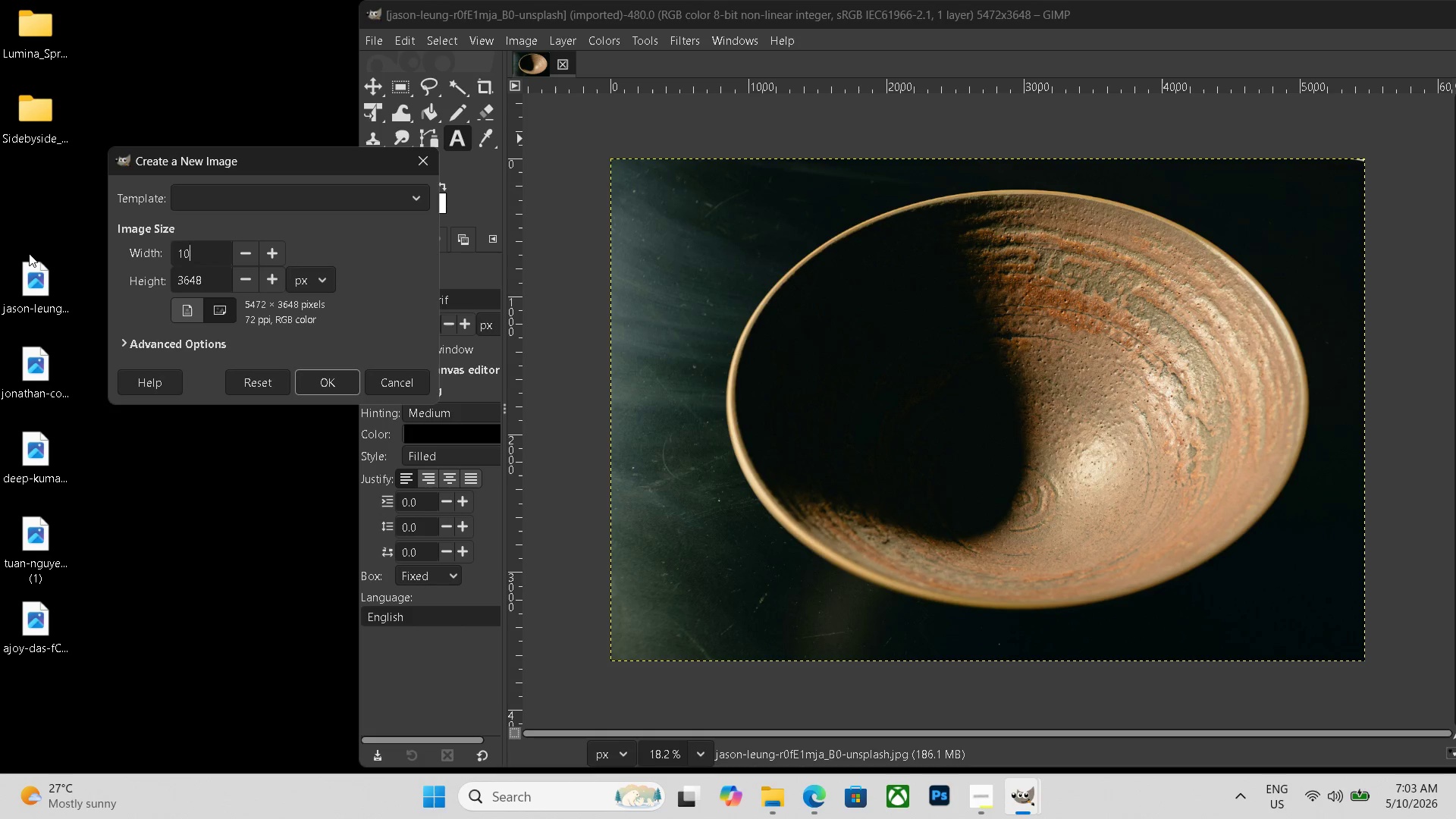 
key(Numpad9)
 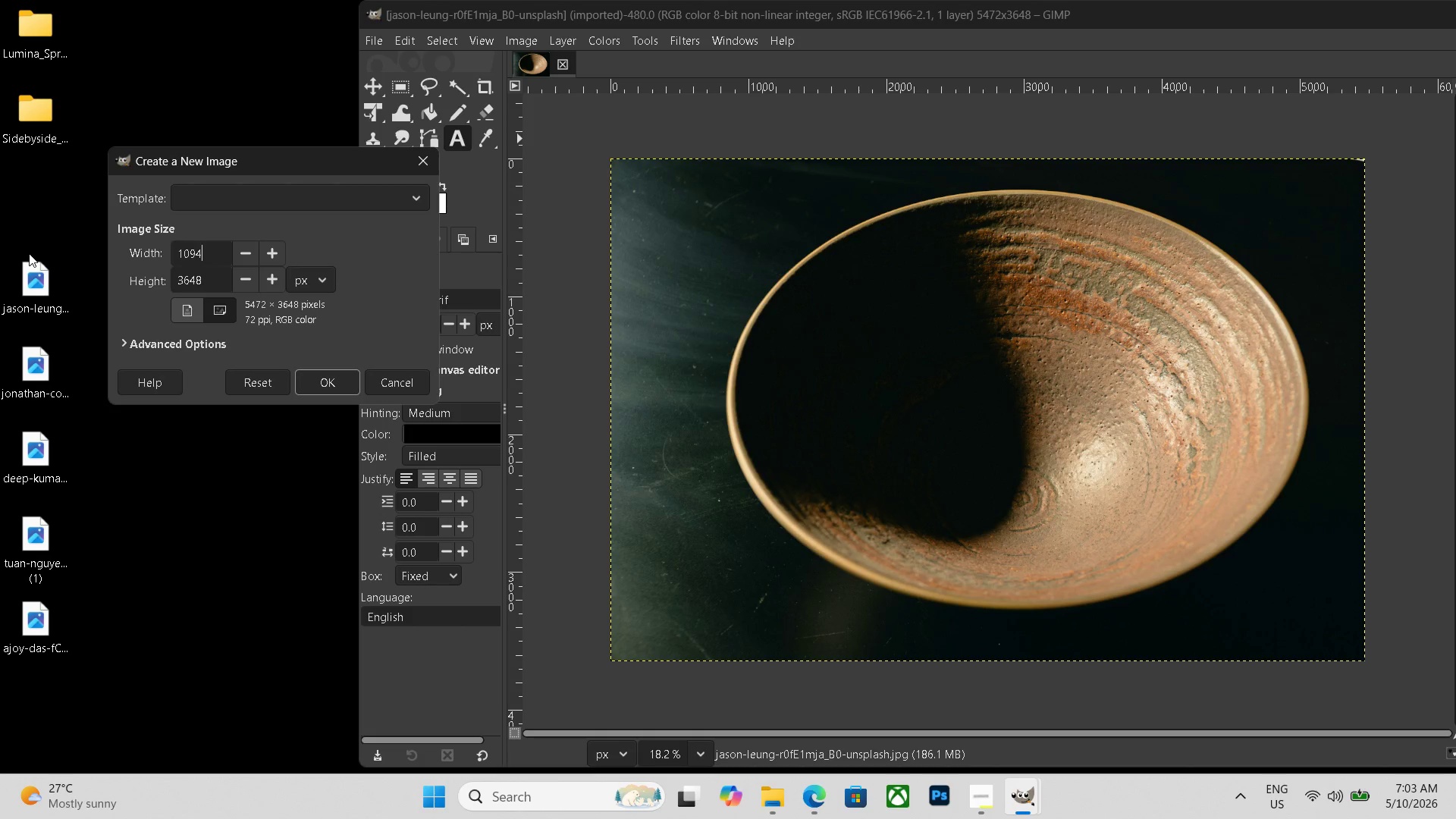 
key(Numpad4)
 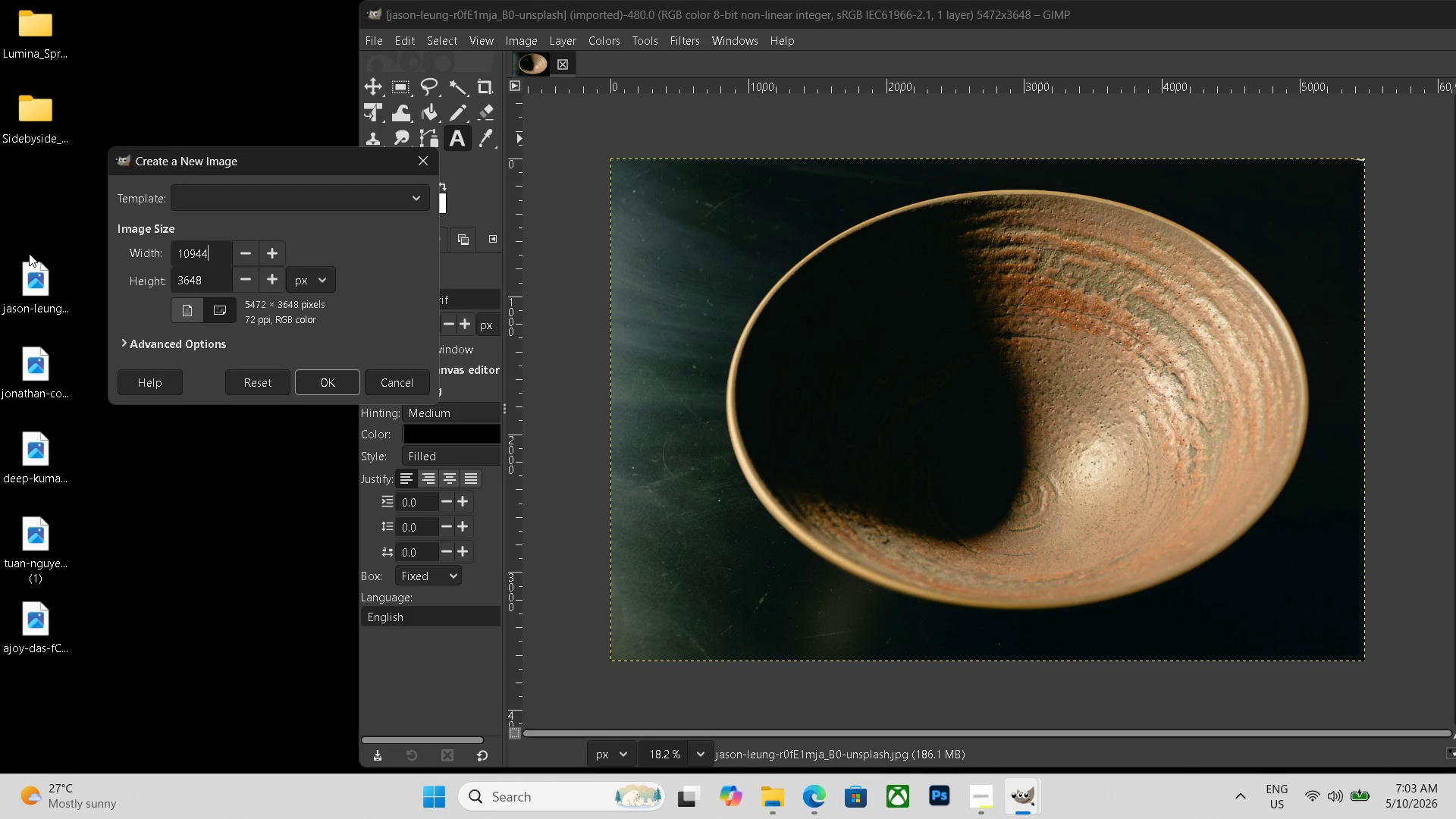 
key(Numpad4)
 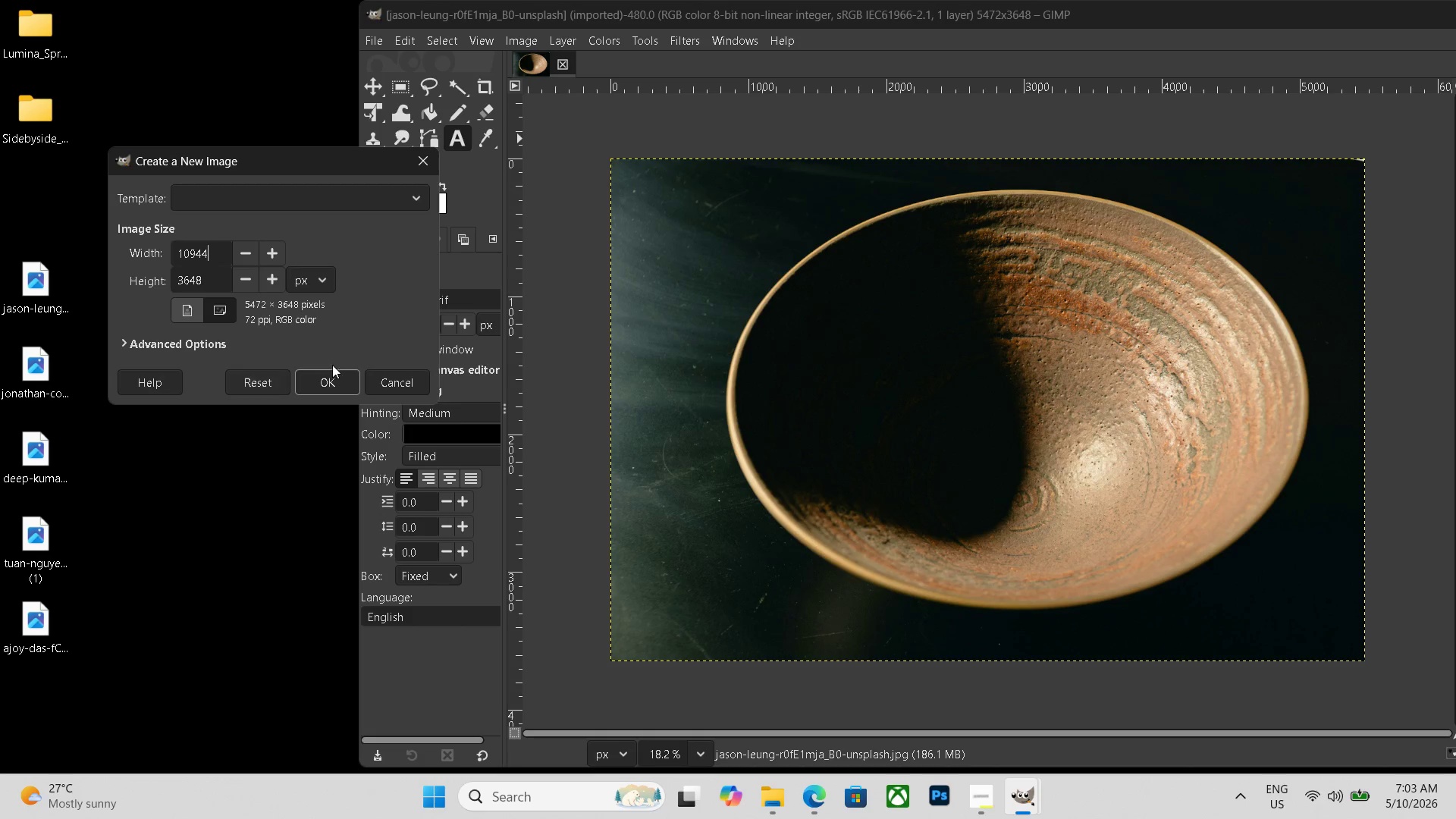 
left_click([326, 369])
 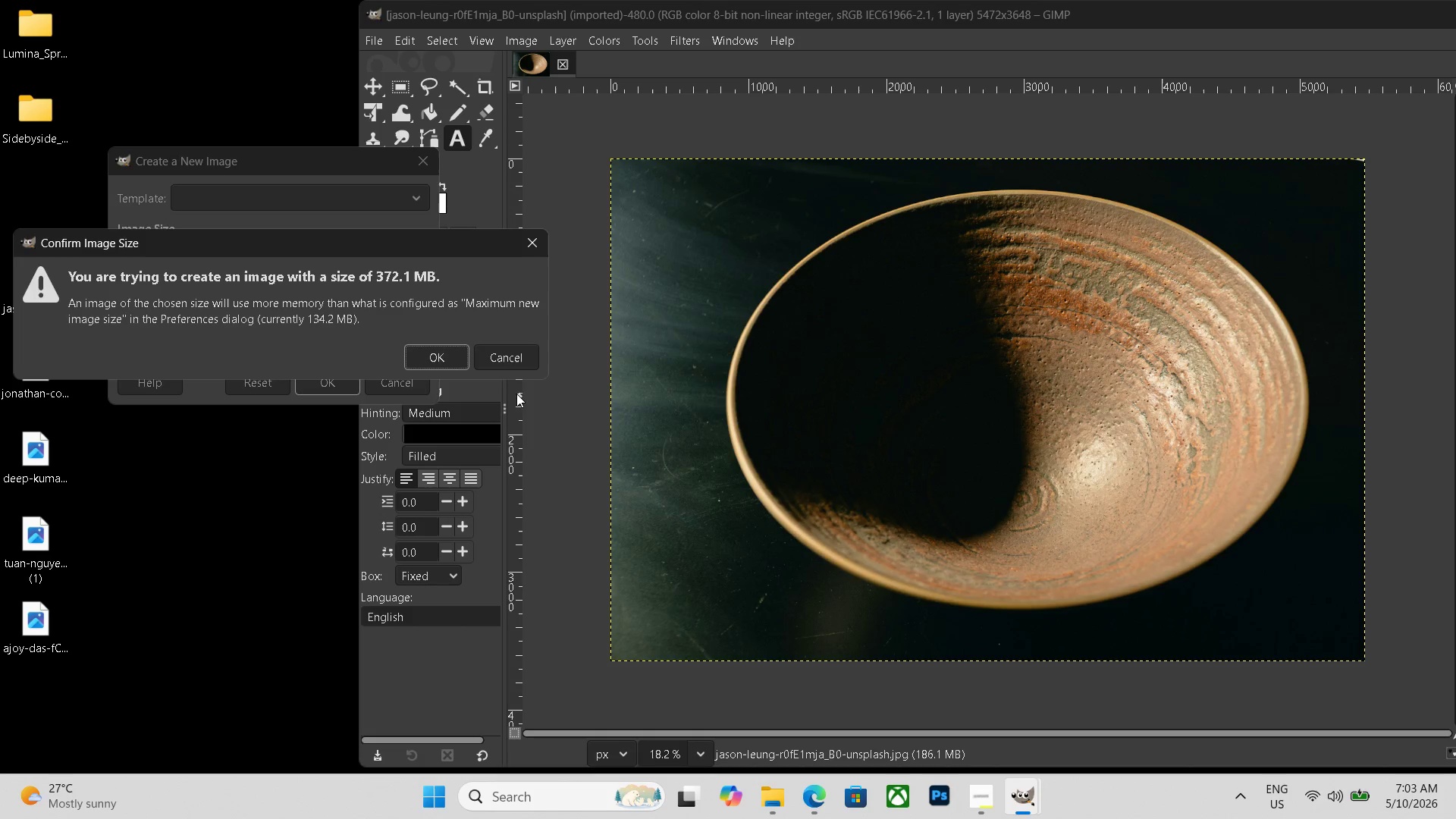 
left_click([447, 359])
 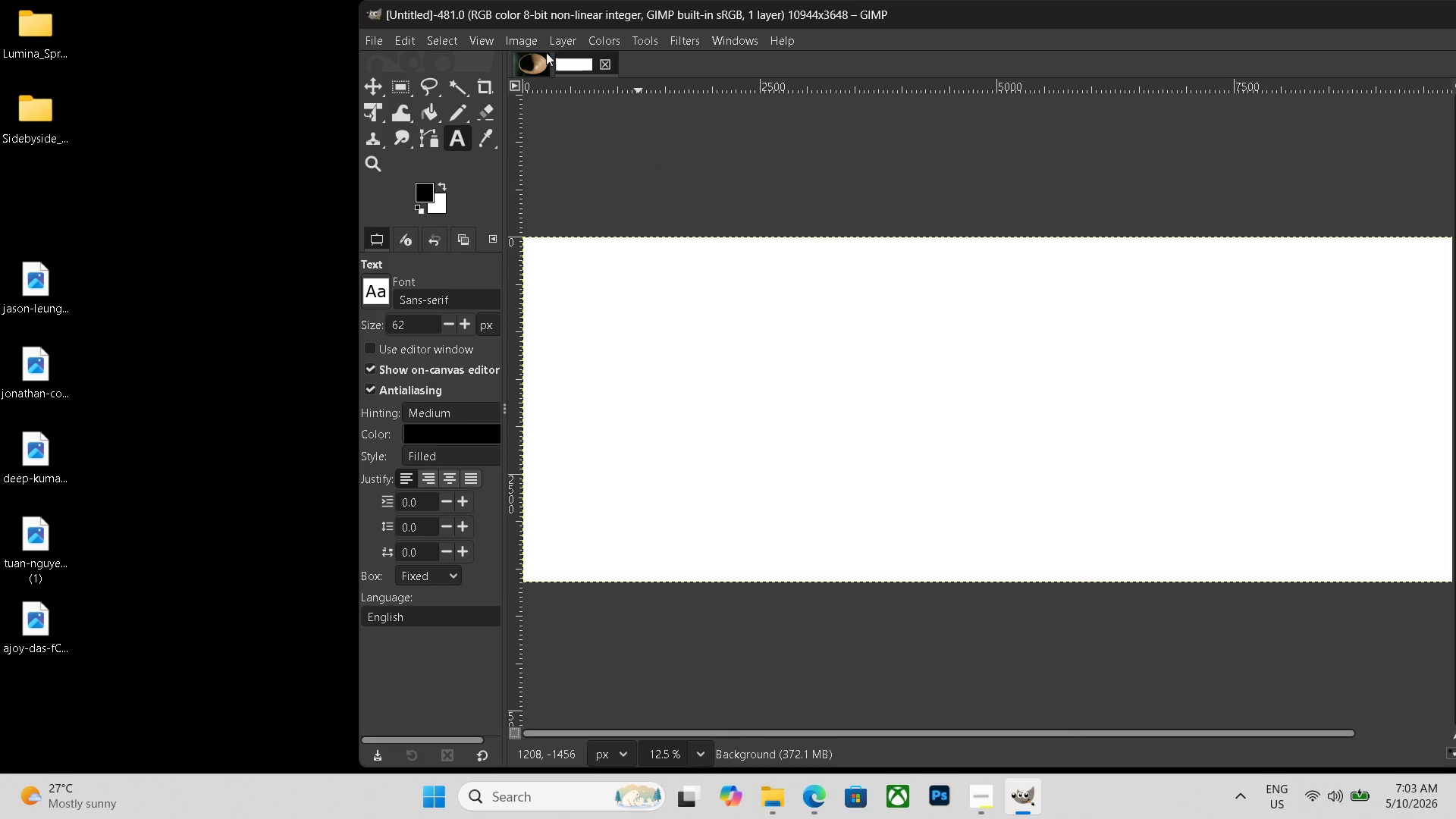 
left_click([538, 63])
 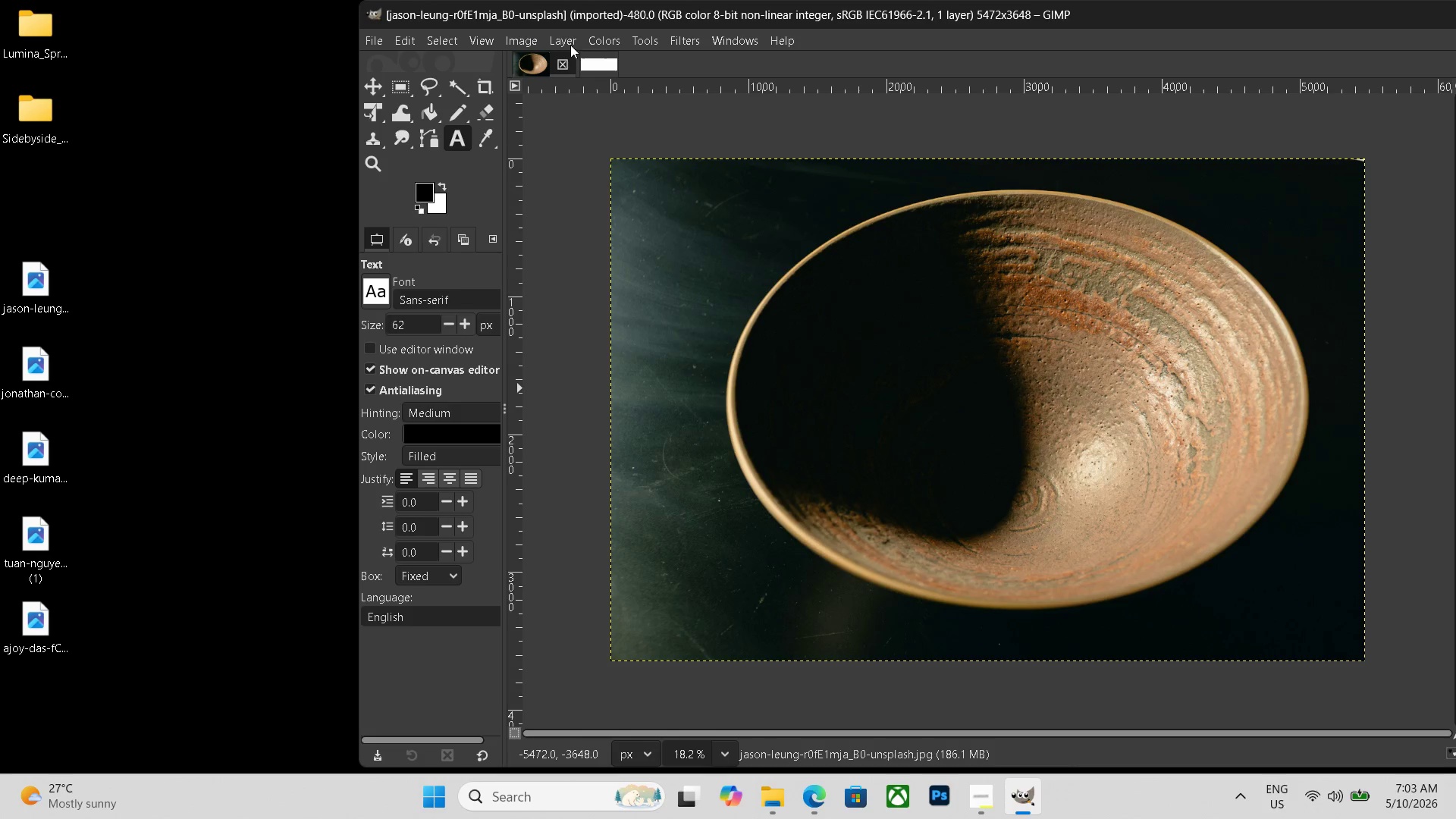 
left_click([571, 44])
 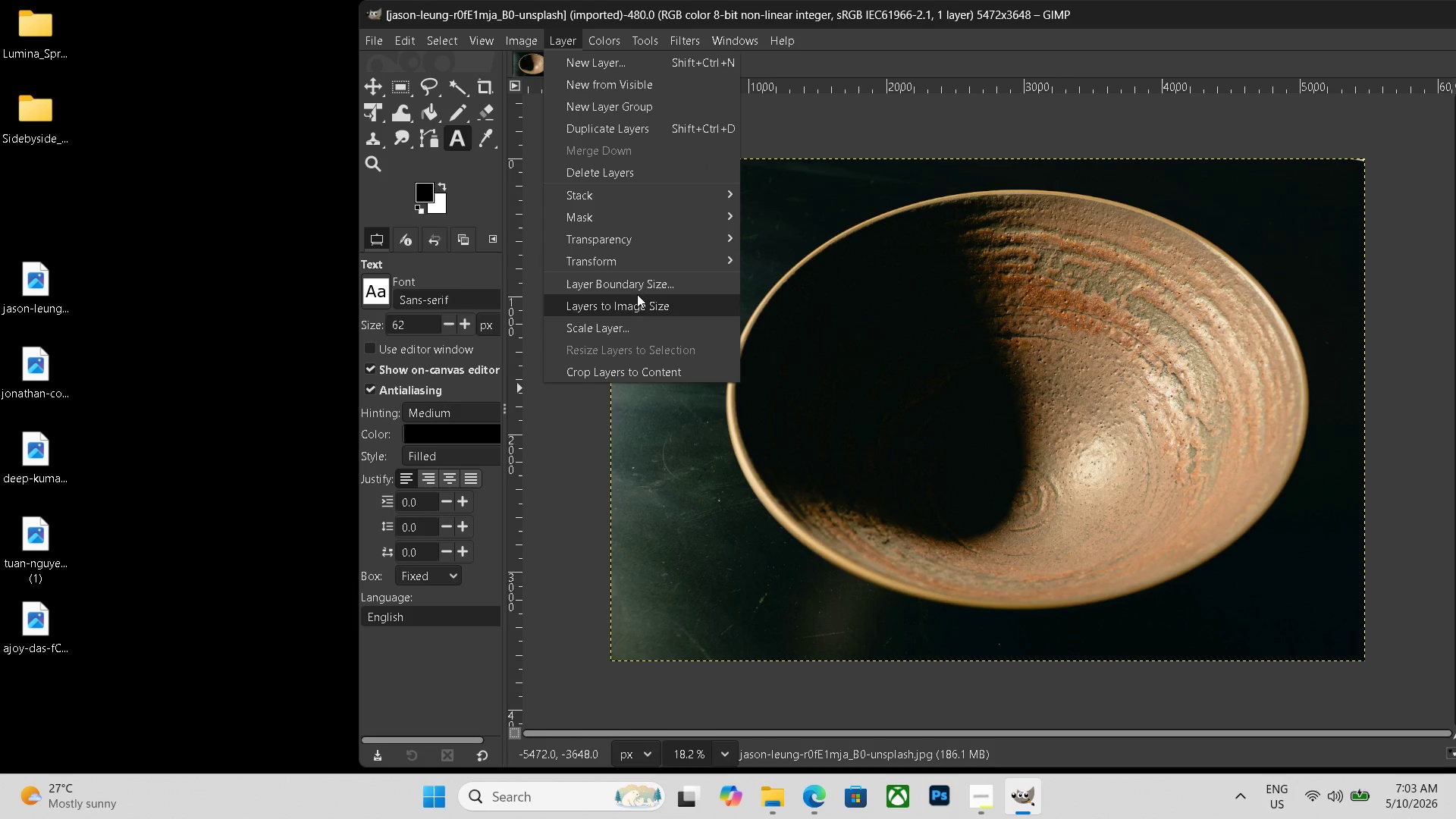 
left_click([635, 261])
 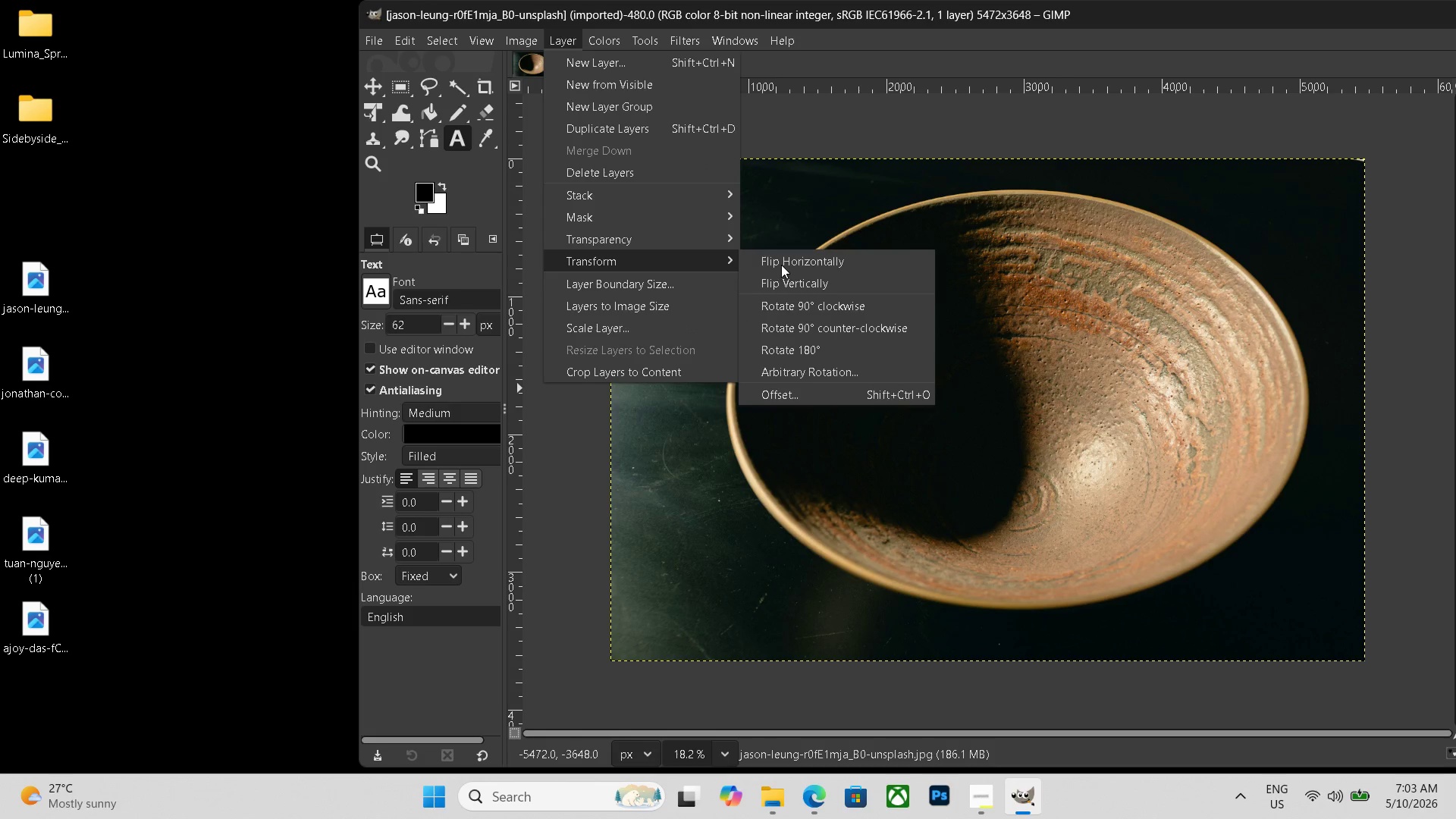 
left_click([782, 265])
 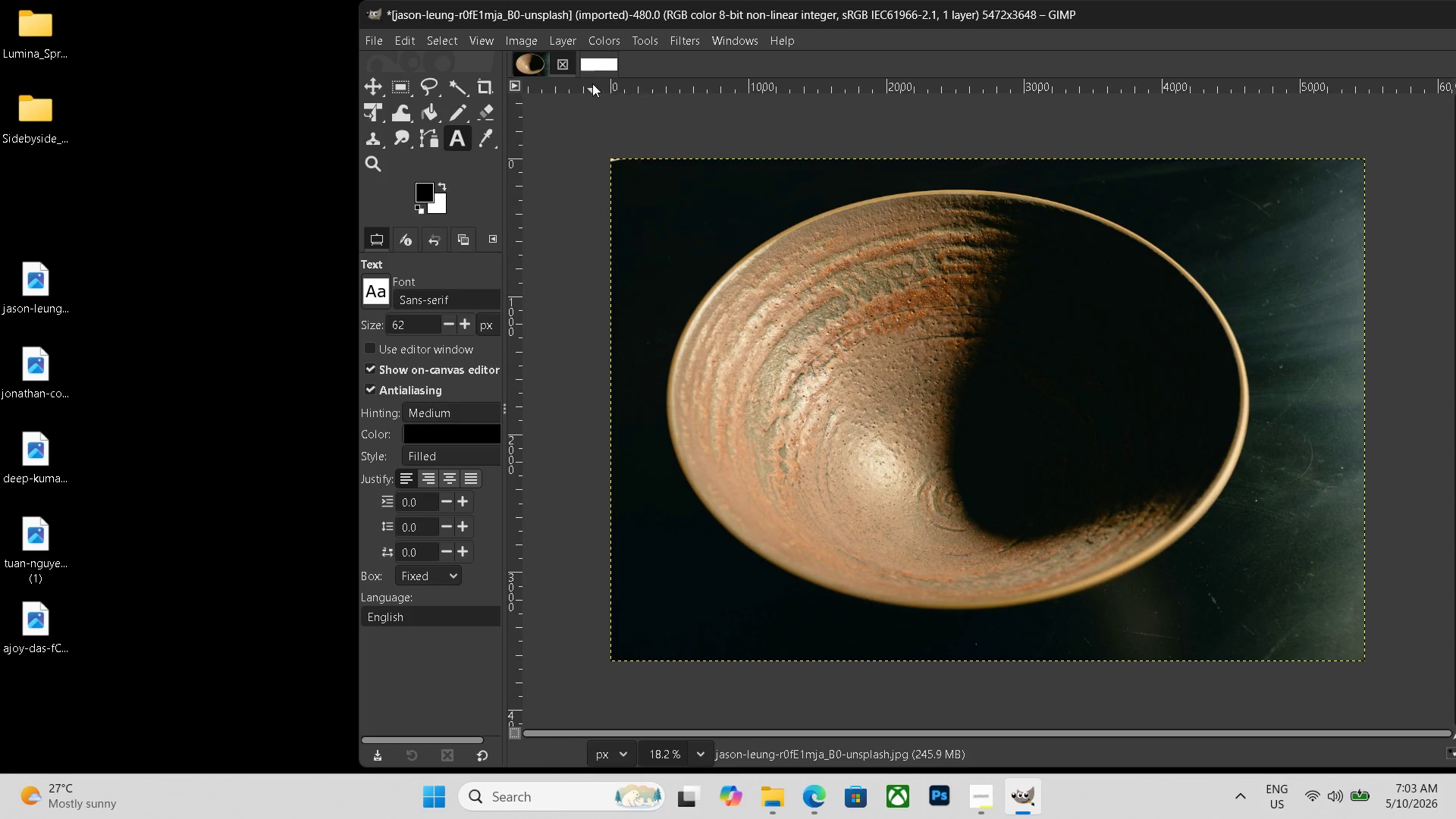 
left_click([583, 58])
 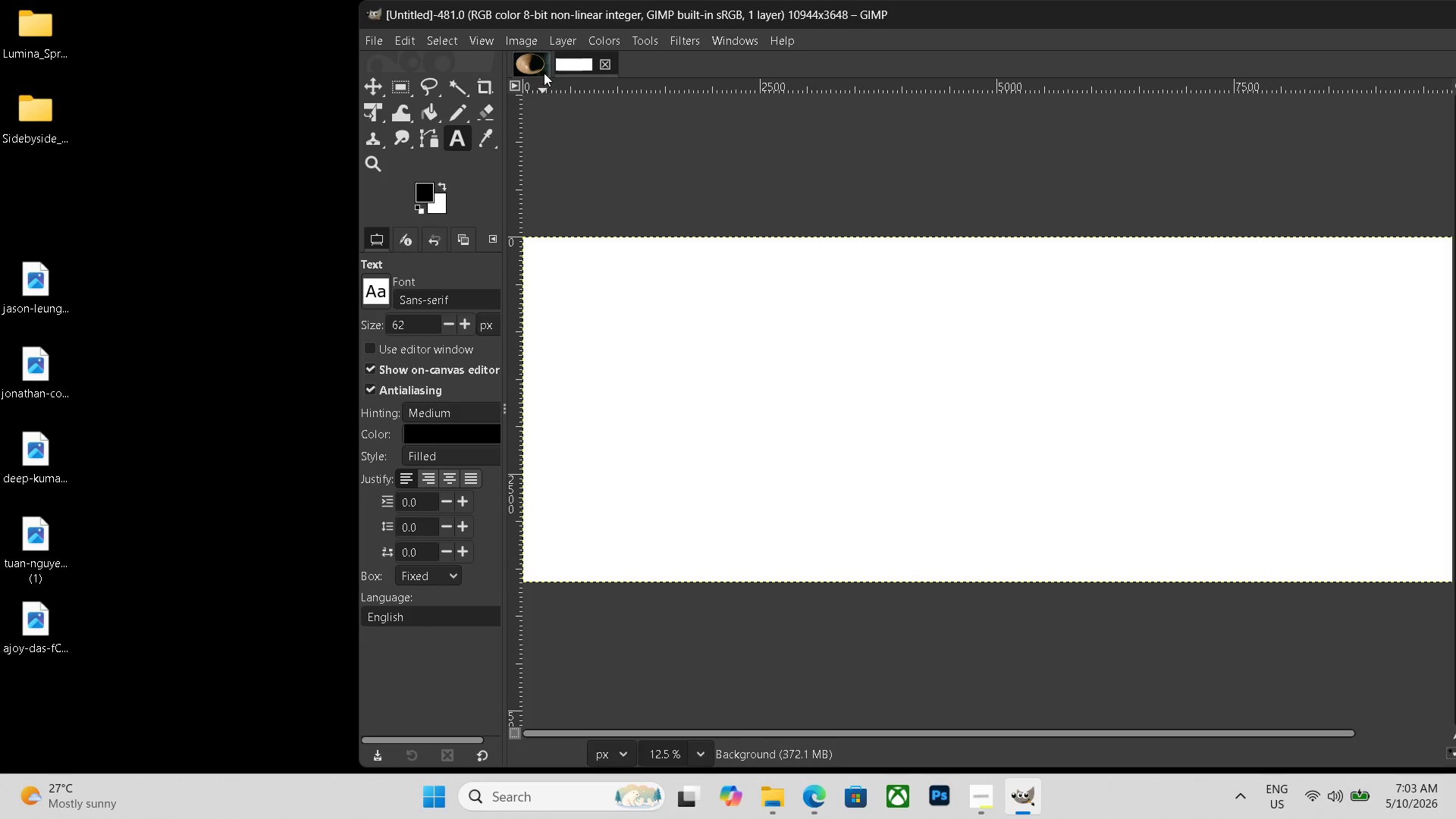 
left_click([538, 61])
 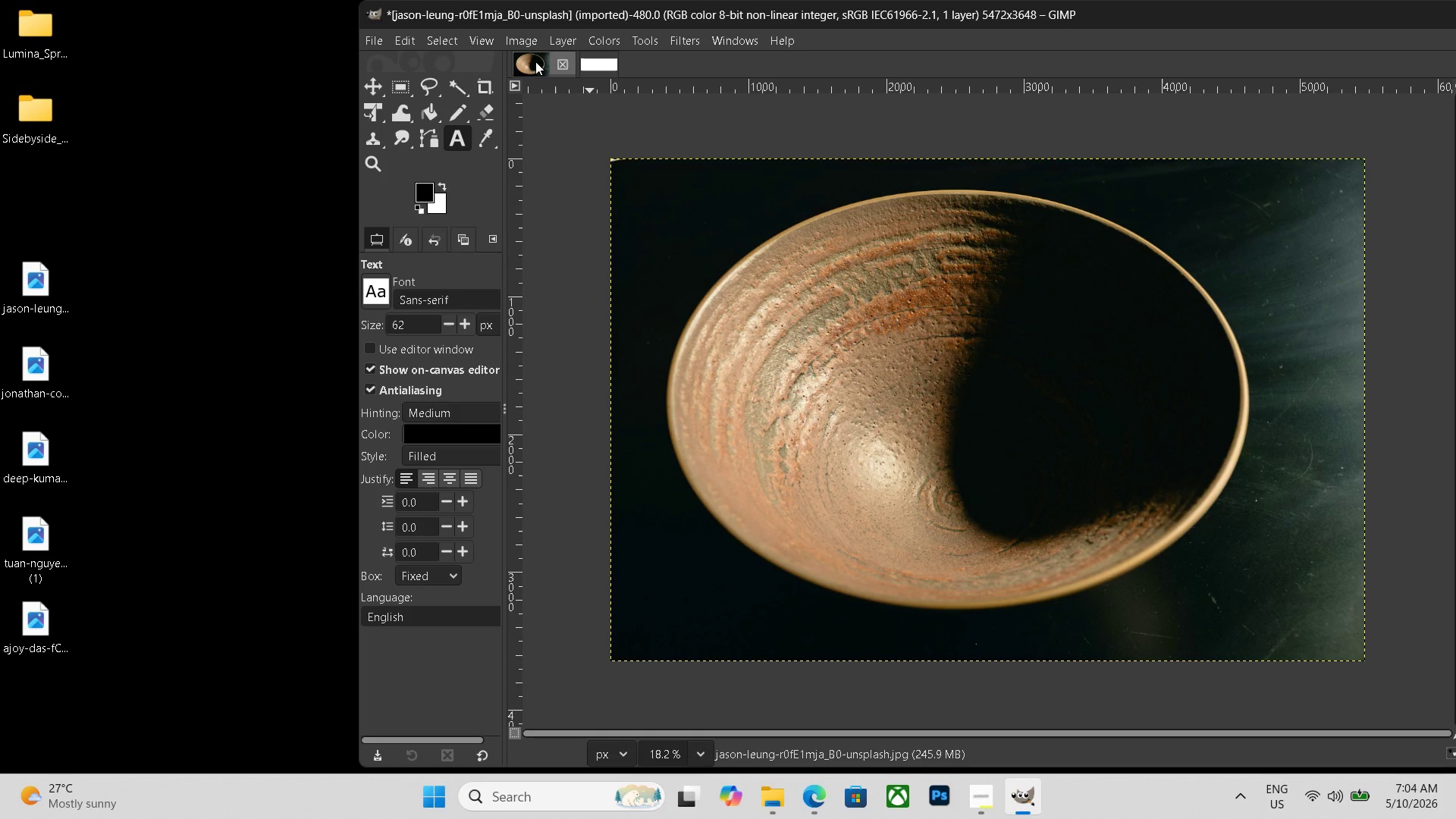 
key(Control+Shift+E)
 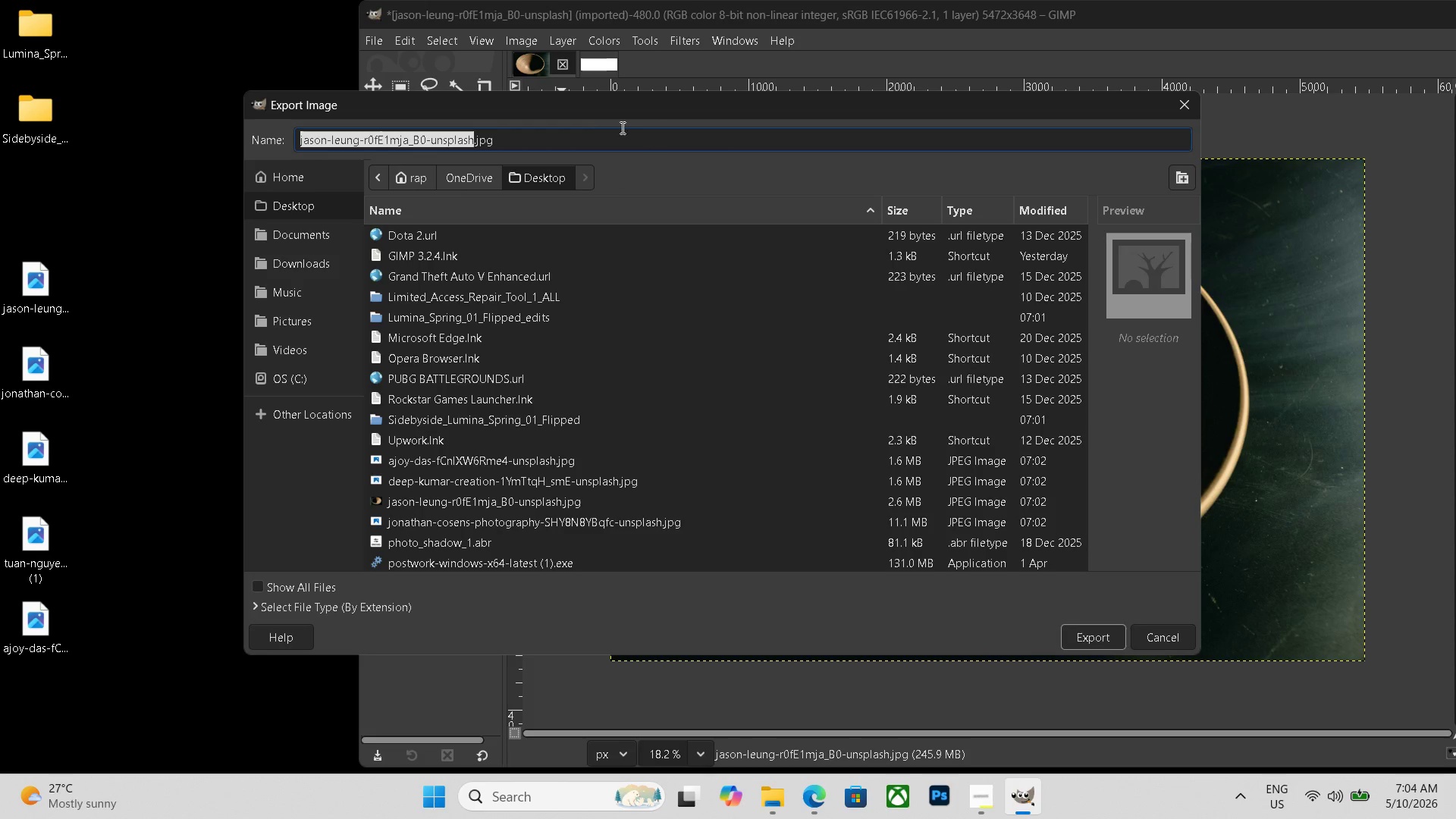 
left_click_drag(start_coordinate=[554, 130], to_coordinate=[0, 99])
 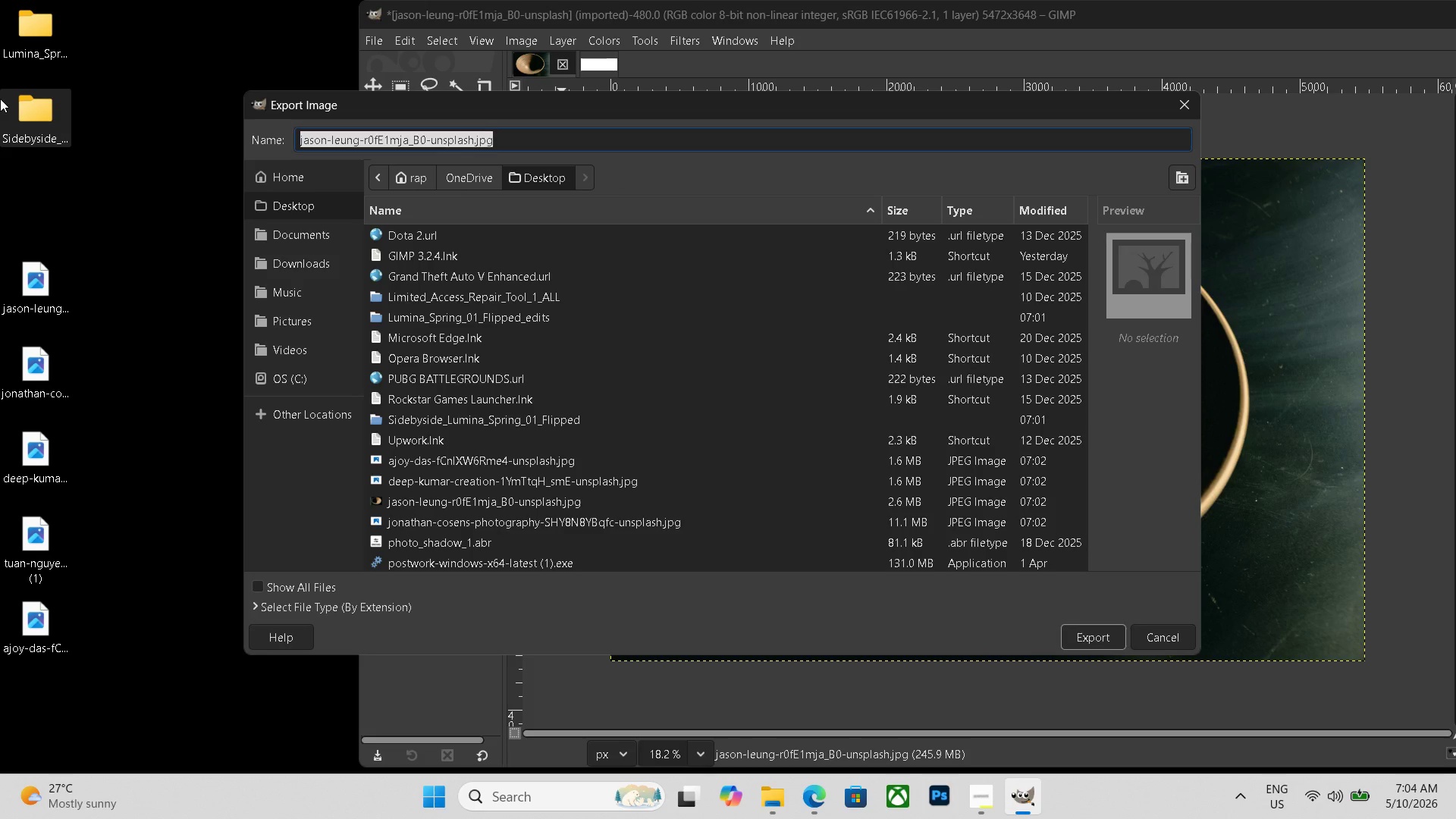 
key(Backspace)
 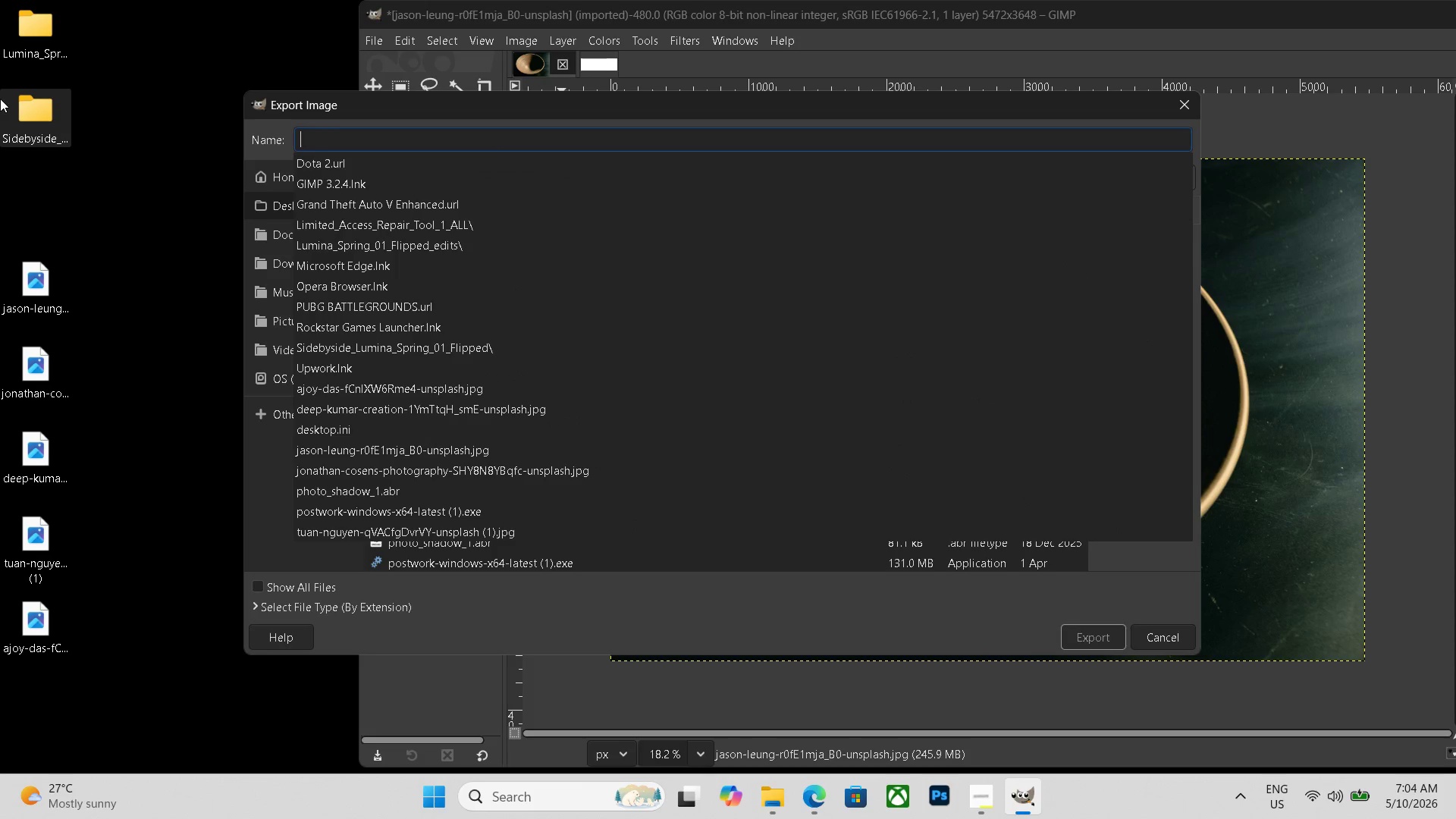 
key(Control+ControlLeft)
 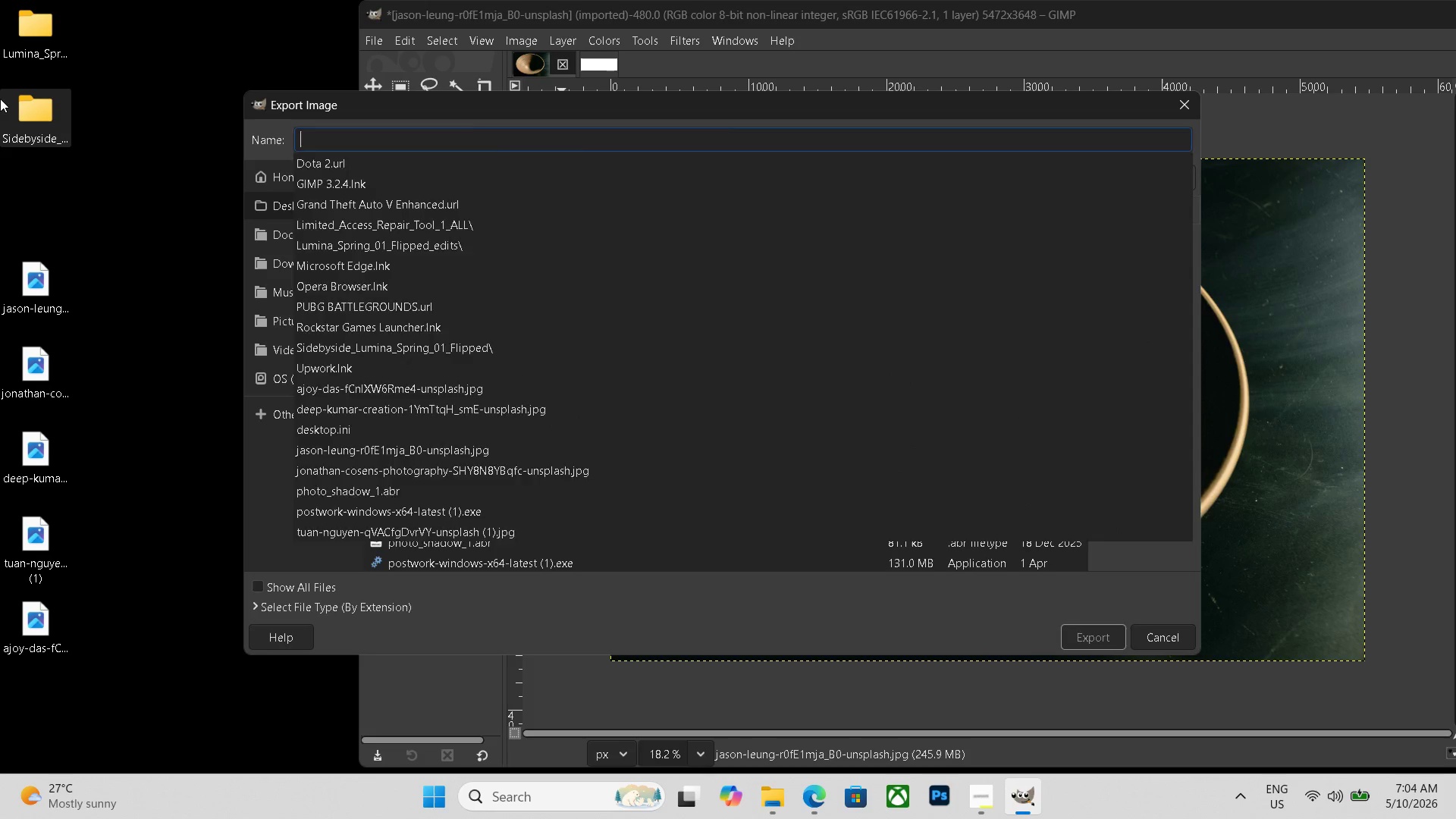 
key(Control+V)
 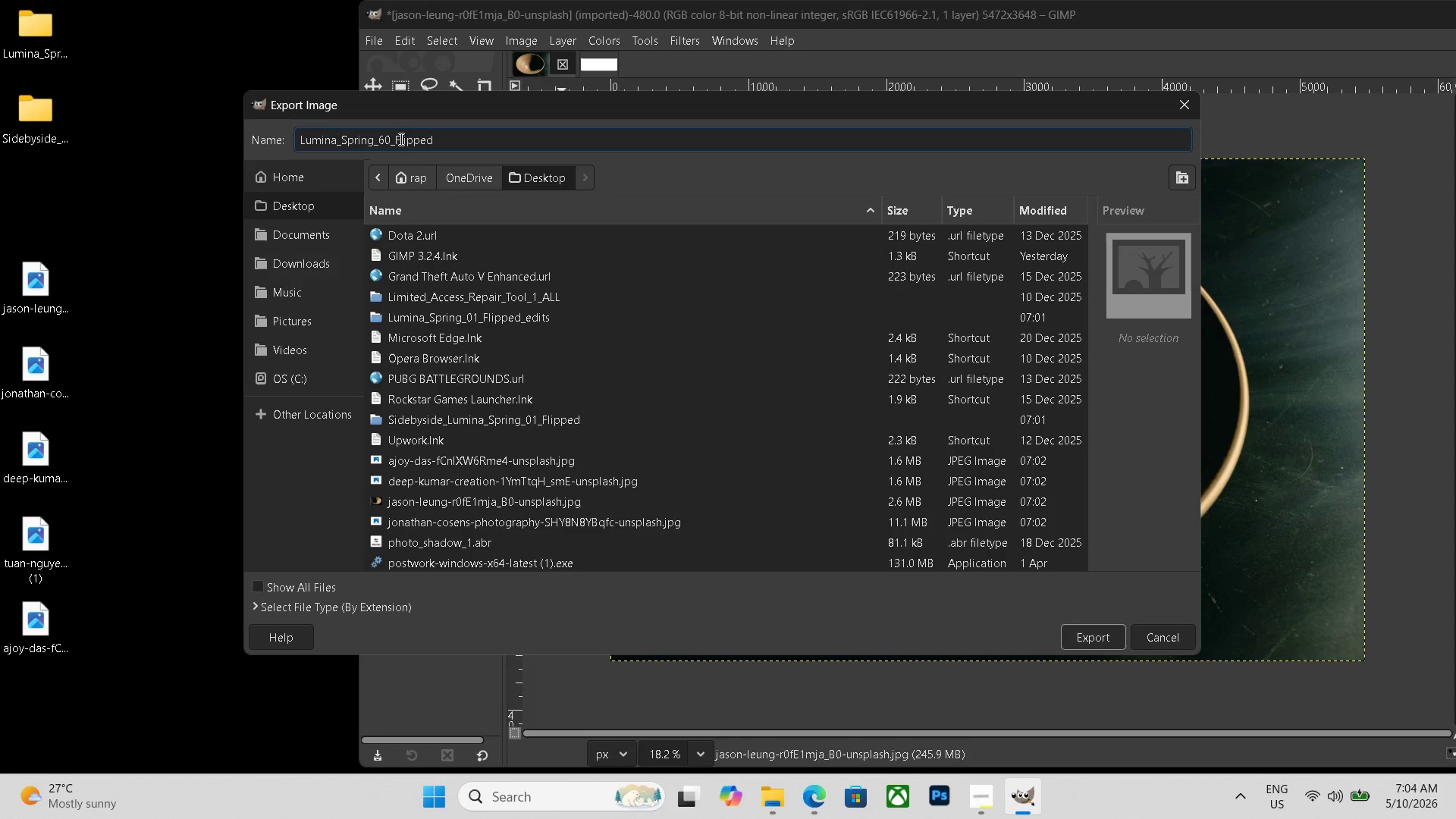 
left_click([393, 141])
 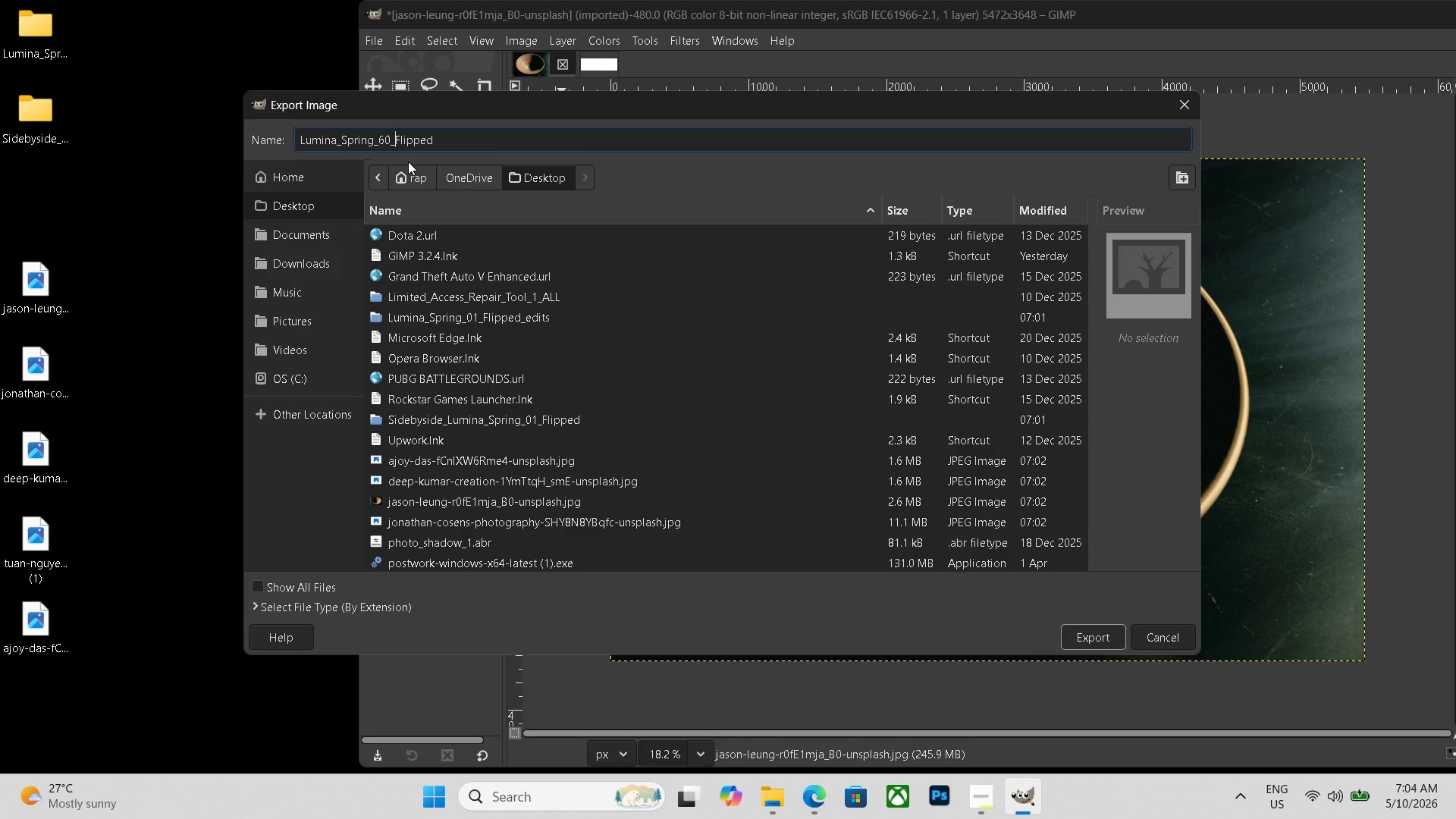 
key(ArrowLeft)
 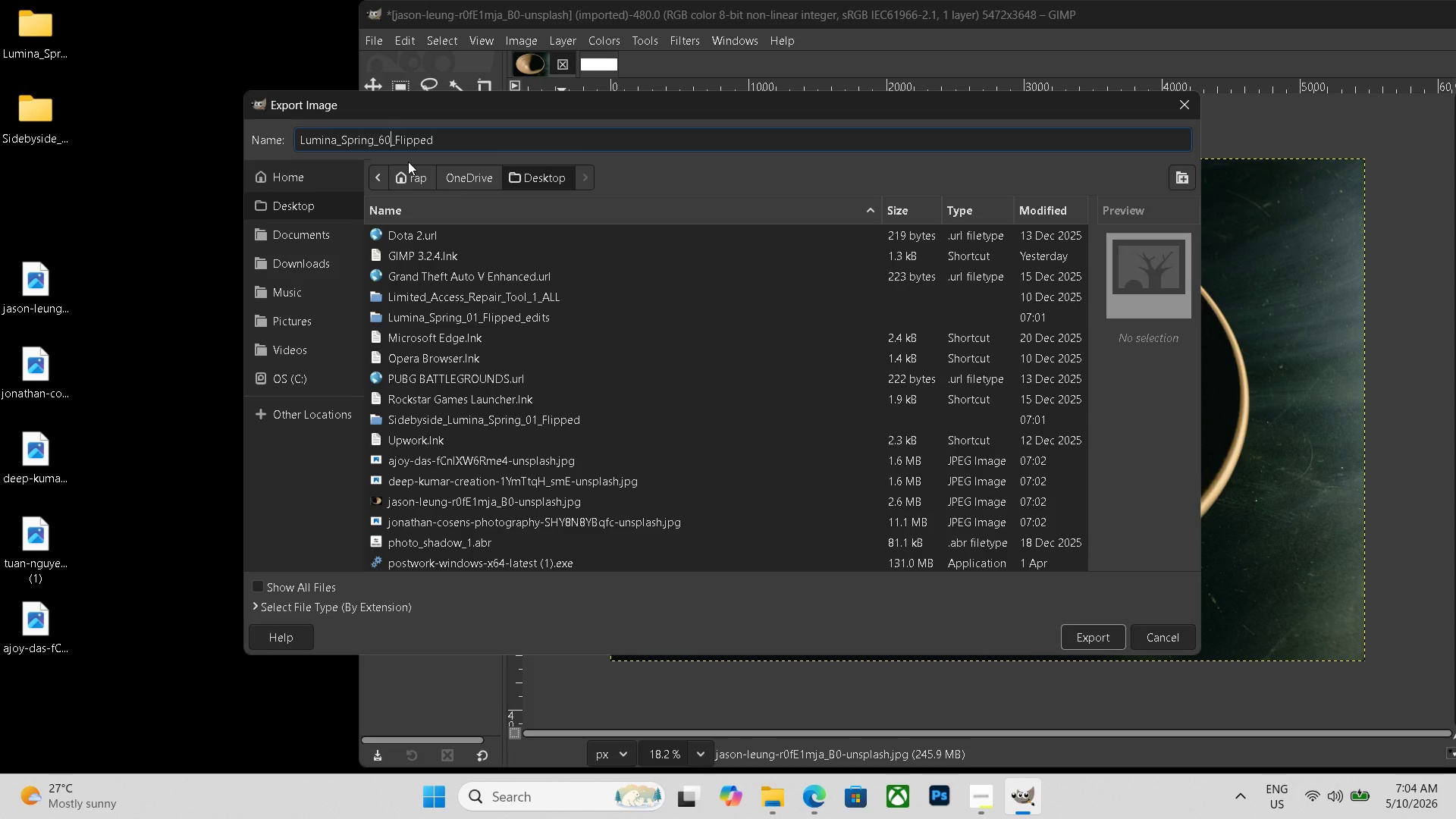 
key(Backspace)
 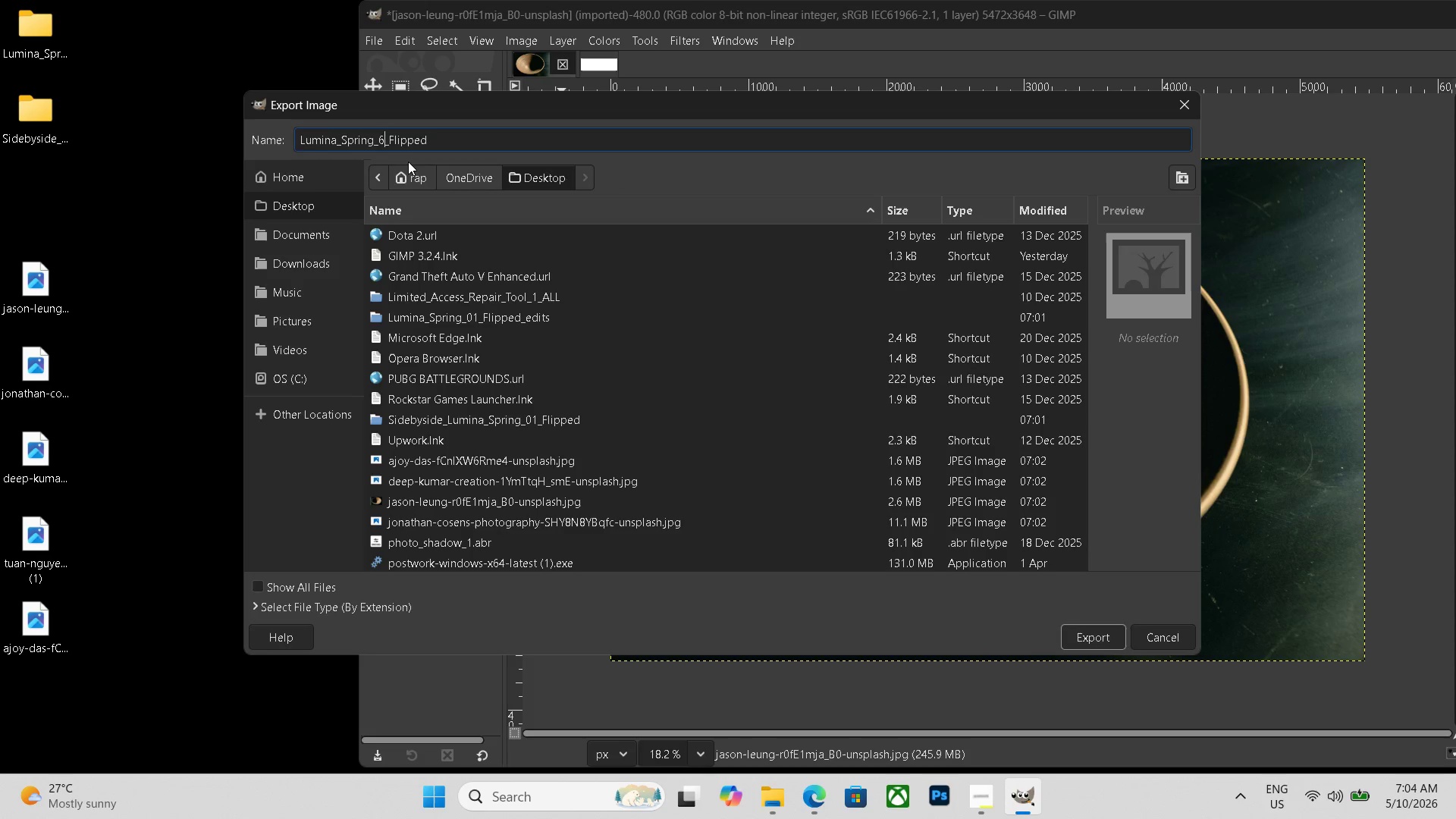 
key(Backspace)
 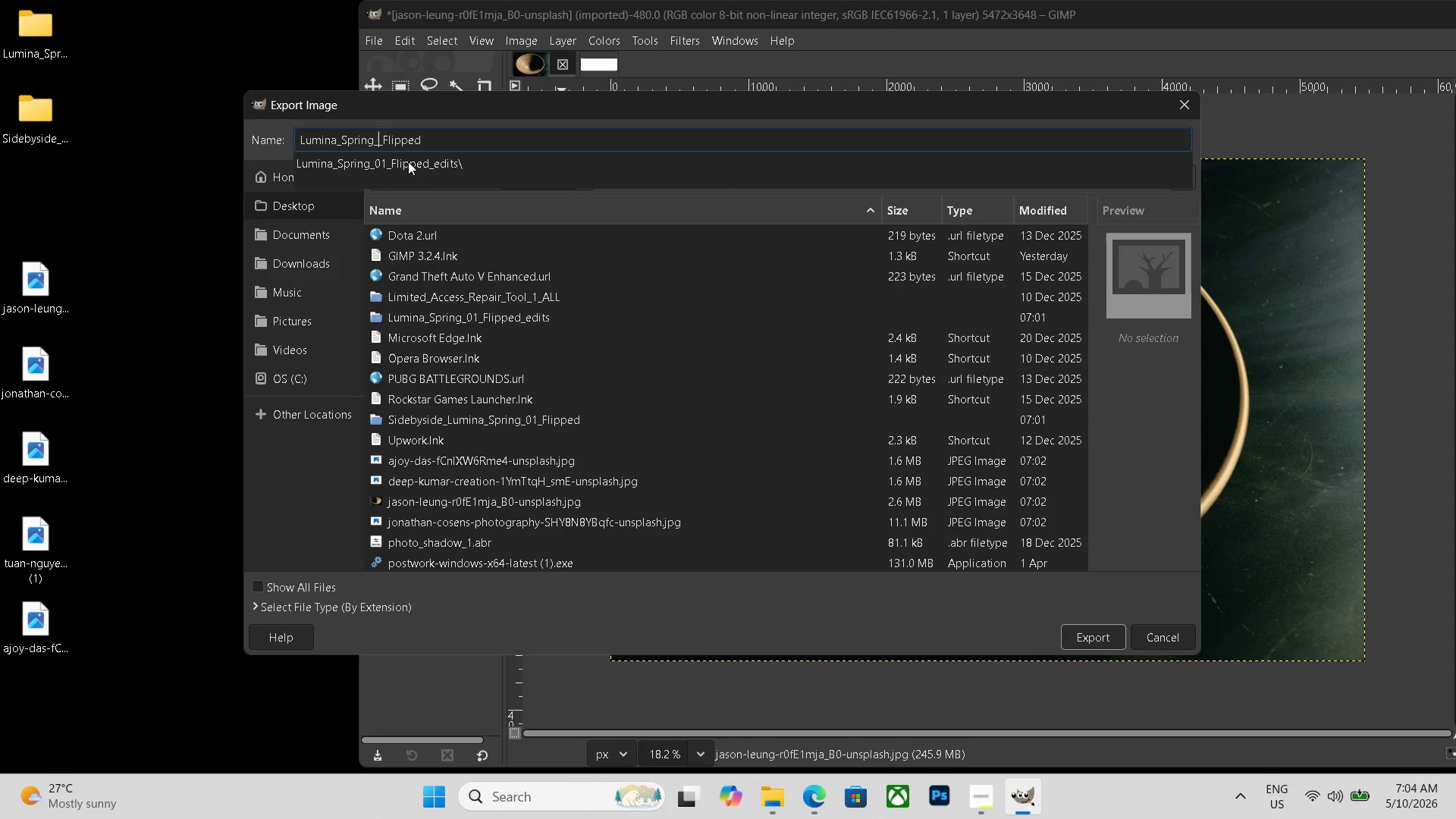 
key(Numpad7)
 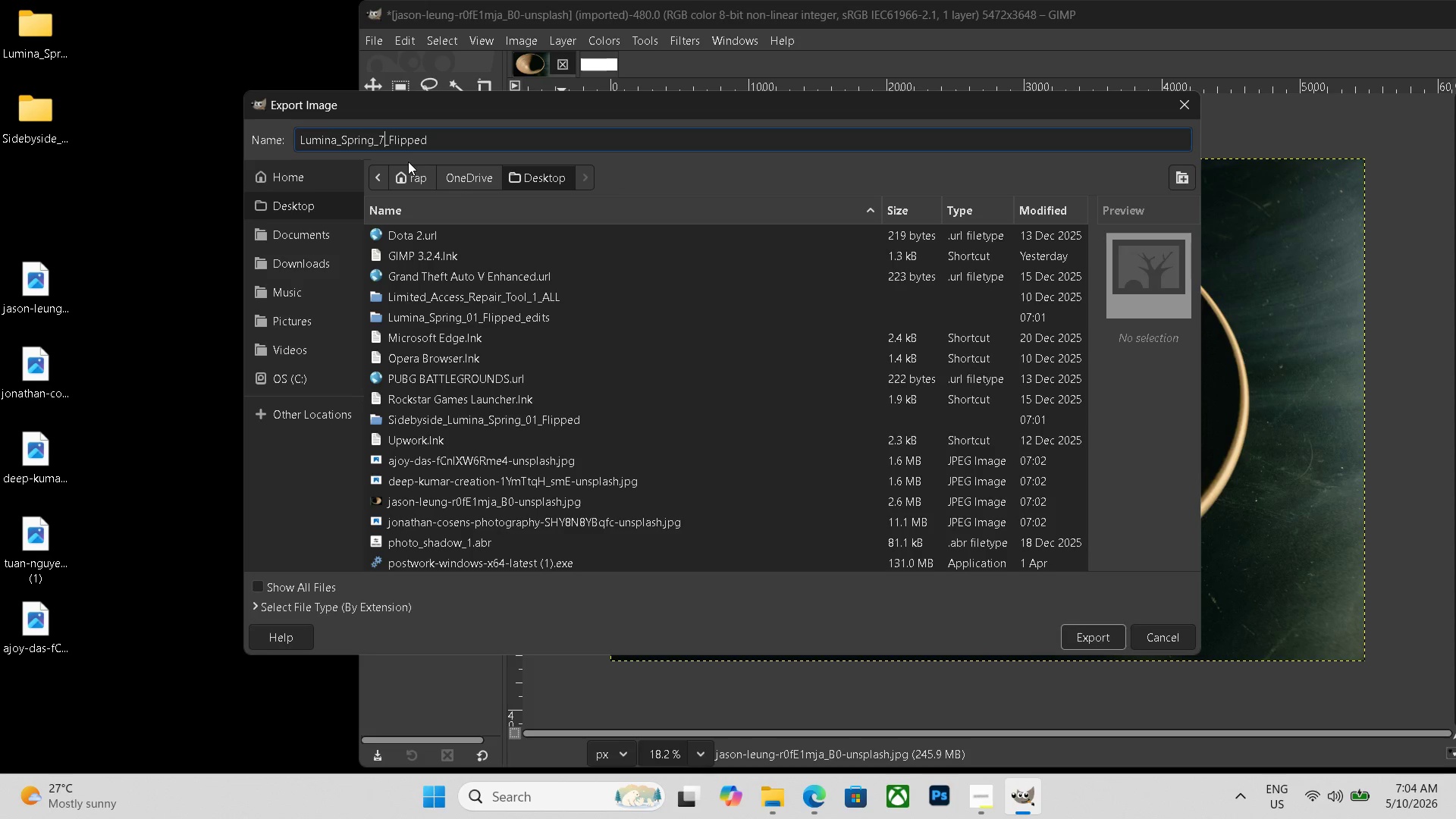 
key(Numpad0)
 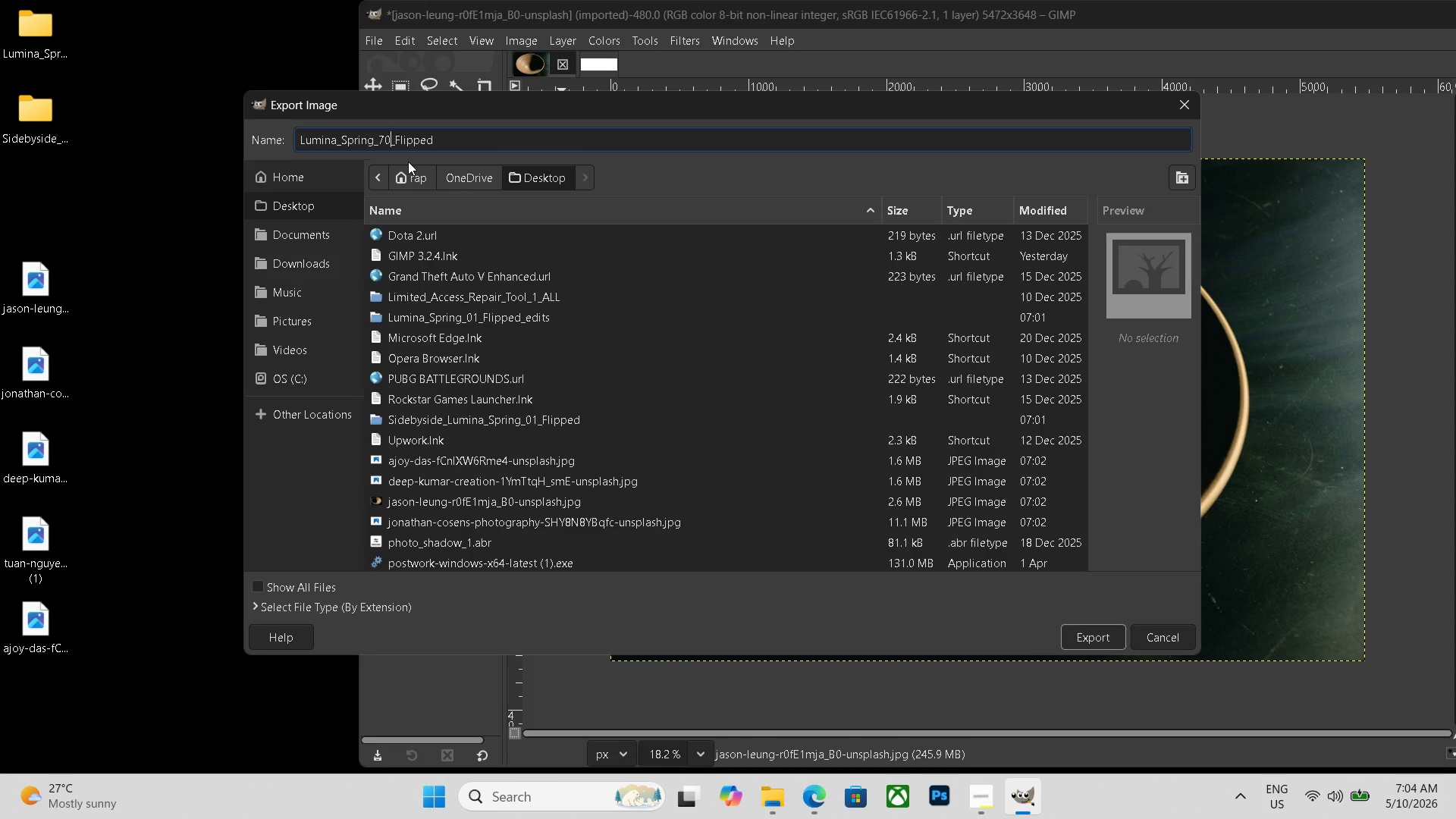 
key(Control+A)
 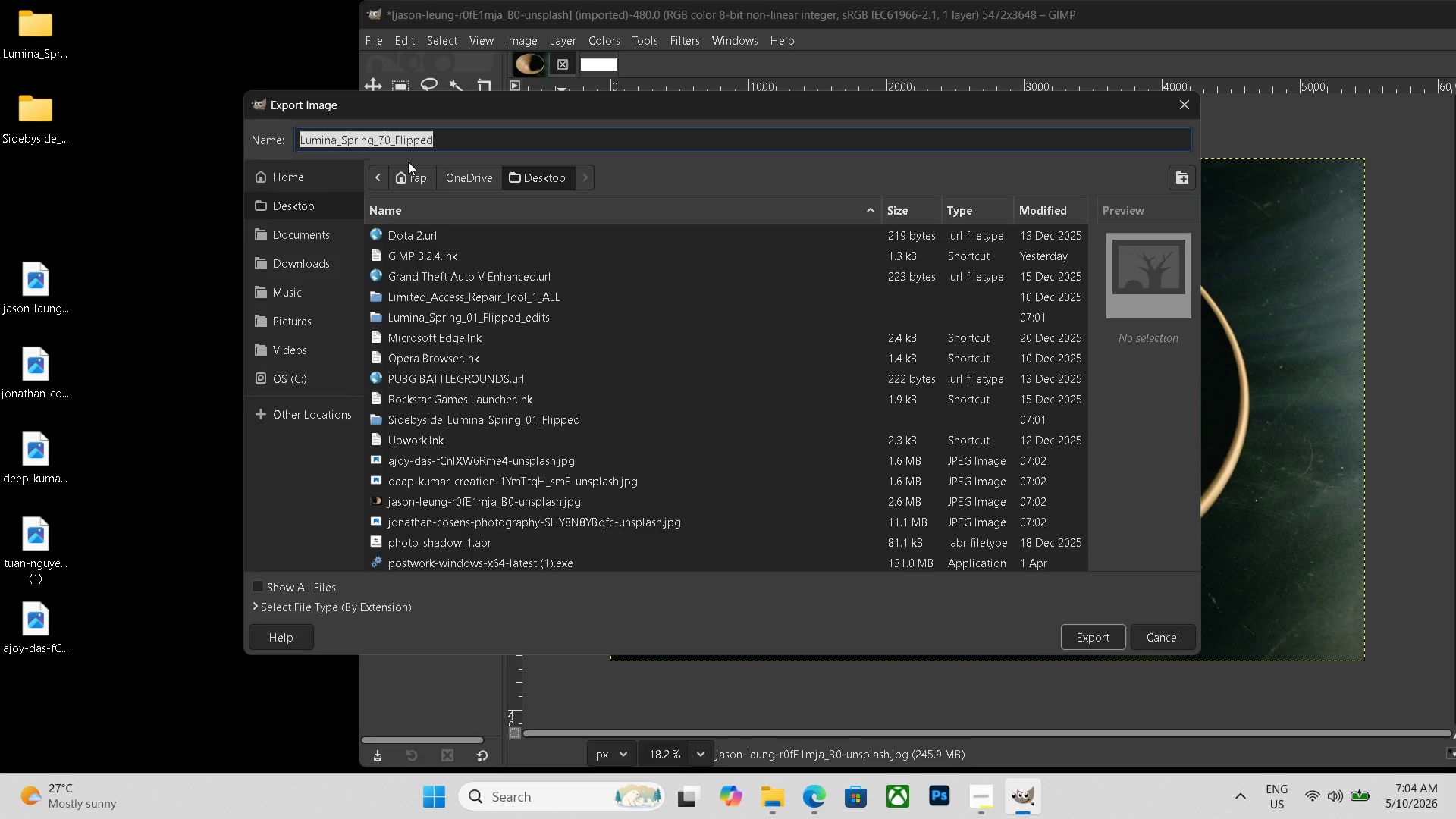 
key(Control+ControlLeft)
 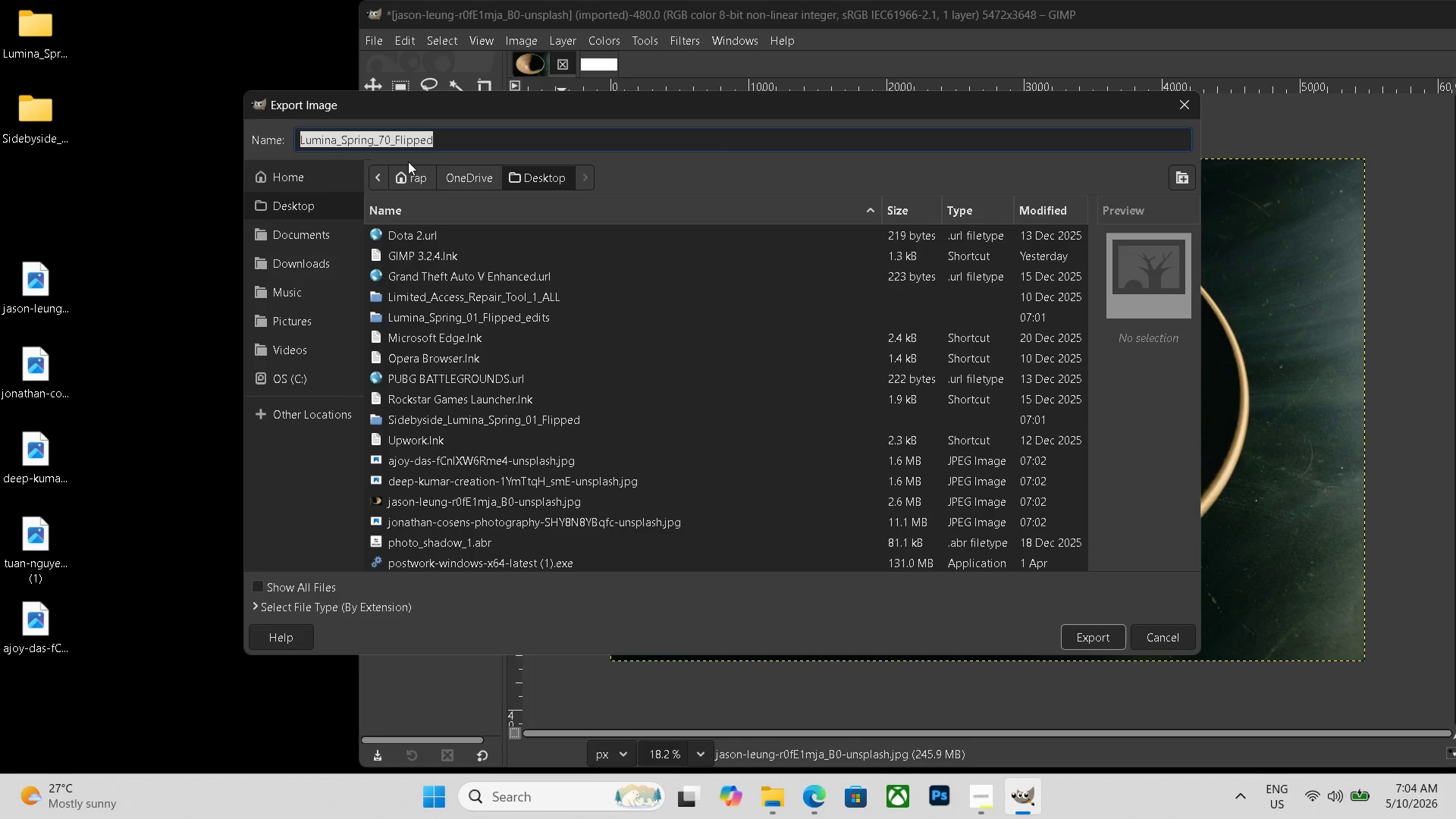 
key(Control+C)
 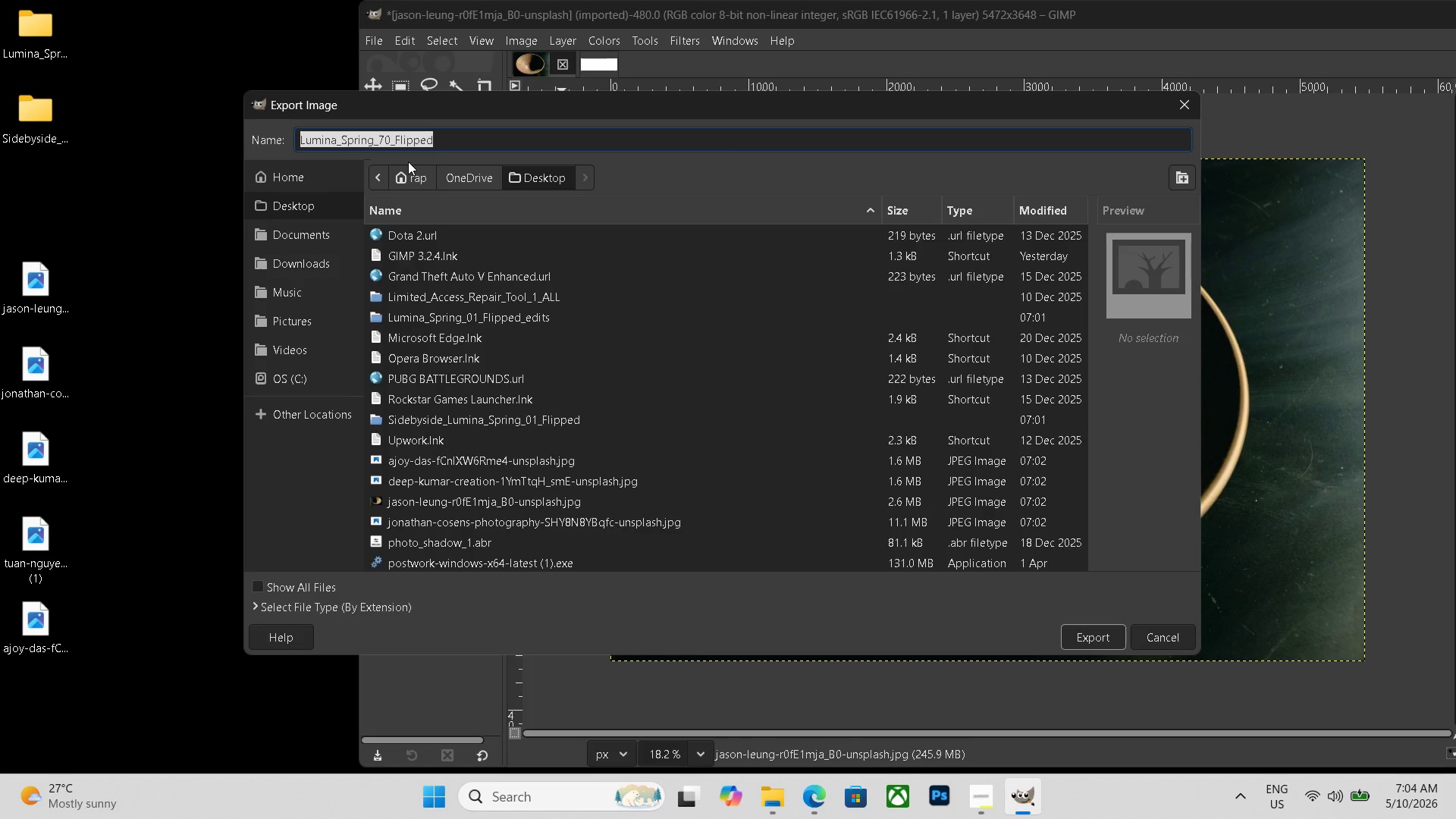 
key(Control+C)
 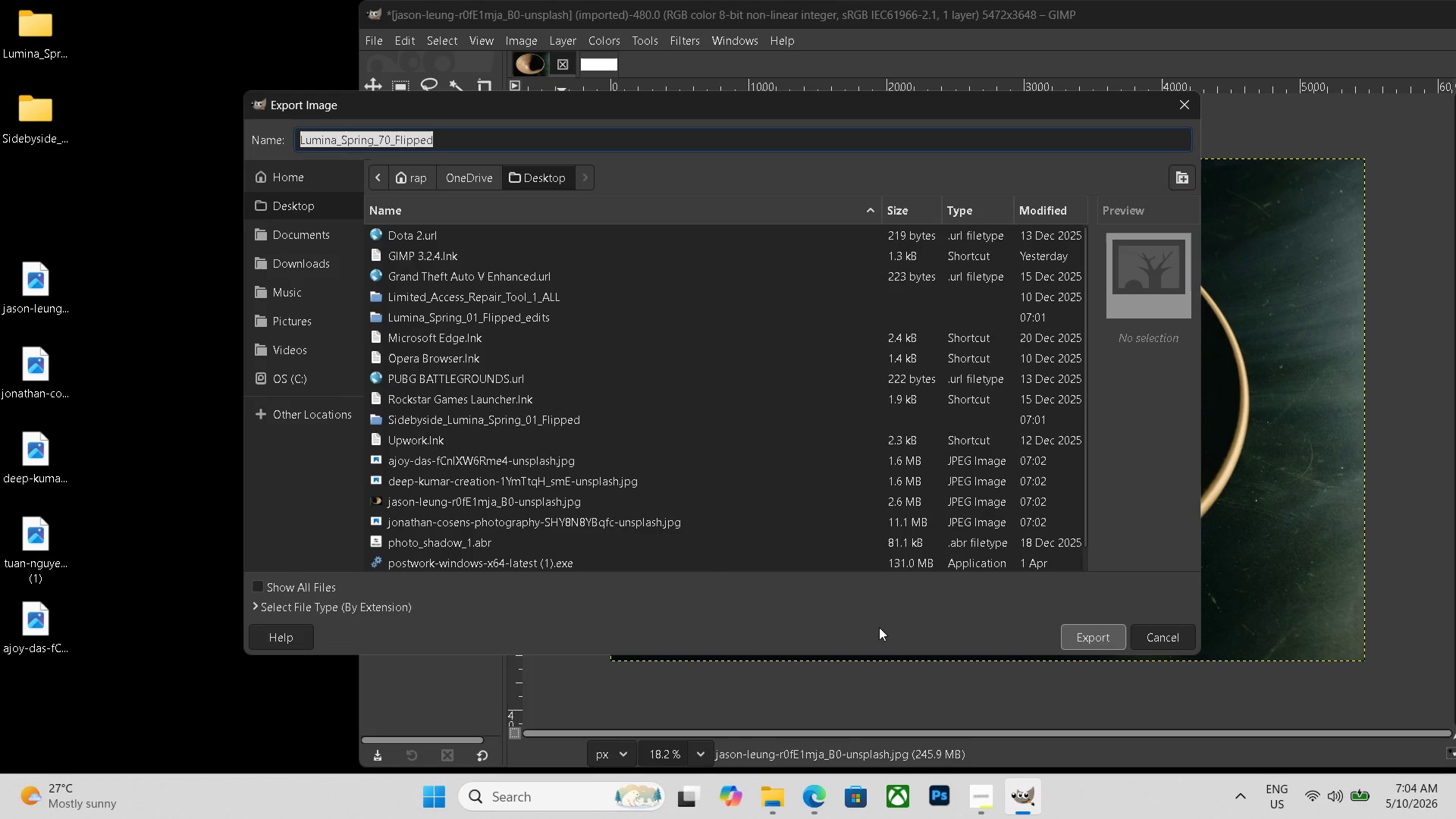 
left_click([362, 603])
 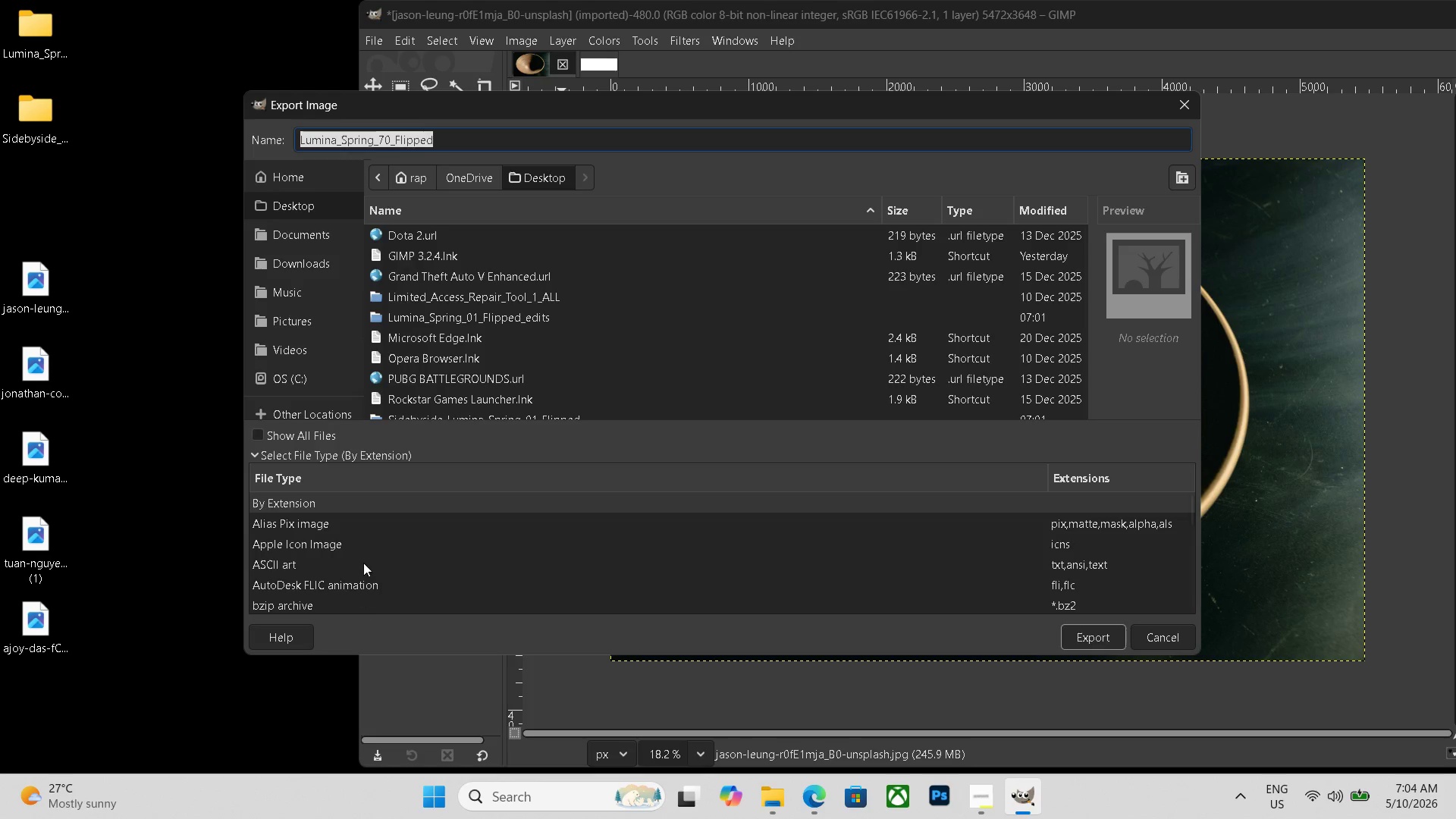 
scroll: coordinate [340, 570], scroll_direction: down, amount: 20.0
 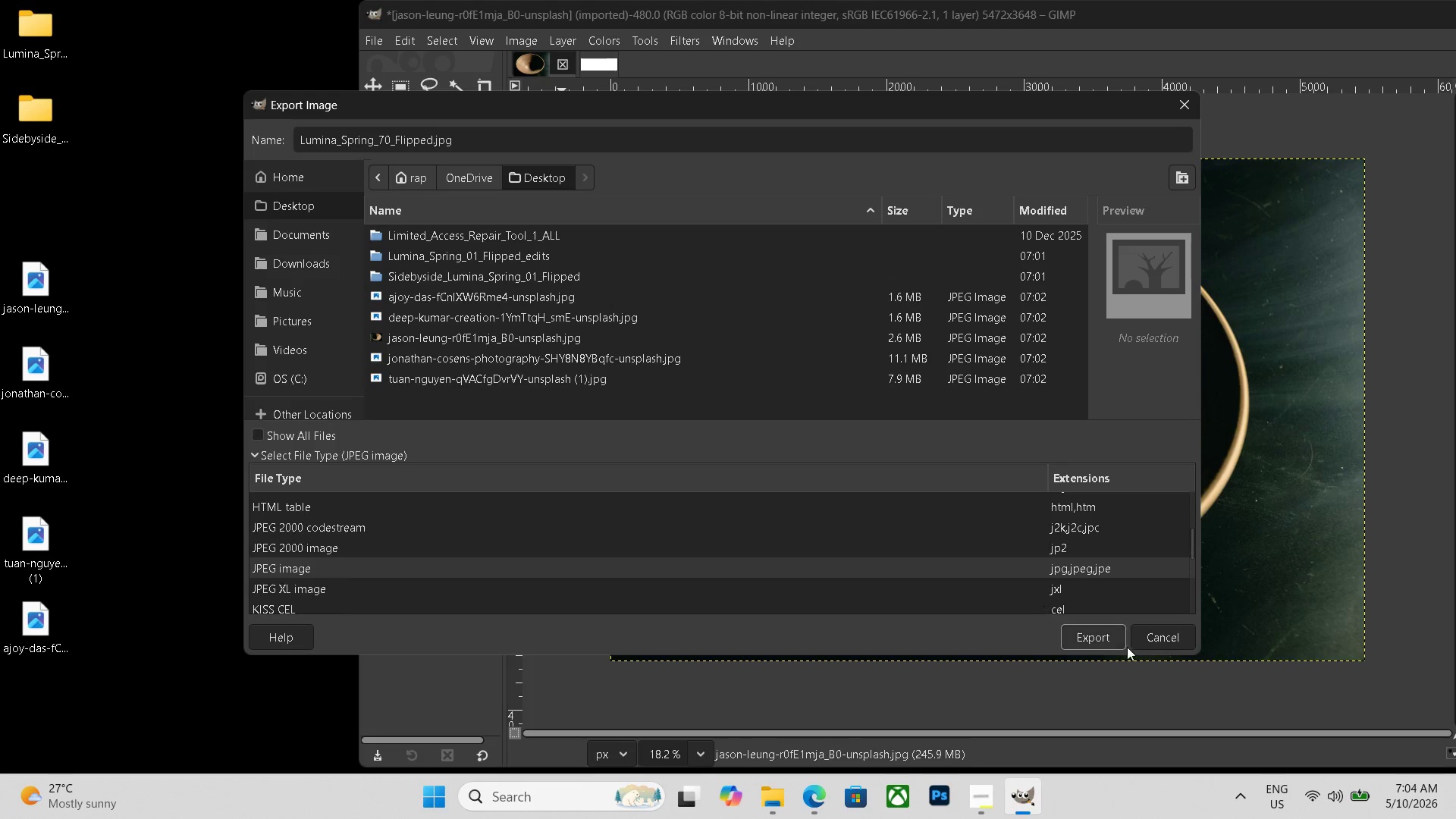 
left_click([1089, 634])
 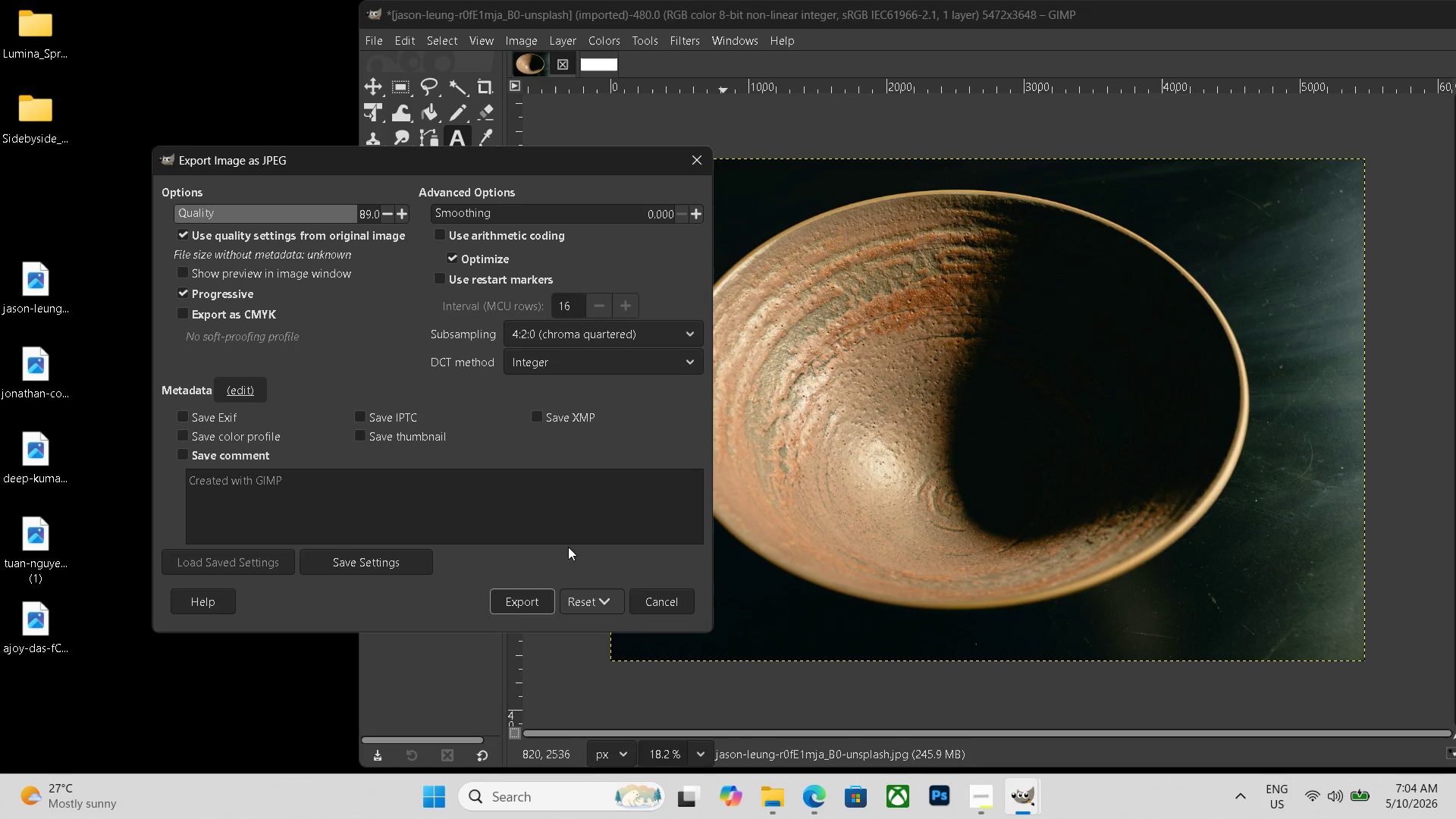 
left_click([525, 592])
 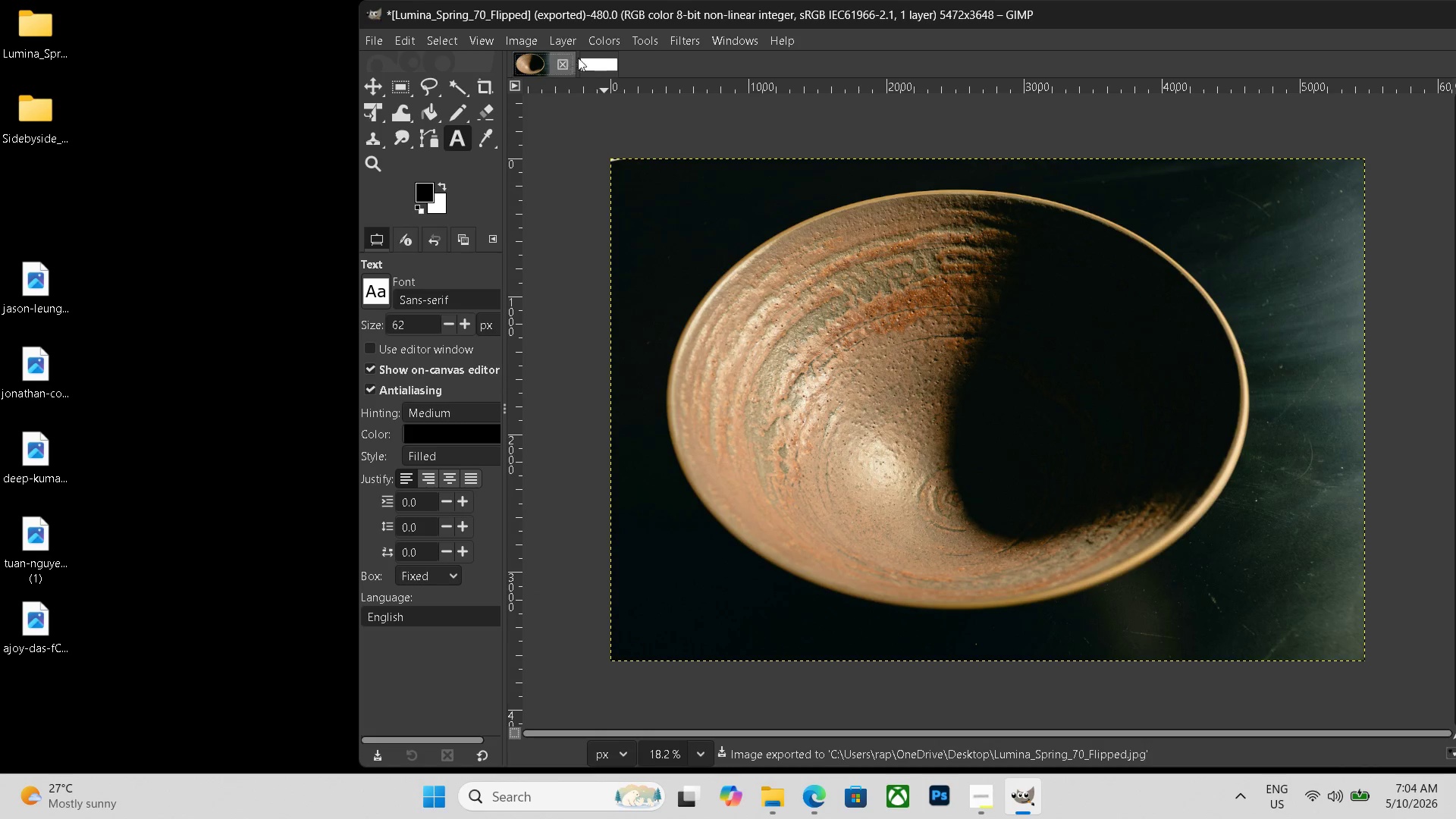 
double_click([590, 66])
 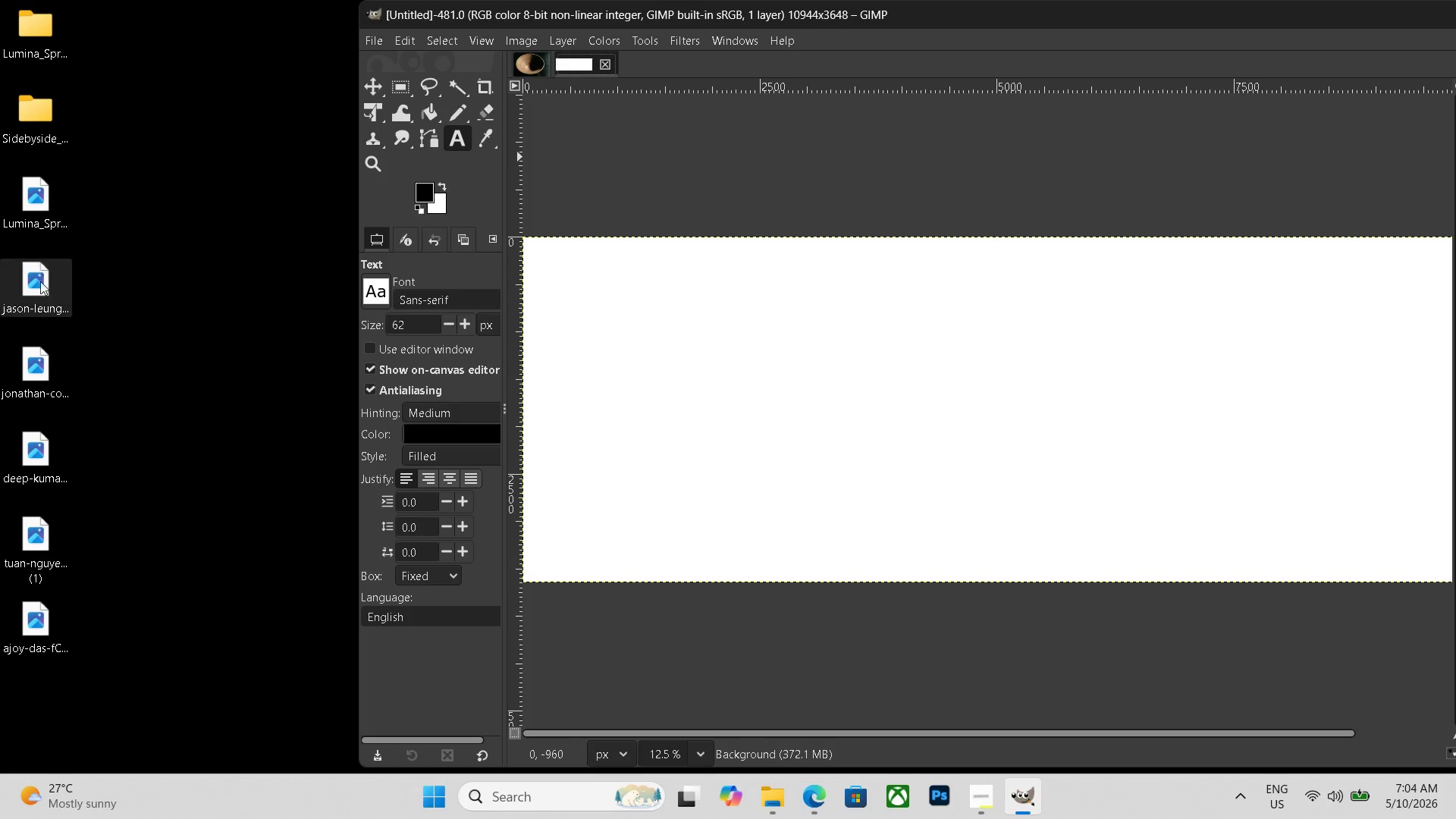 
left_click_drag(start_coordinate=[48, 293], to_coordinate=[720, 410])
 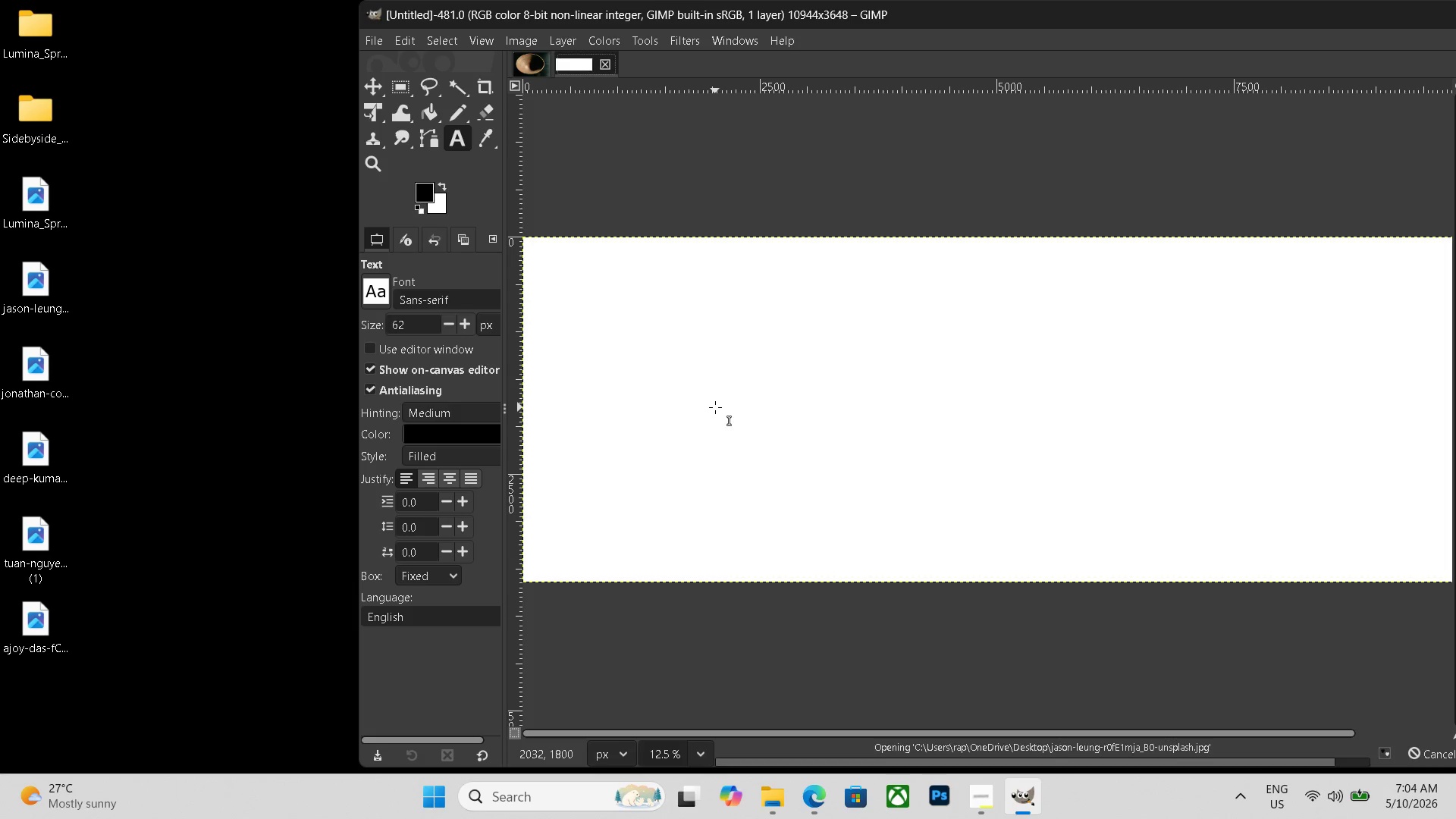 
scroll: coordinate [715, 407], scroll_direction: down, amount: 5.0
 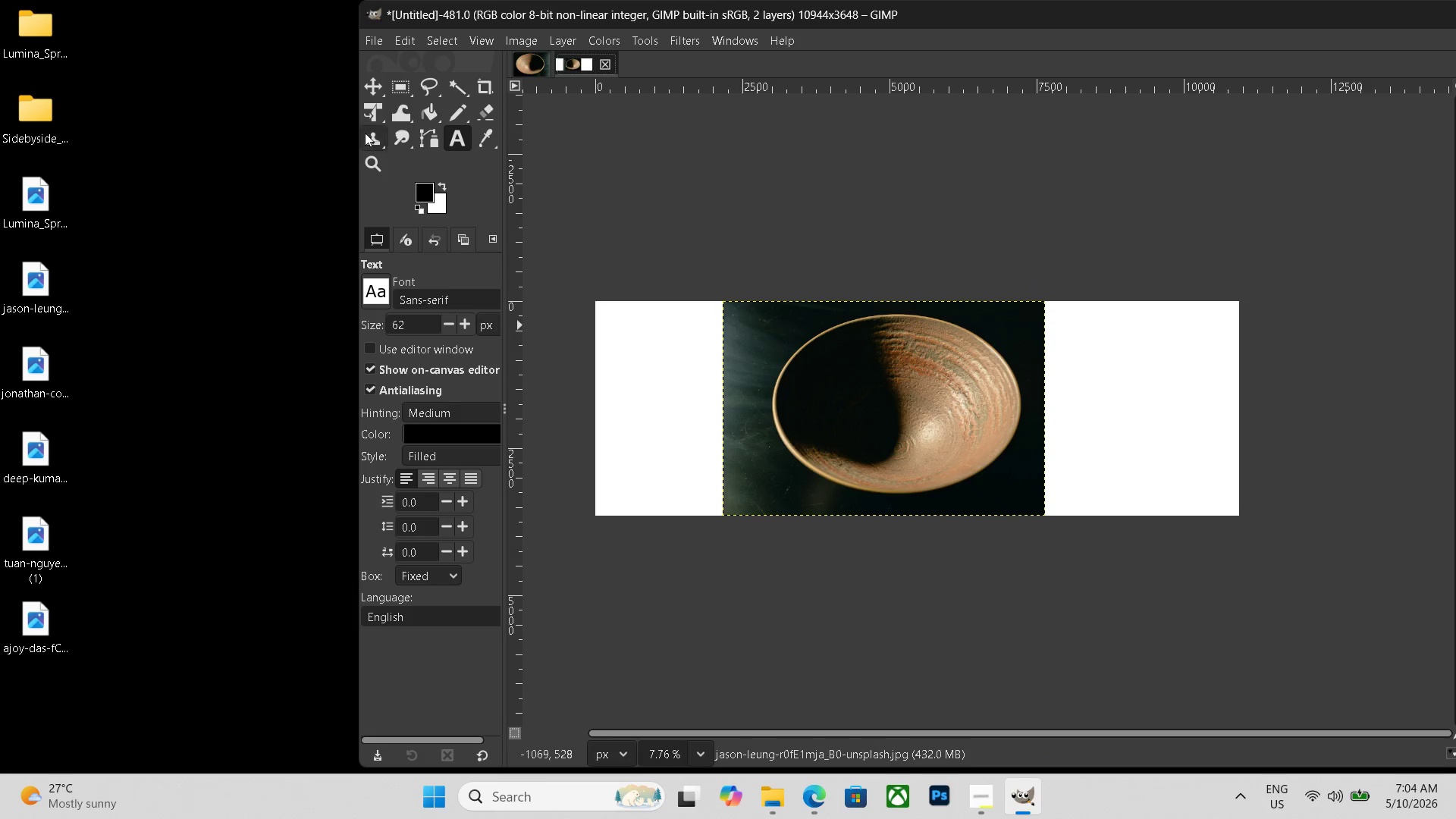 
hold_key(key=ControlLeft, duration=0.42)
 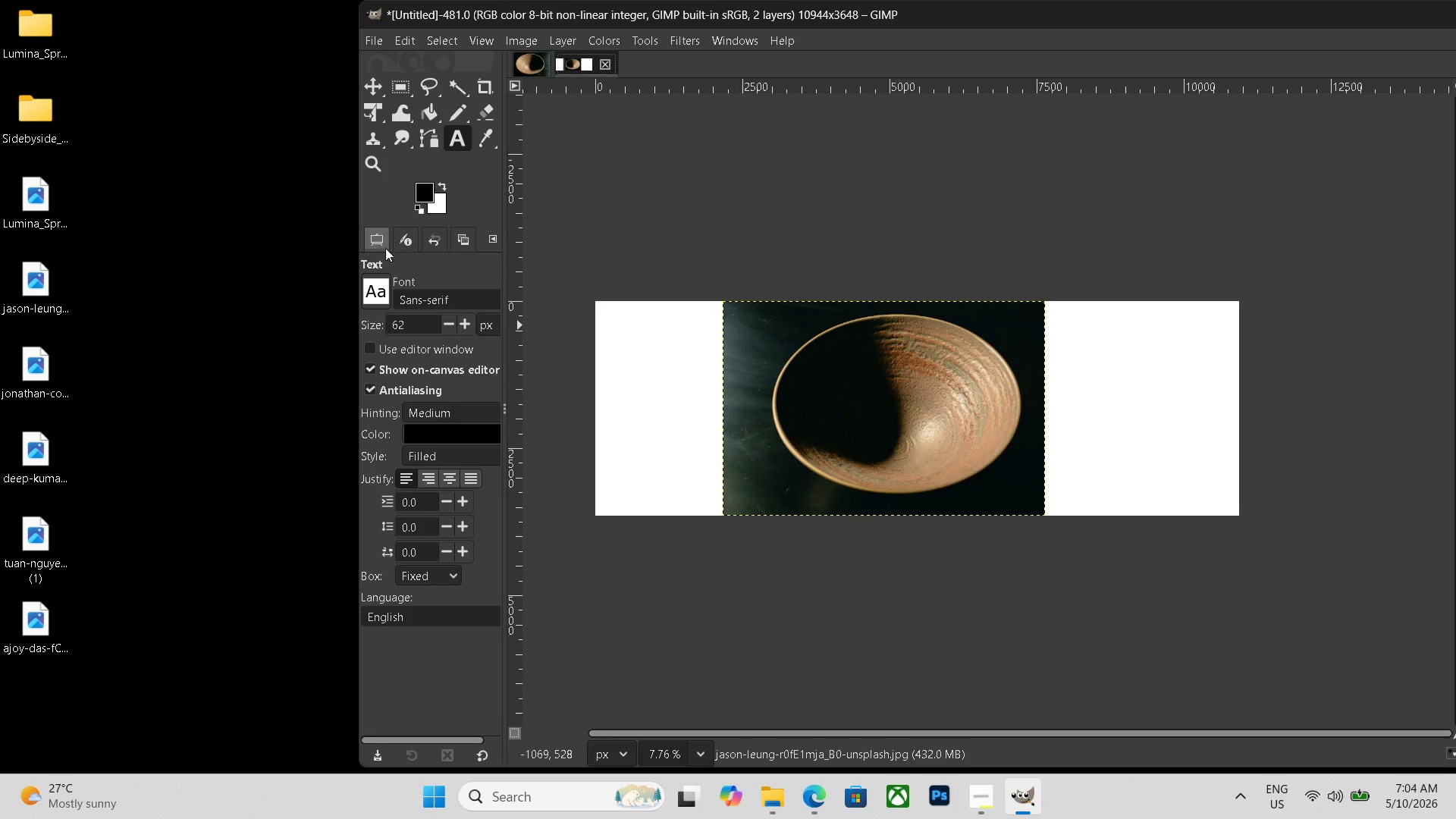 
left_click([375, 111])
 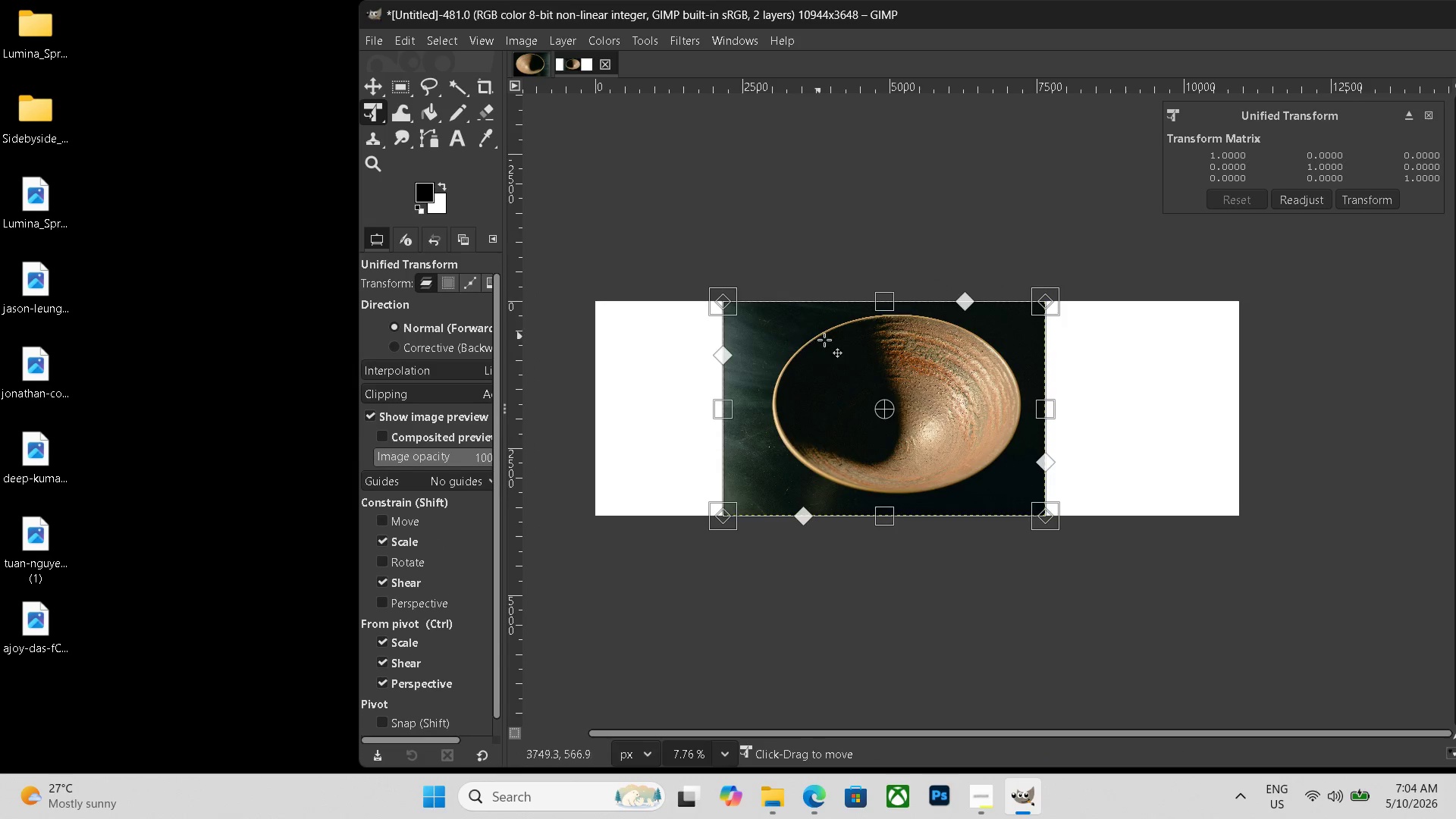 
left_click_drag(start_coordinate=[849, 354], to_coordinate=[722, 355])
 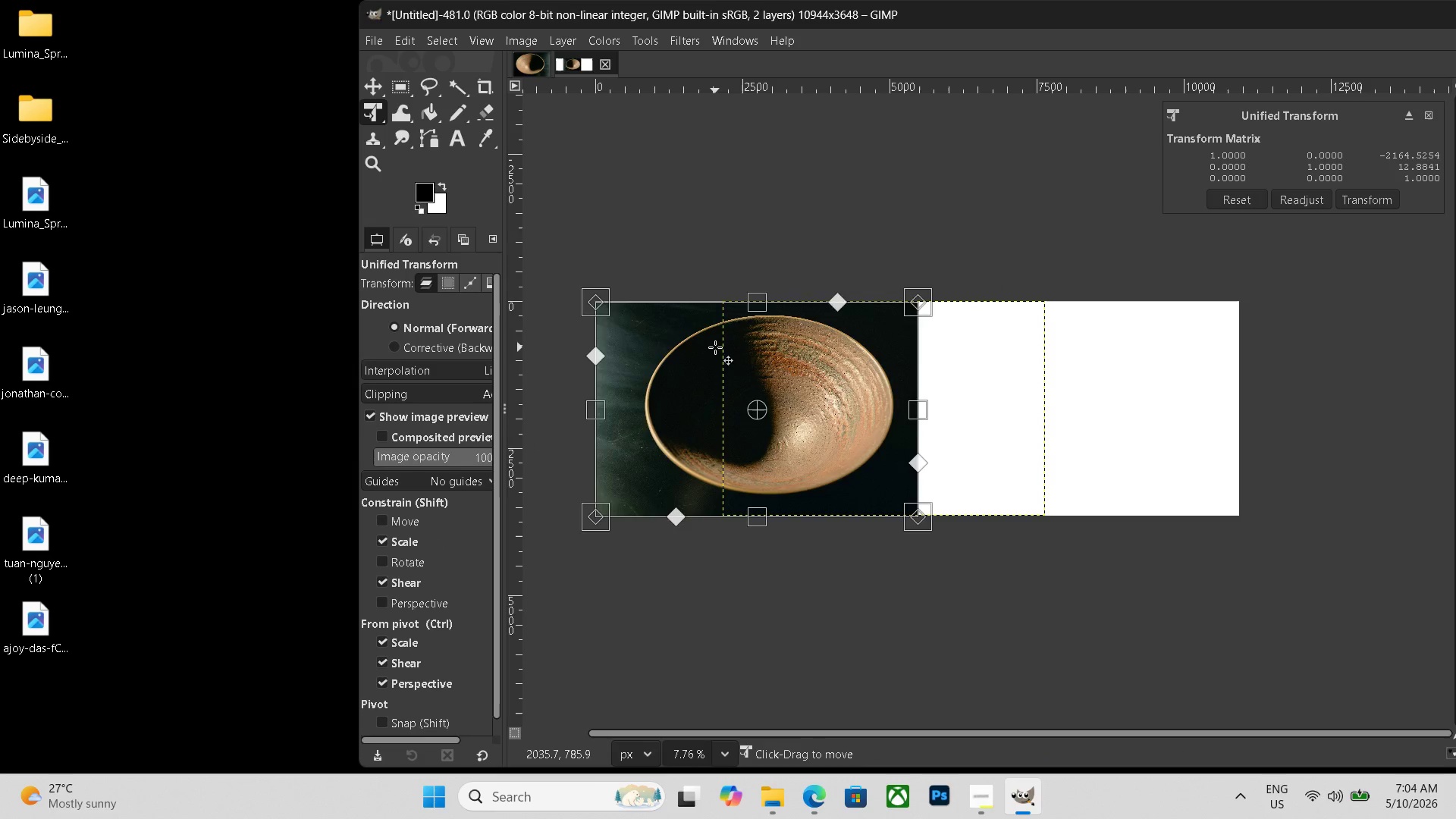 
key(Enter)
 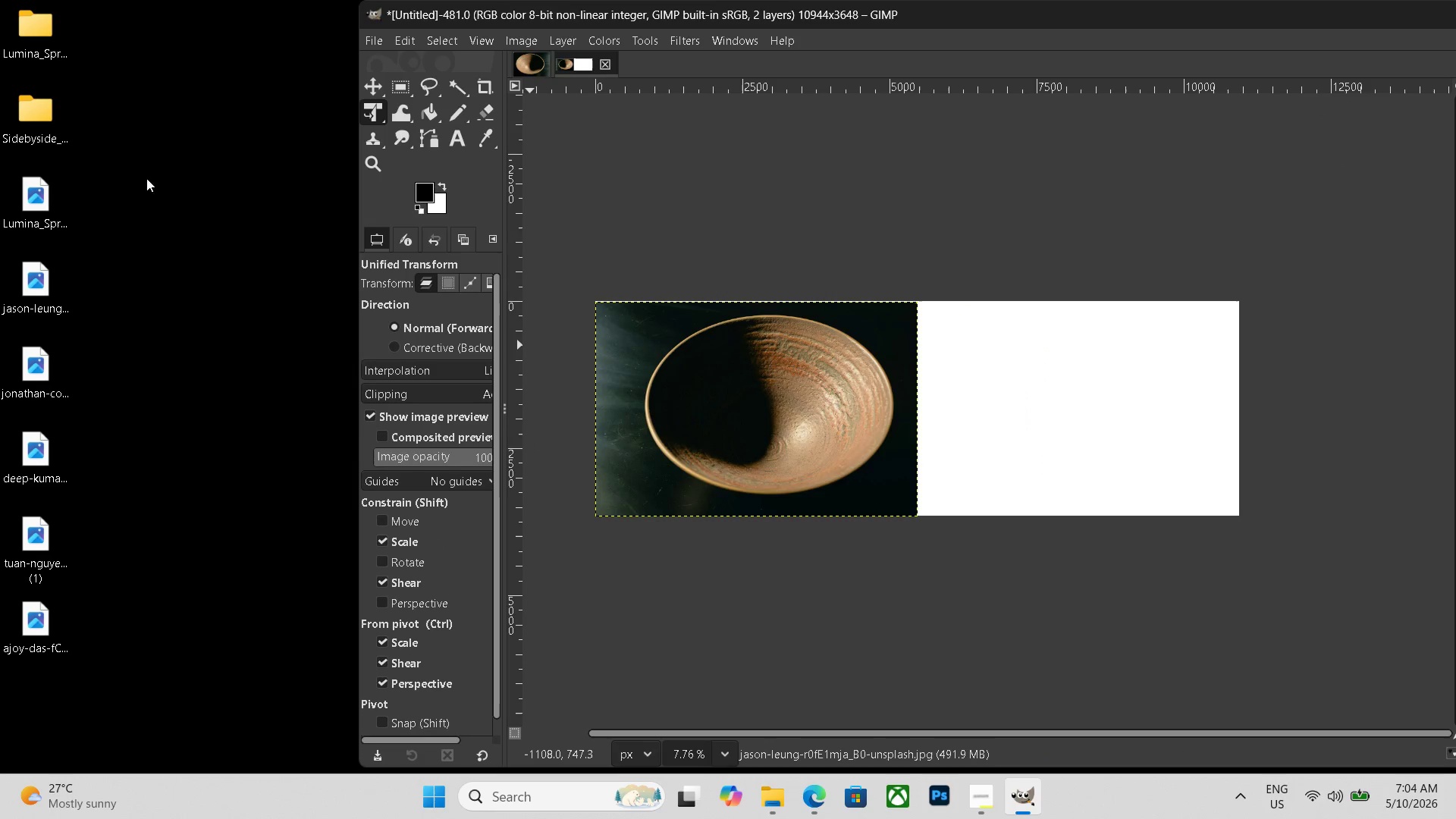 
left_click_drag(start_coordinate=[47, 214], to_coordinate=[1062, 405])
 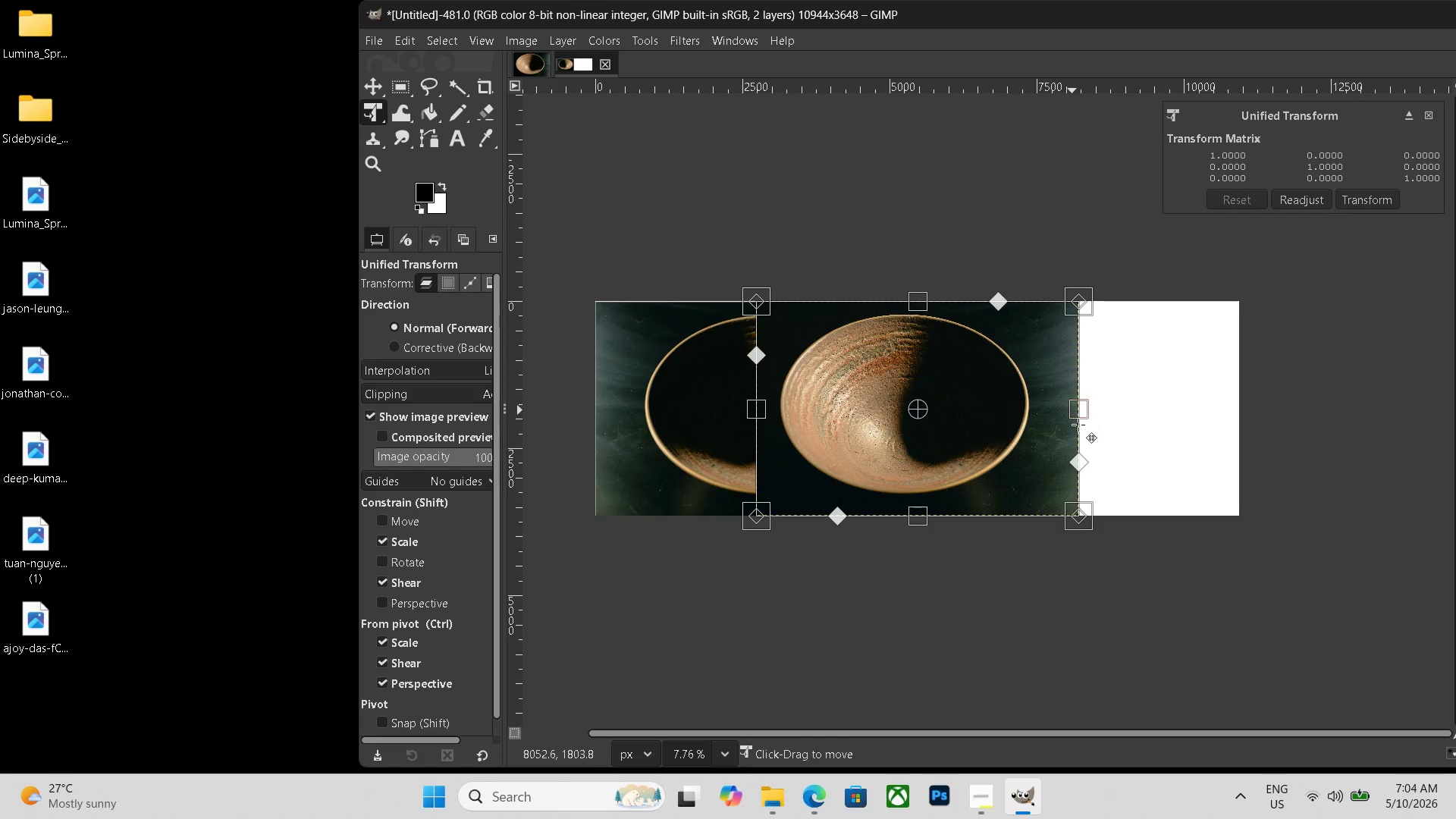 
left_click_drag(start_coordinate=[990, 431], to_coordinate=[1150, 431])
 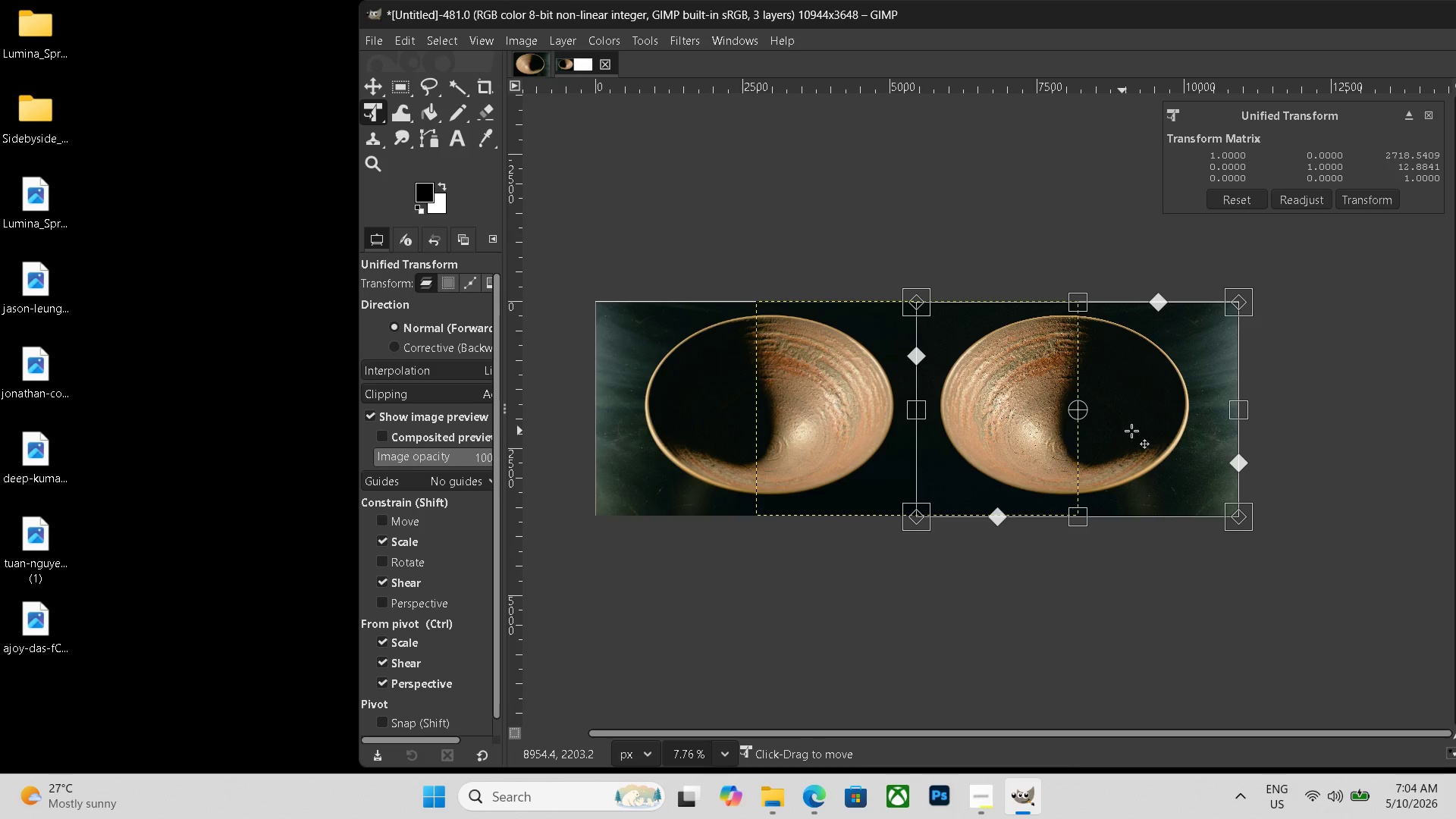 
wait(12.03)
 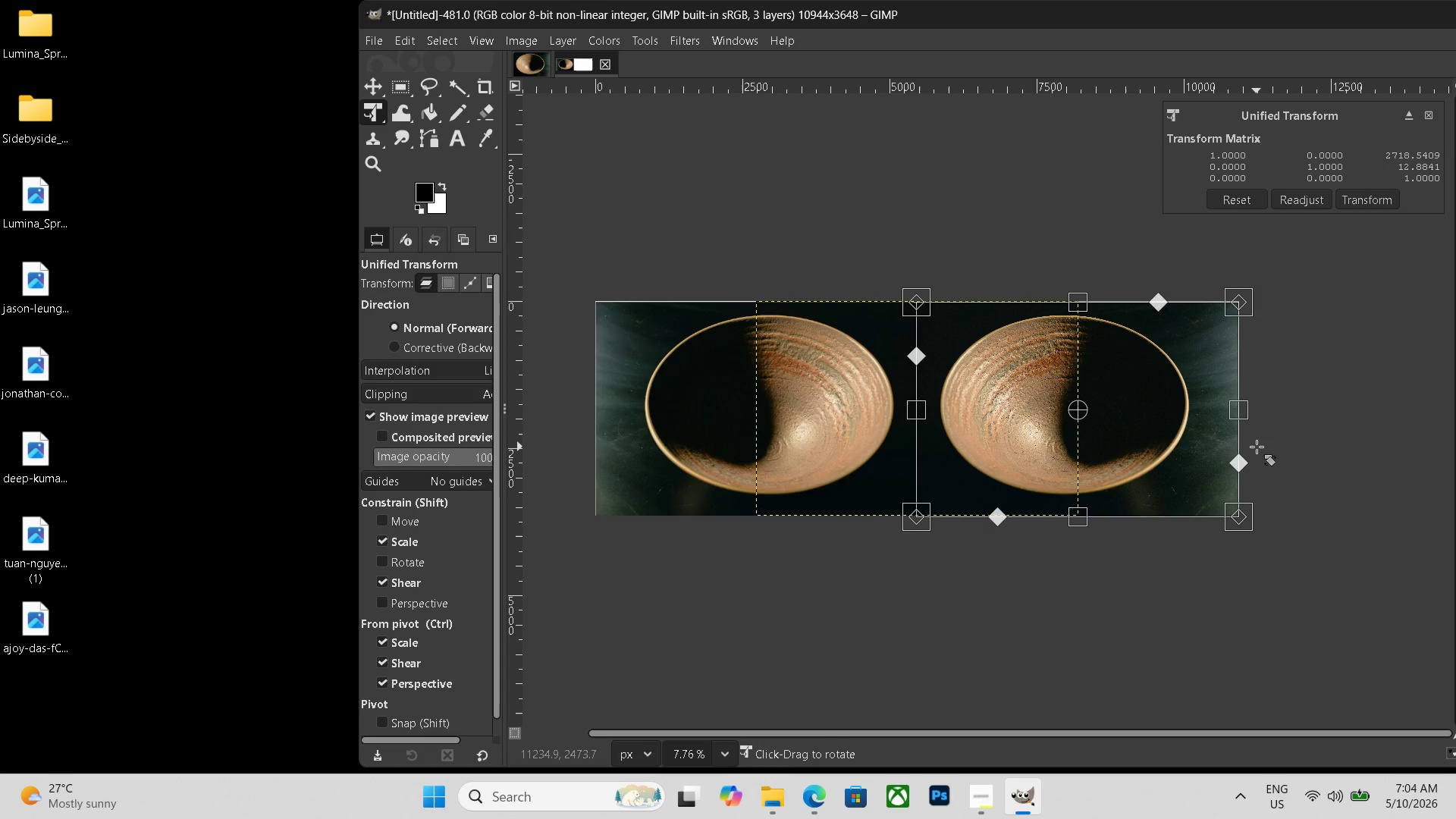 
key(Control+Shift+ShiftLeft)
 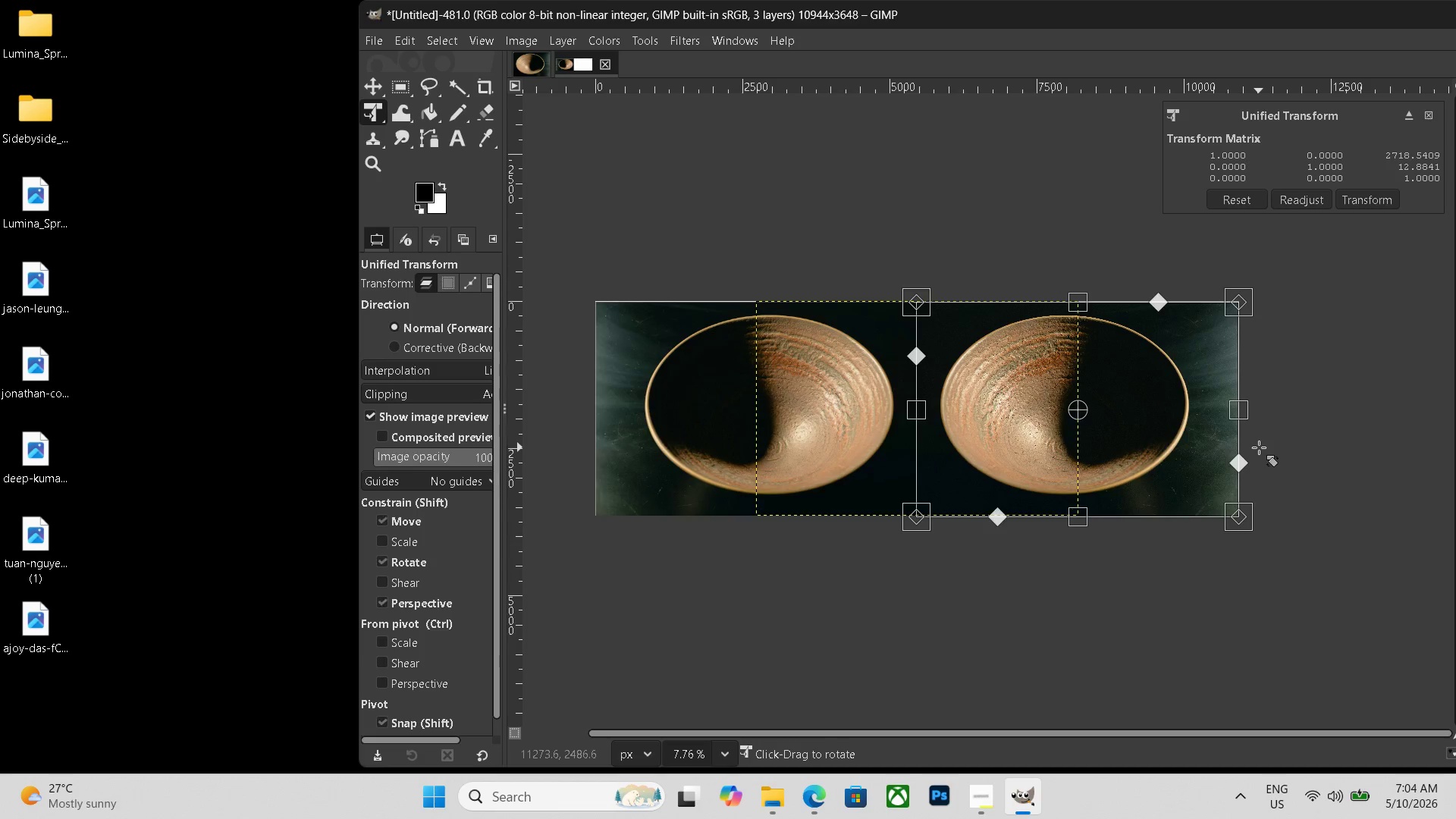 
key(Control+Shift+E)
 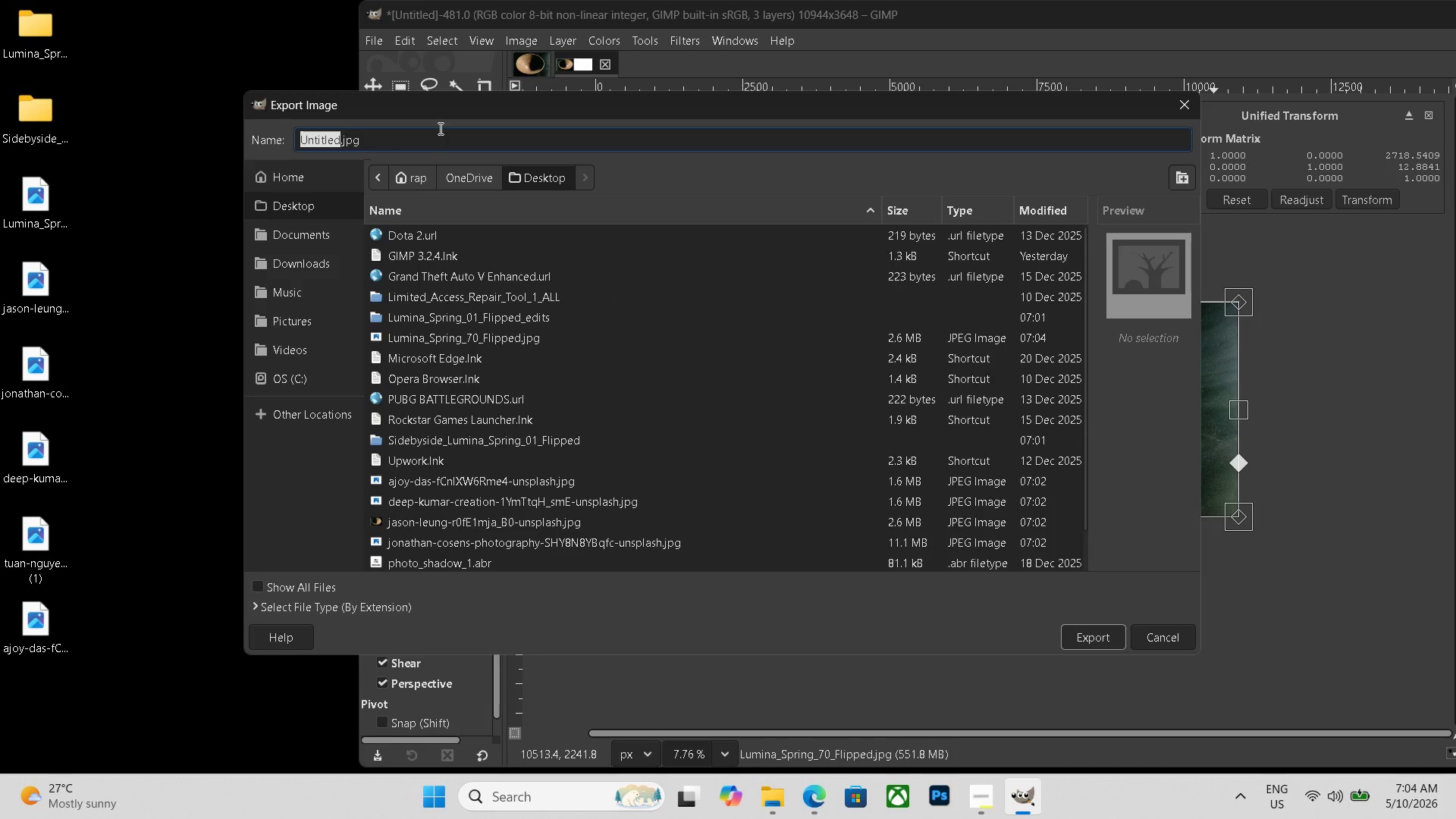 
left_click_drag(start_coordinate=[412, 134], to_coordinate=[167, 123])
 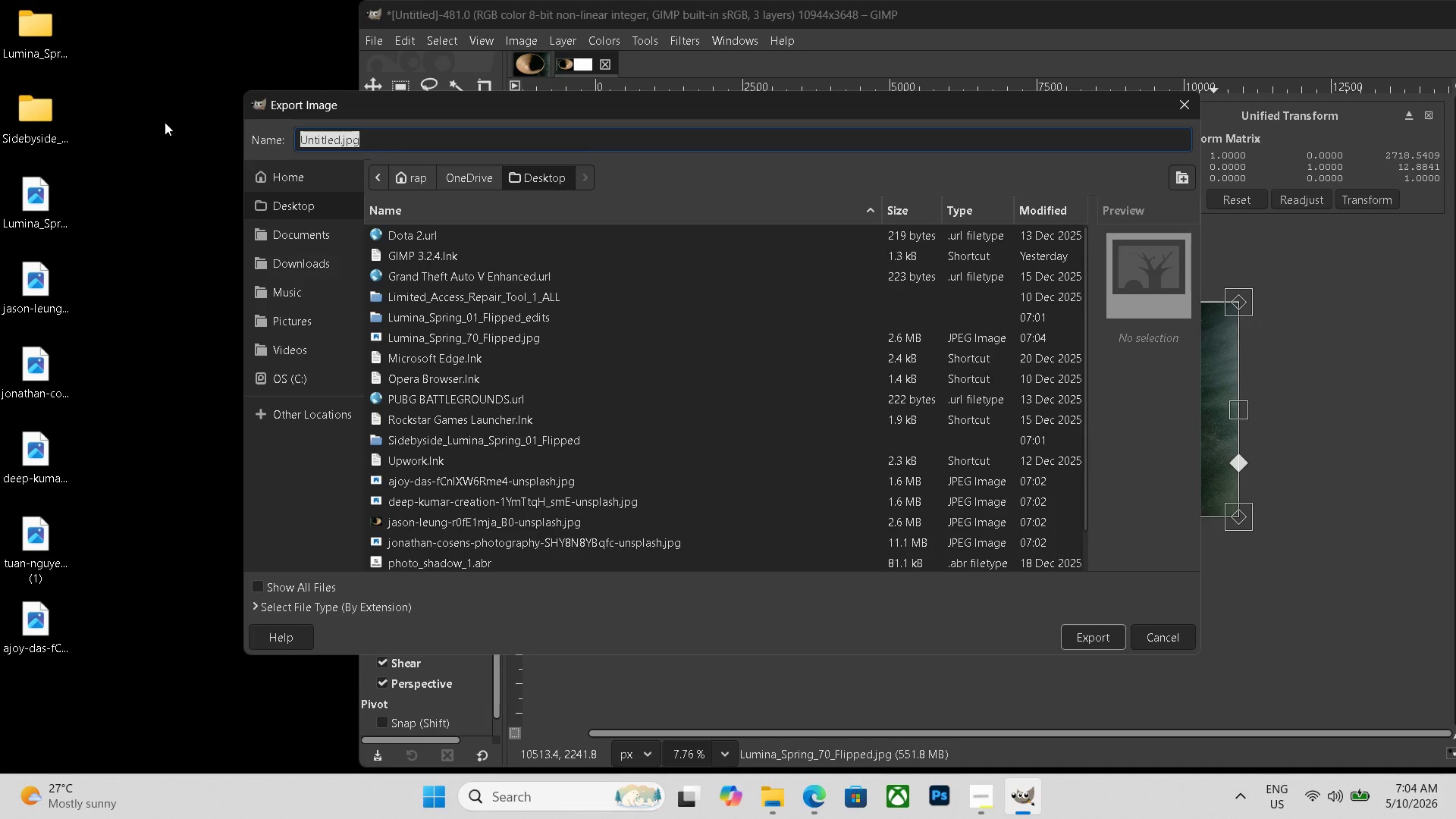 
key(Backspace)
type([F12]sideby)
 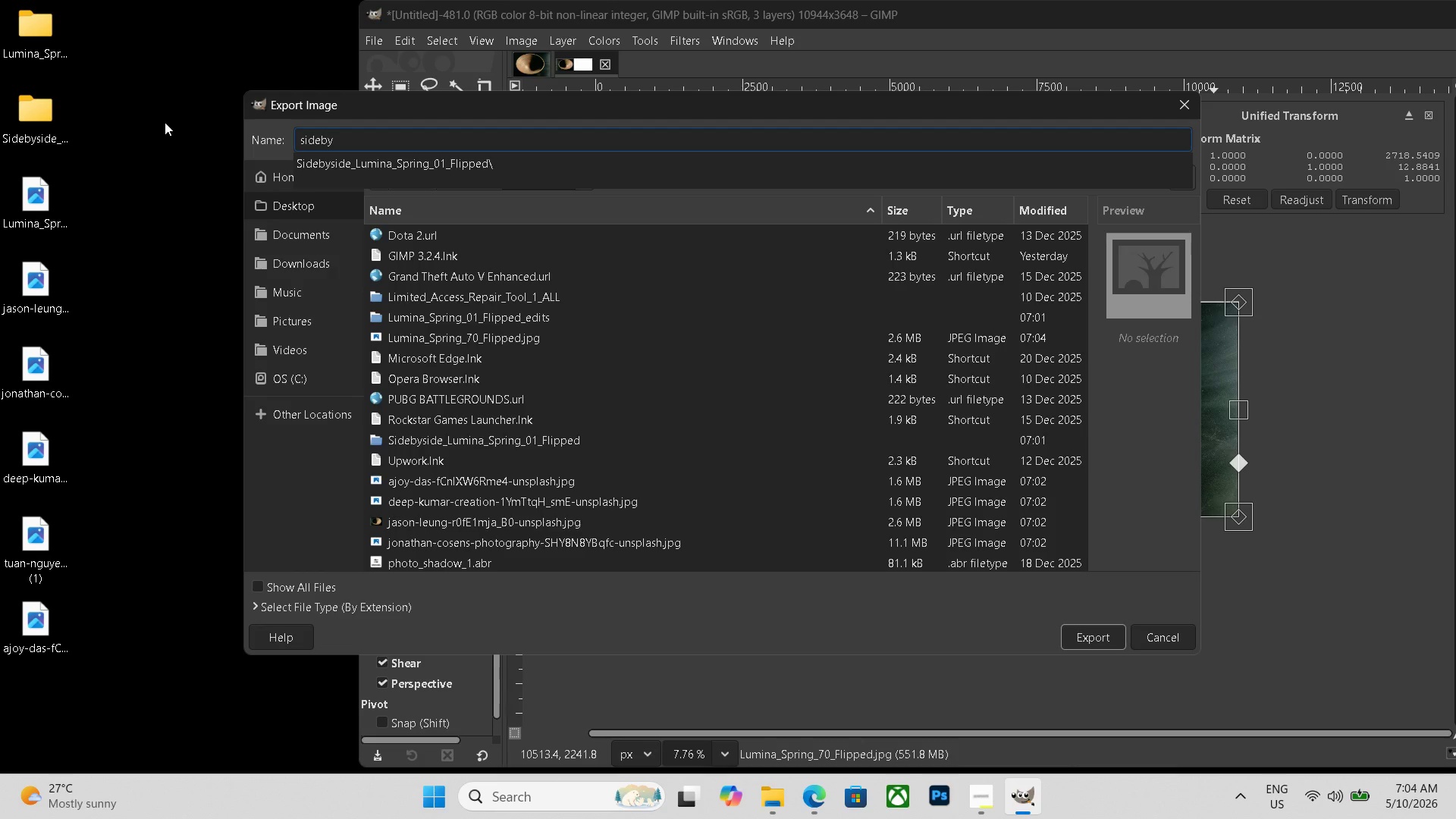 
key(Backspace)
key(Backspace)
key(Backspace)
key(Backspace)
key(Backspace)
key(Backspace)
key(Backspace)
type(sidebyside_)
 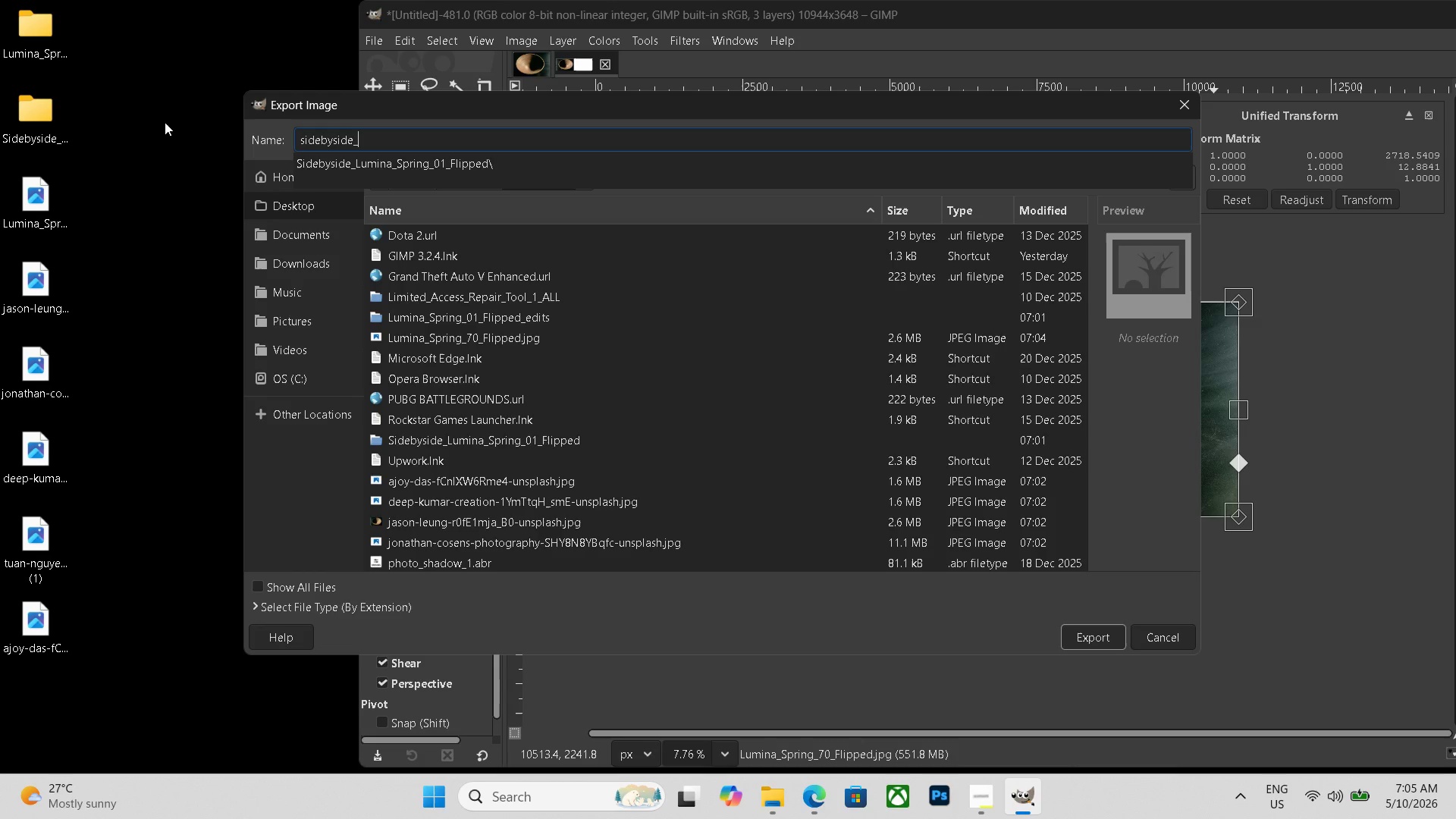 
key(Control+ControlLeft)
 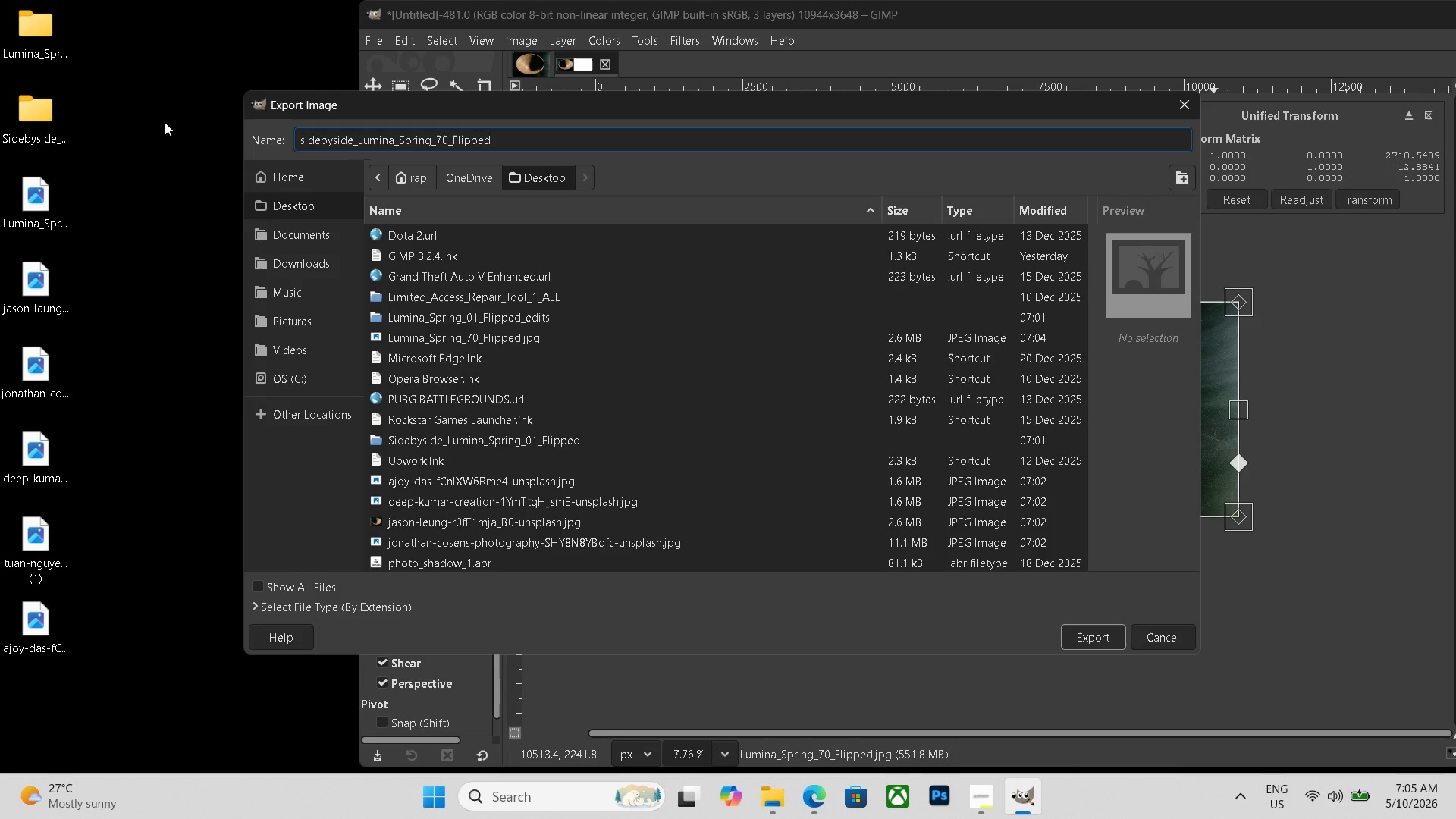 
key(Control+V)
 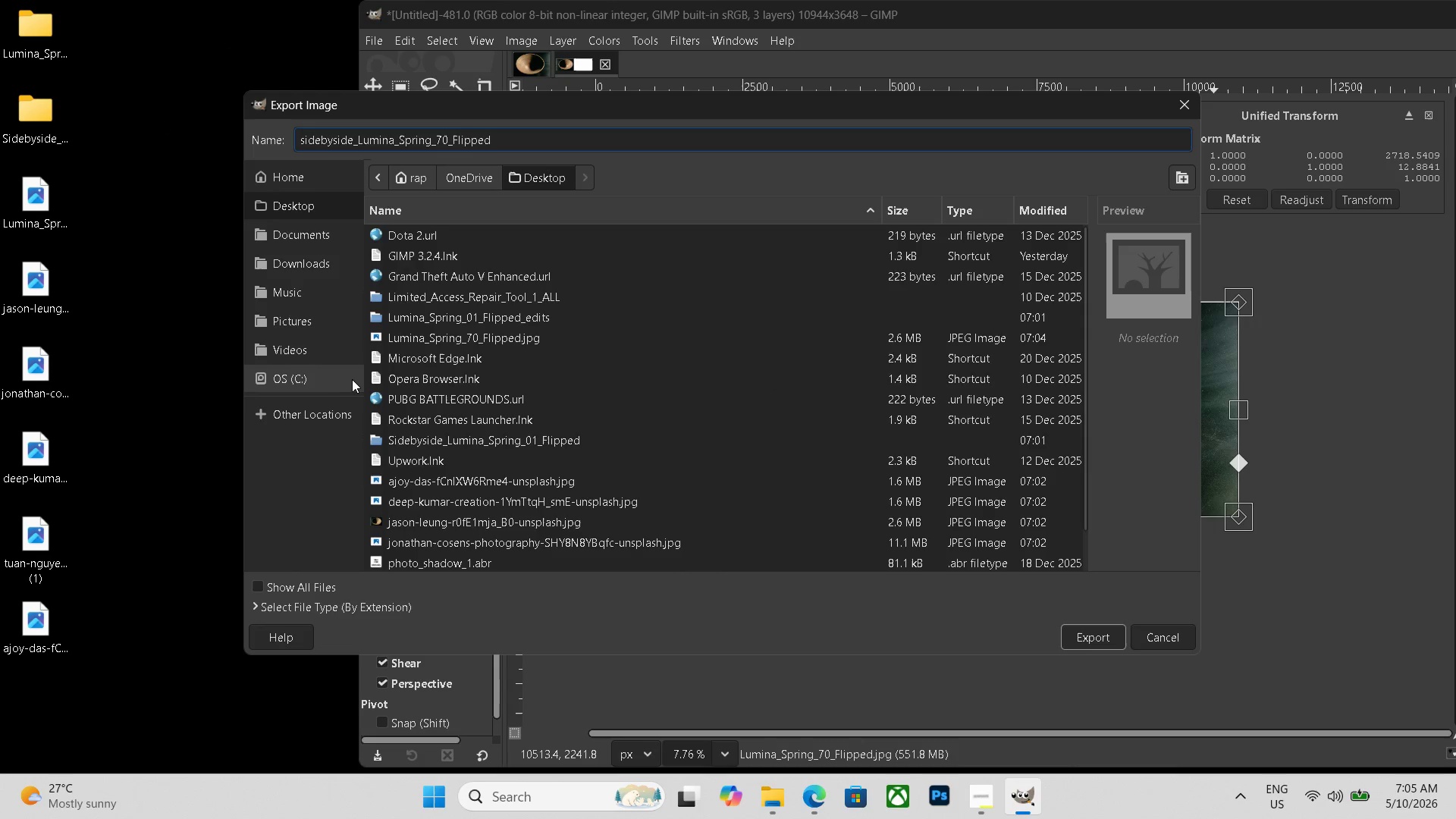 
wait(6.92)
 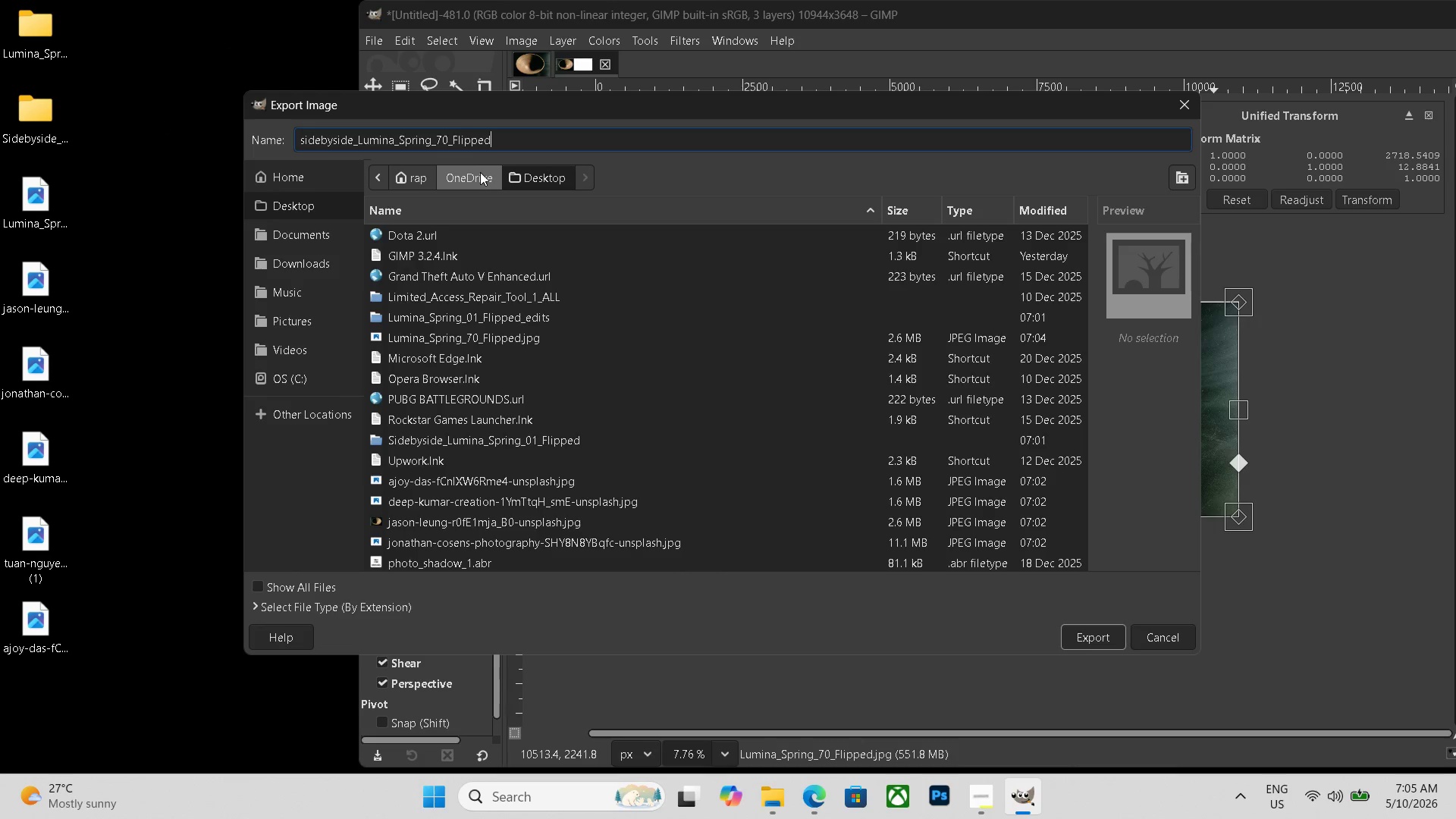 
left_click([363, 610])
 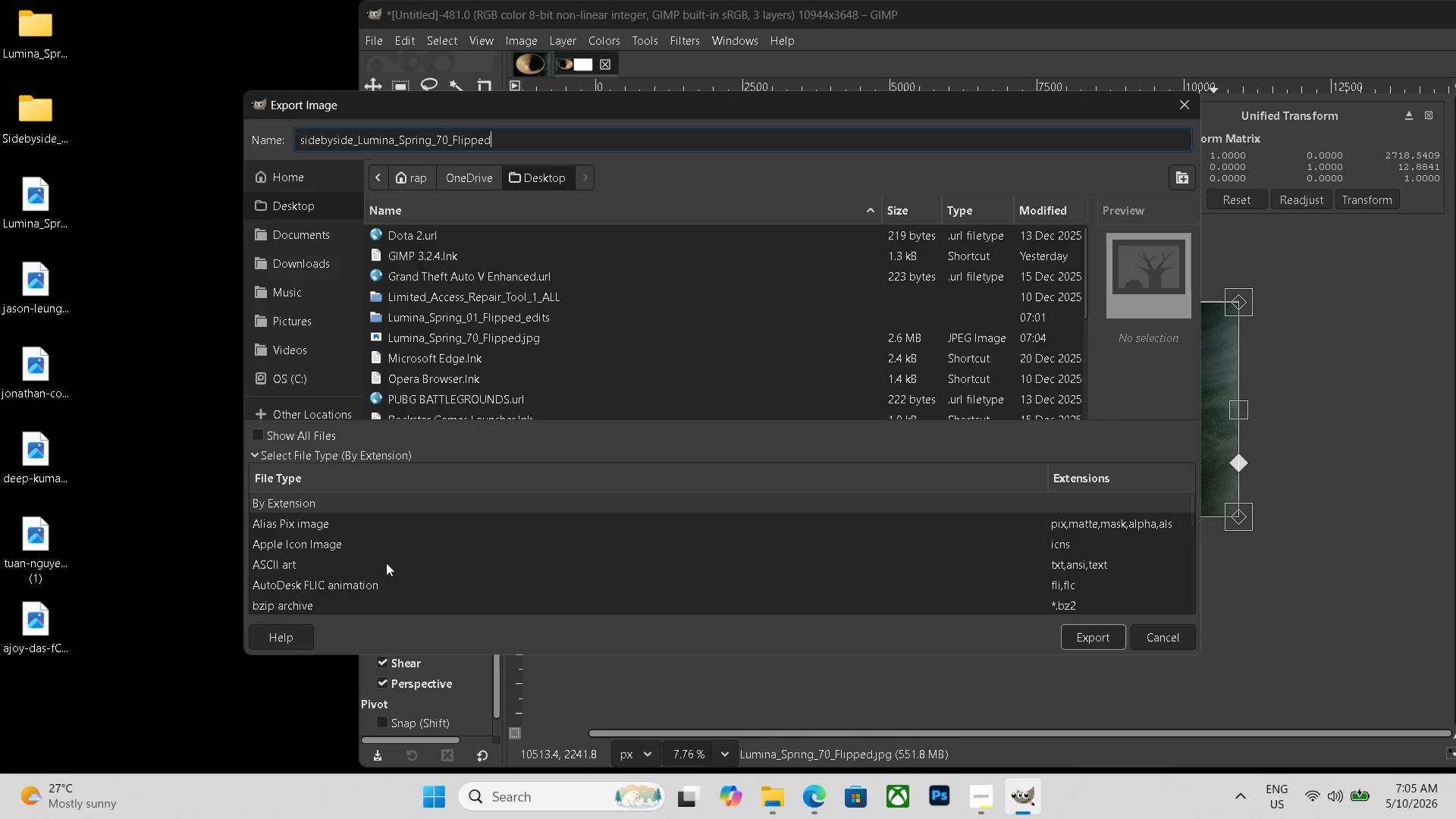 
scroll: coordinate [381, 544], scroll_direction: down, amount: 20.0
 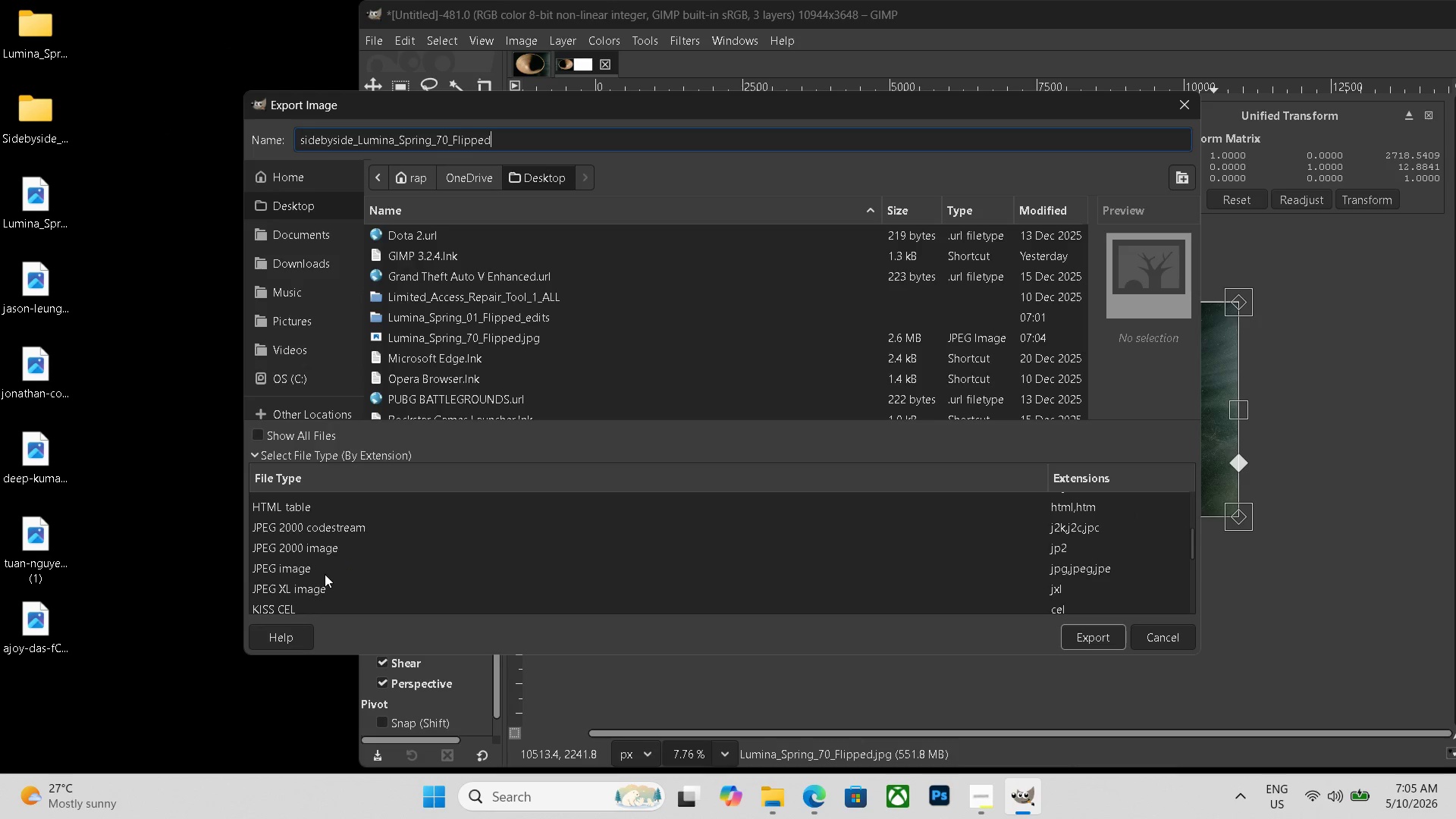 
left_click([321, 572])
 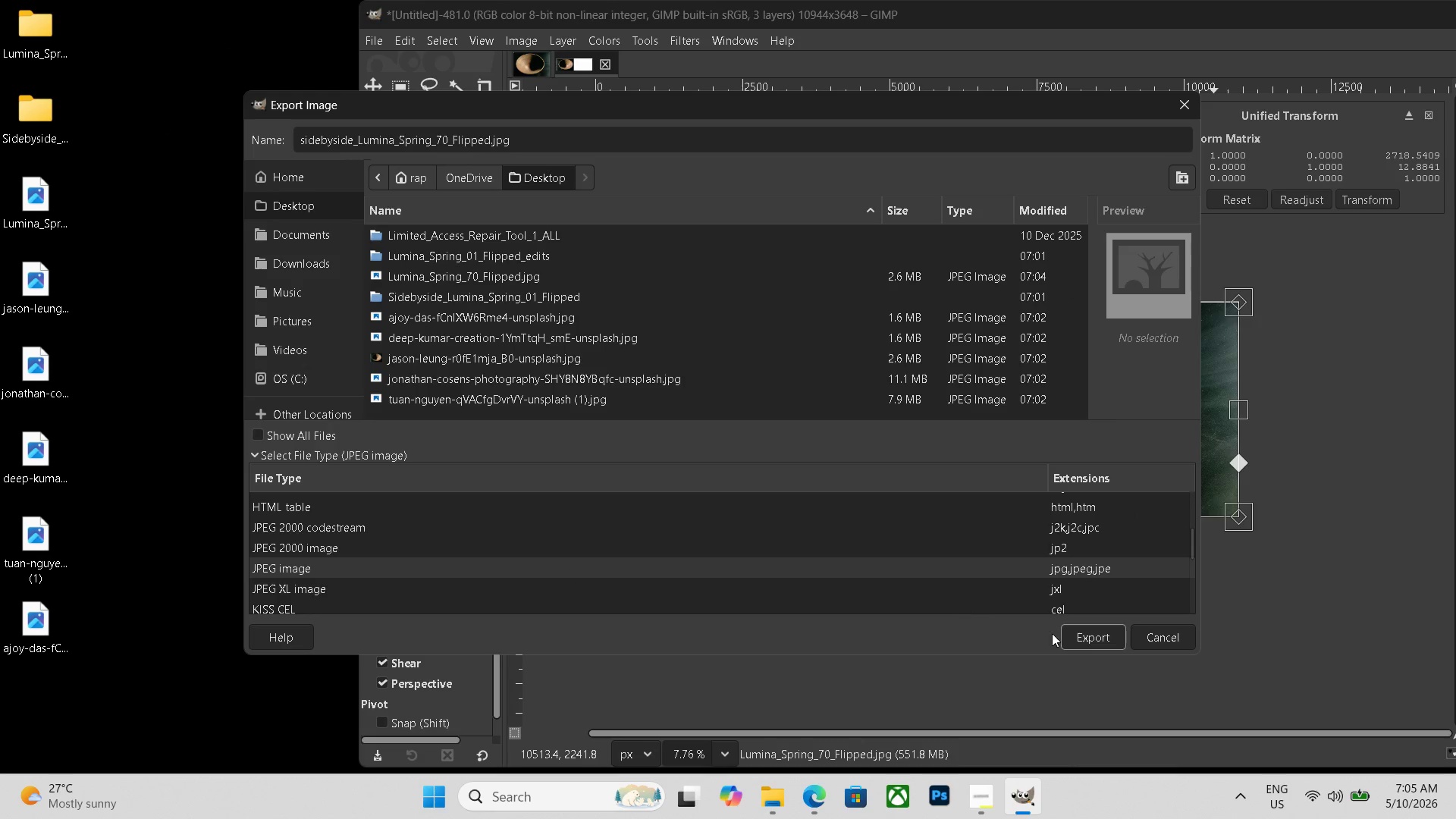 
left_click([1087, 638])
 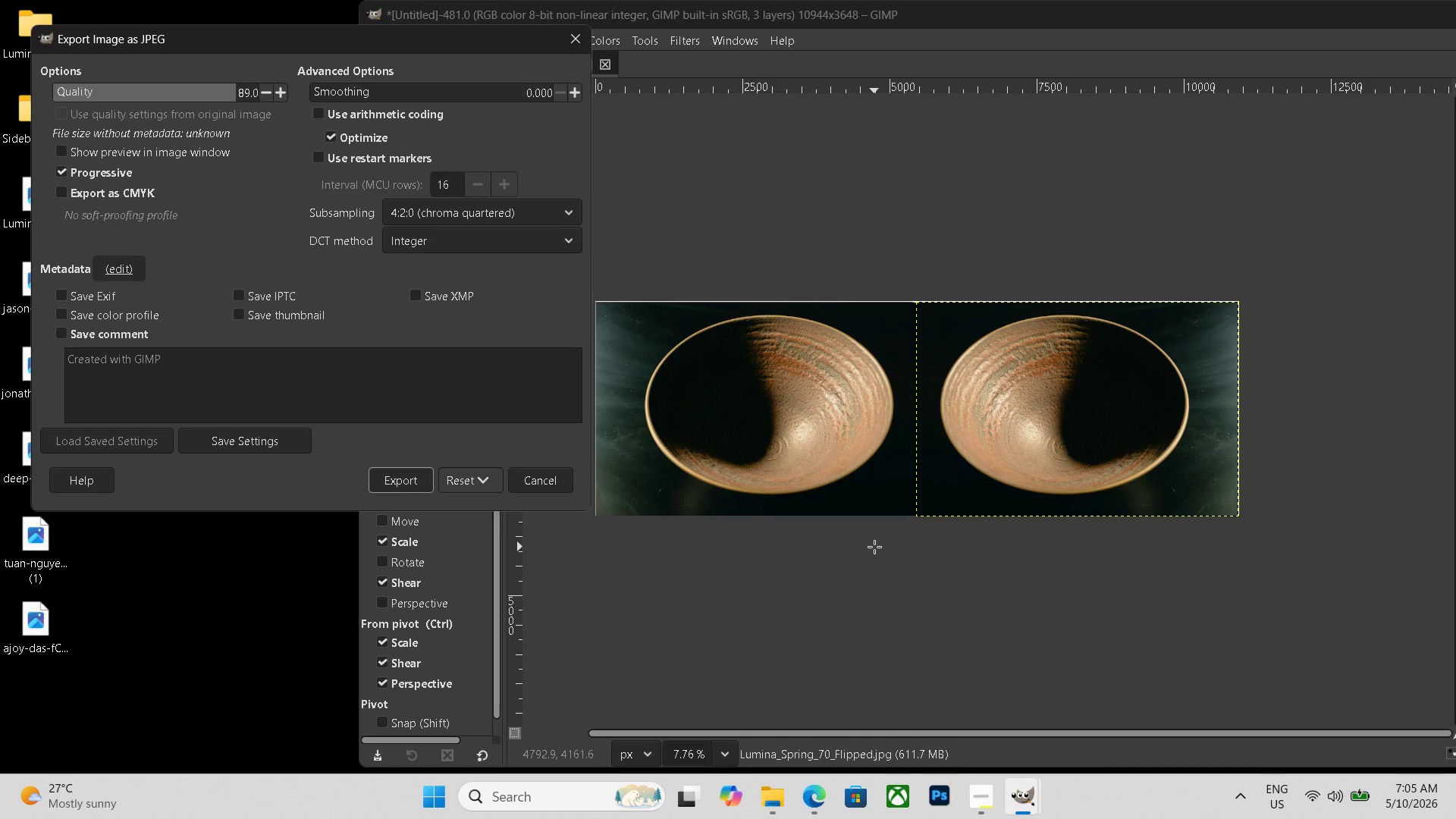 
left_click([552, 488])
 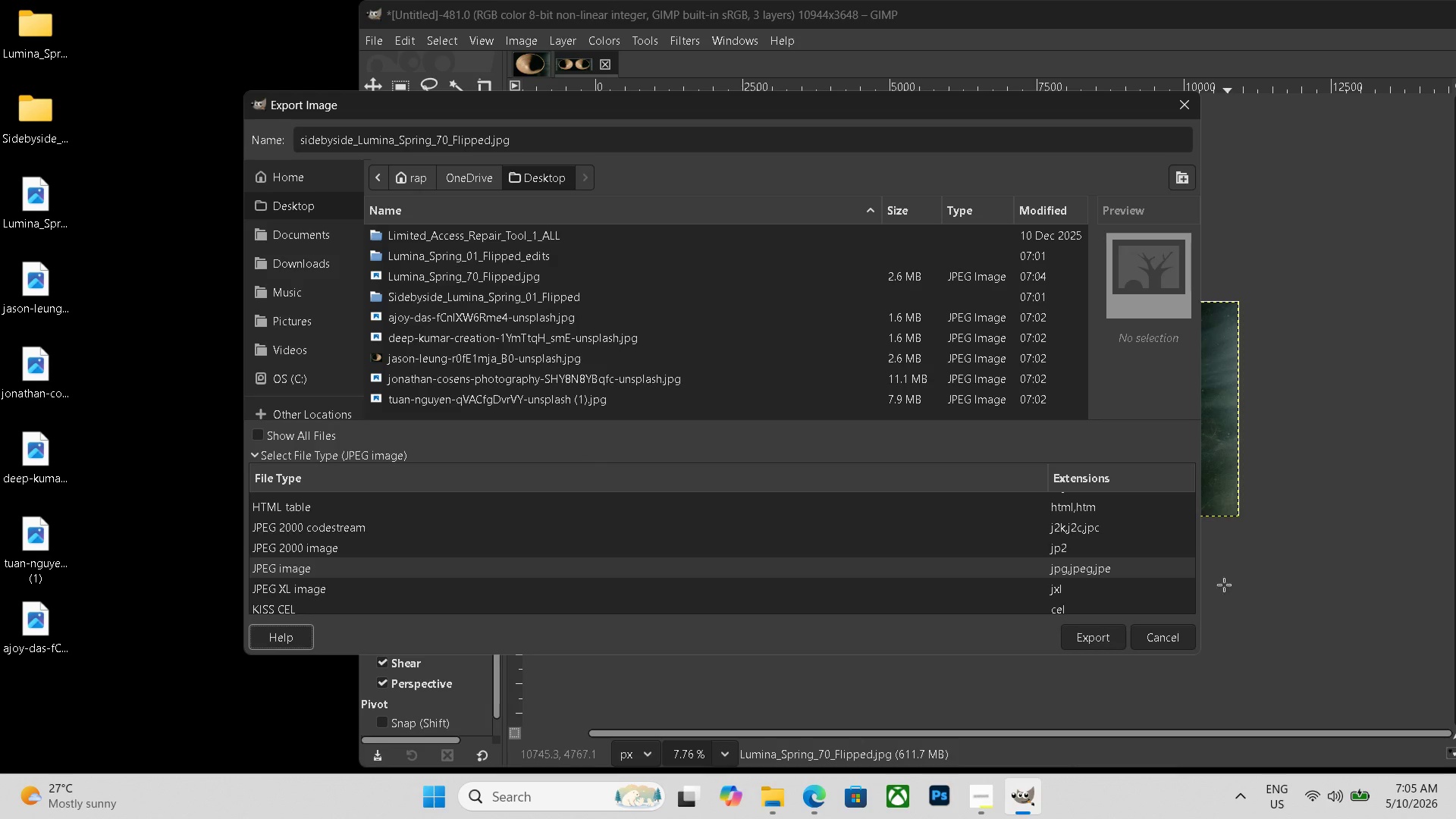 
left_click([1174, 628])
 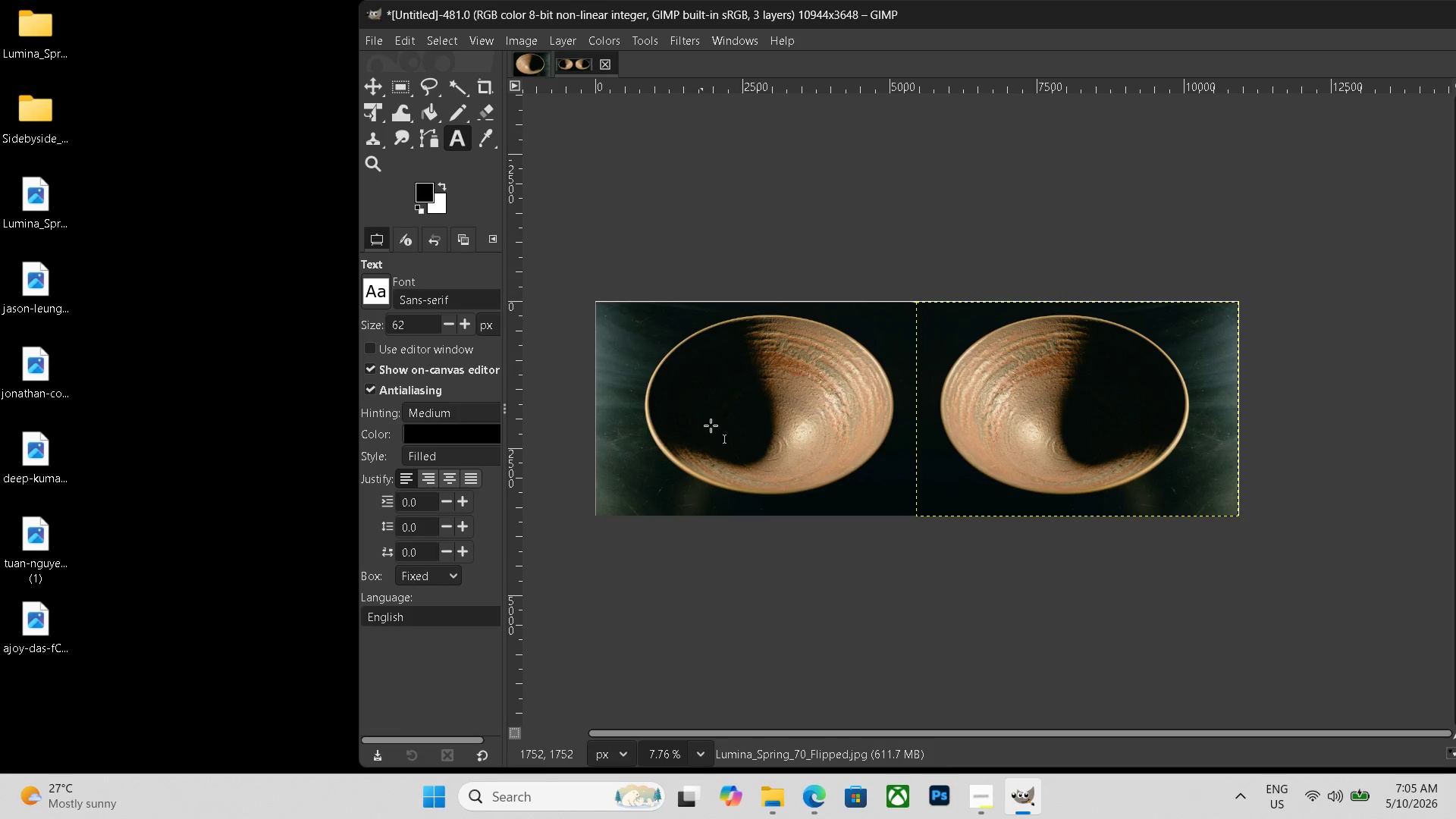 
left_click_drag(start_coordinate=[689, 469], to_coordinate=[1145, 512])
 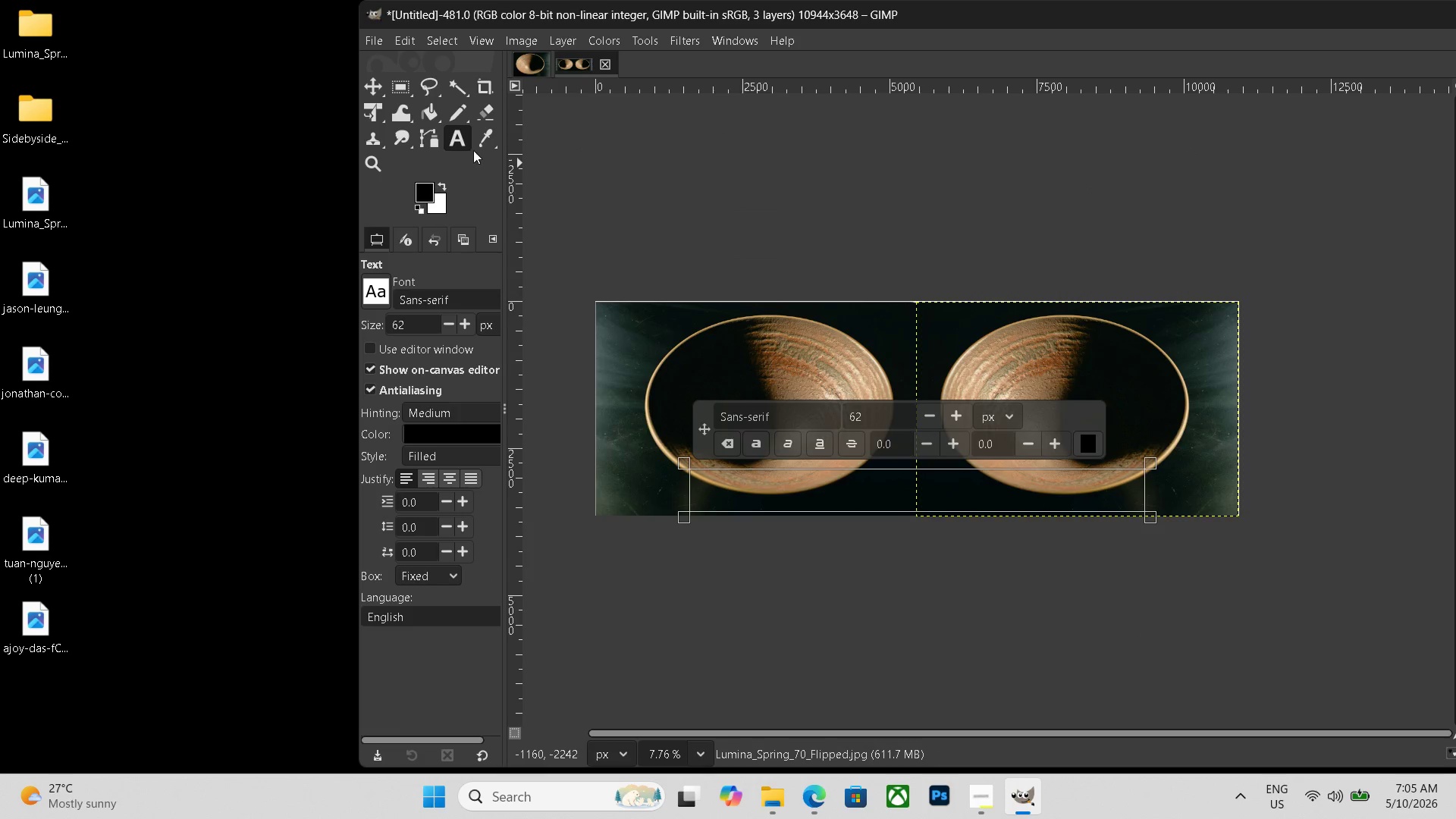 
left_click([751, 482])
 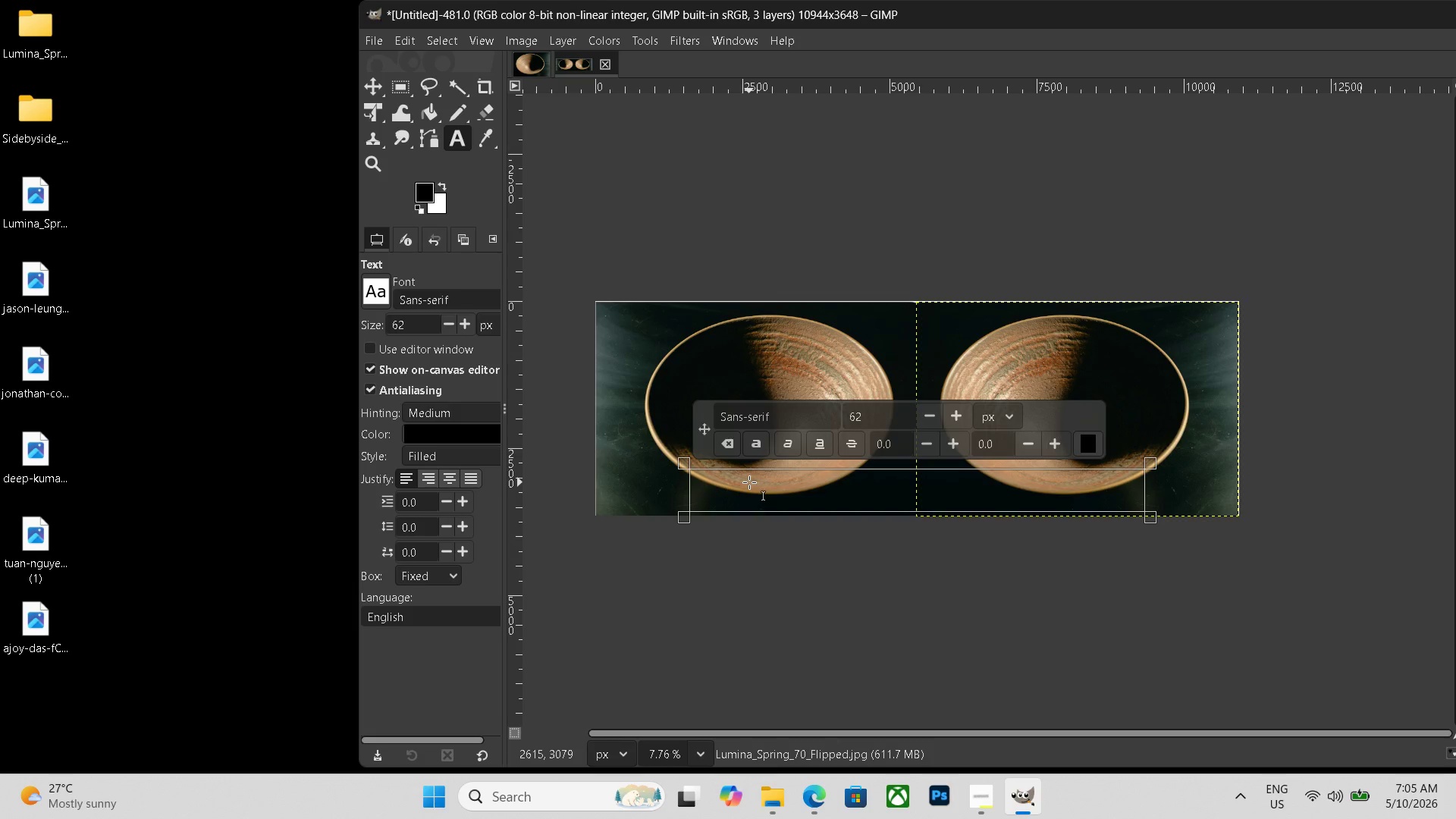 
type(befo)
 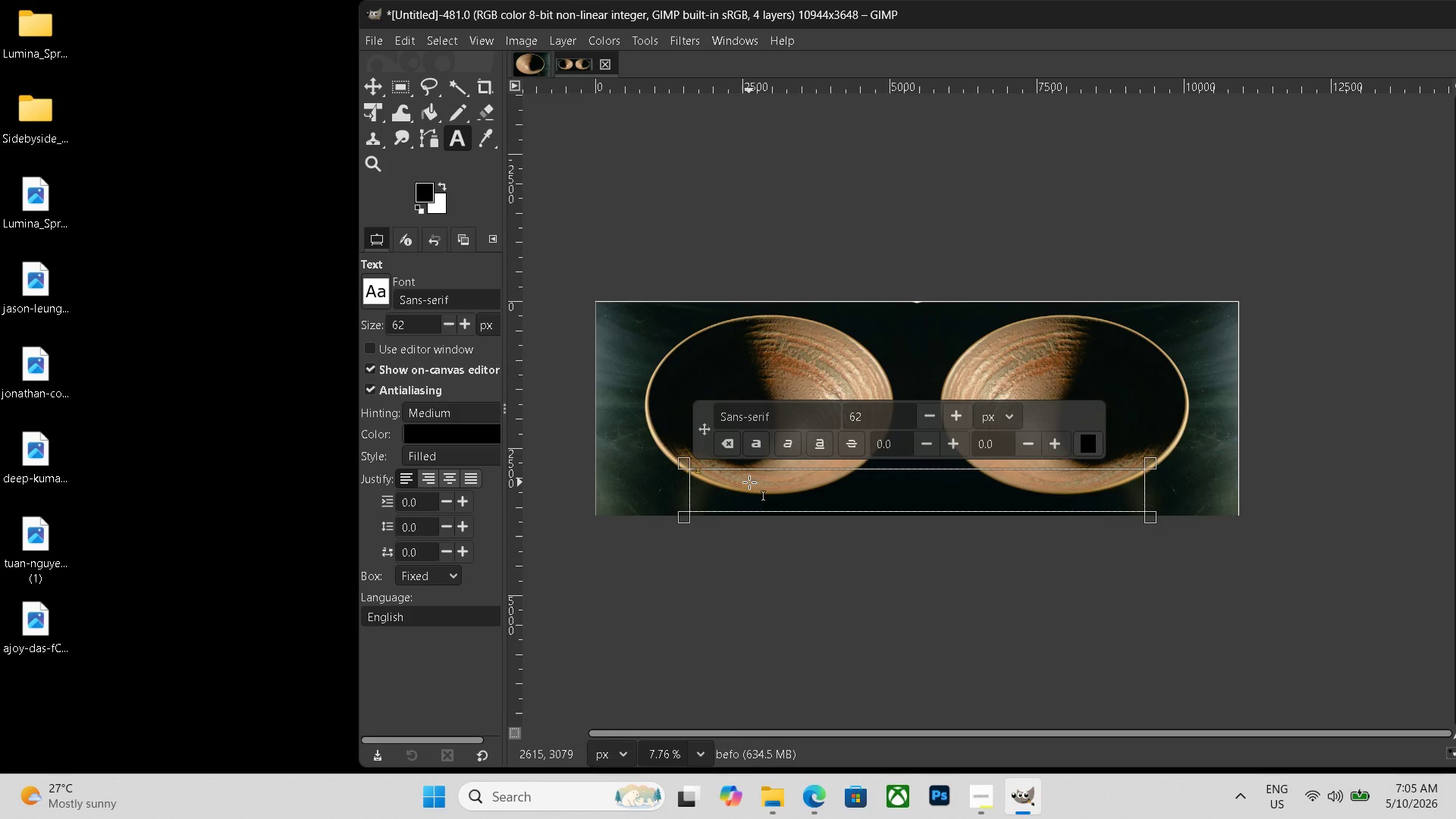 
hold_key(key=Backspace, duration=1.06)
 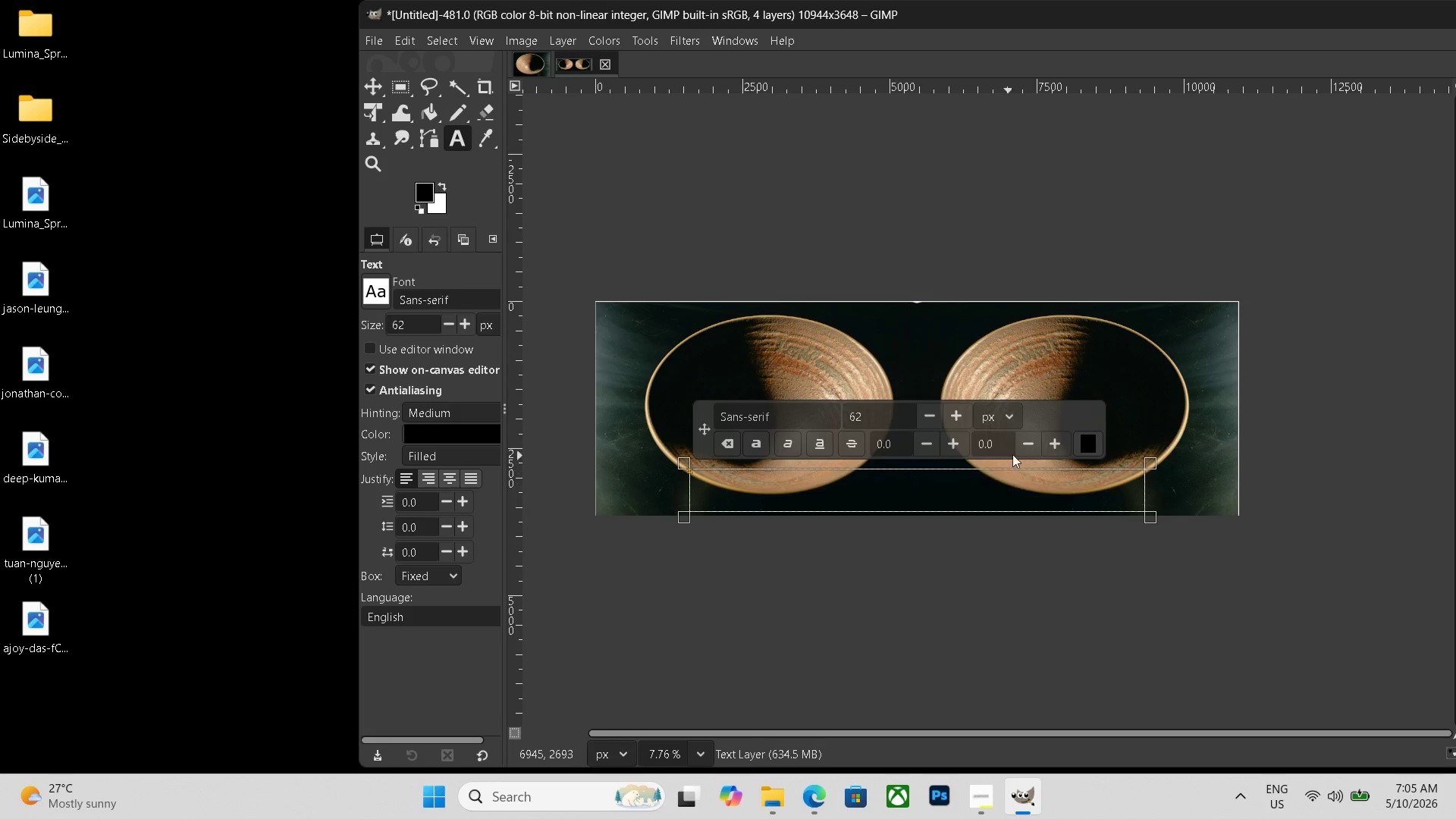 
left_click([1086, 452])
 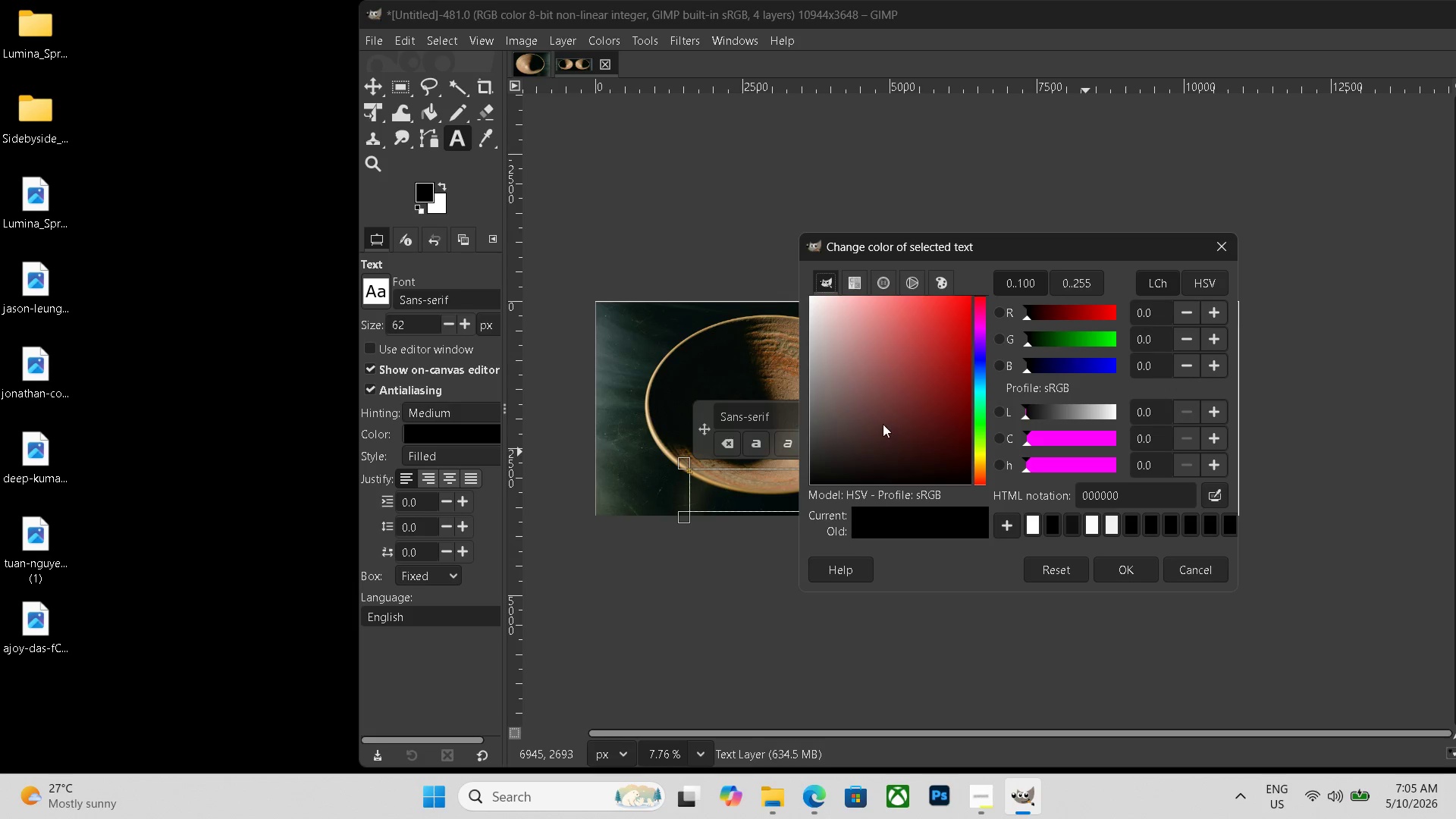 
left_click_drag(start_coordinate=[857, 374], to_coordinate=[698, 224])
 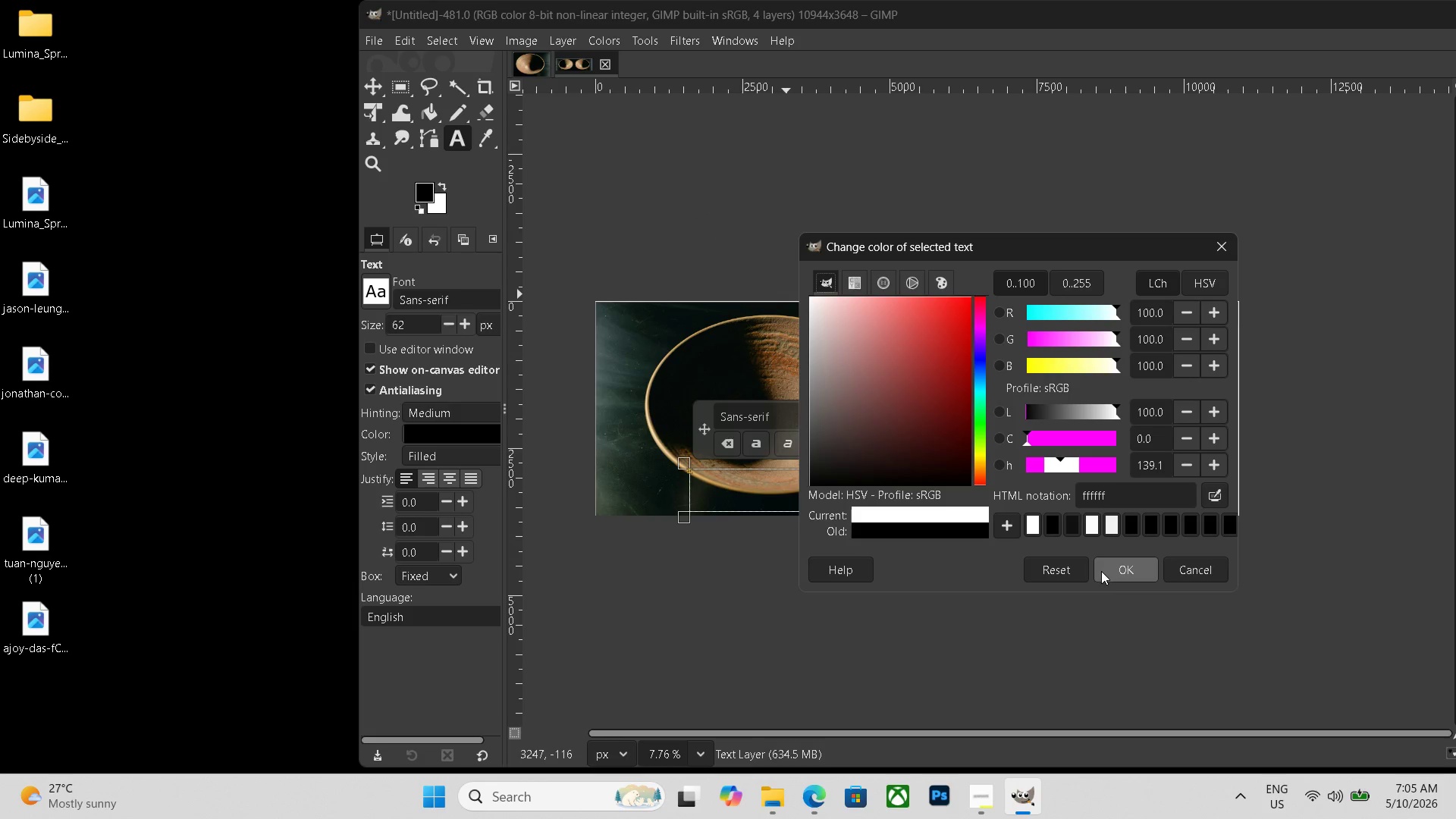 
left_click([1121, 572])
 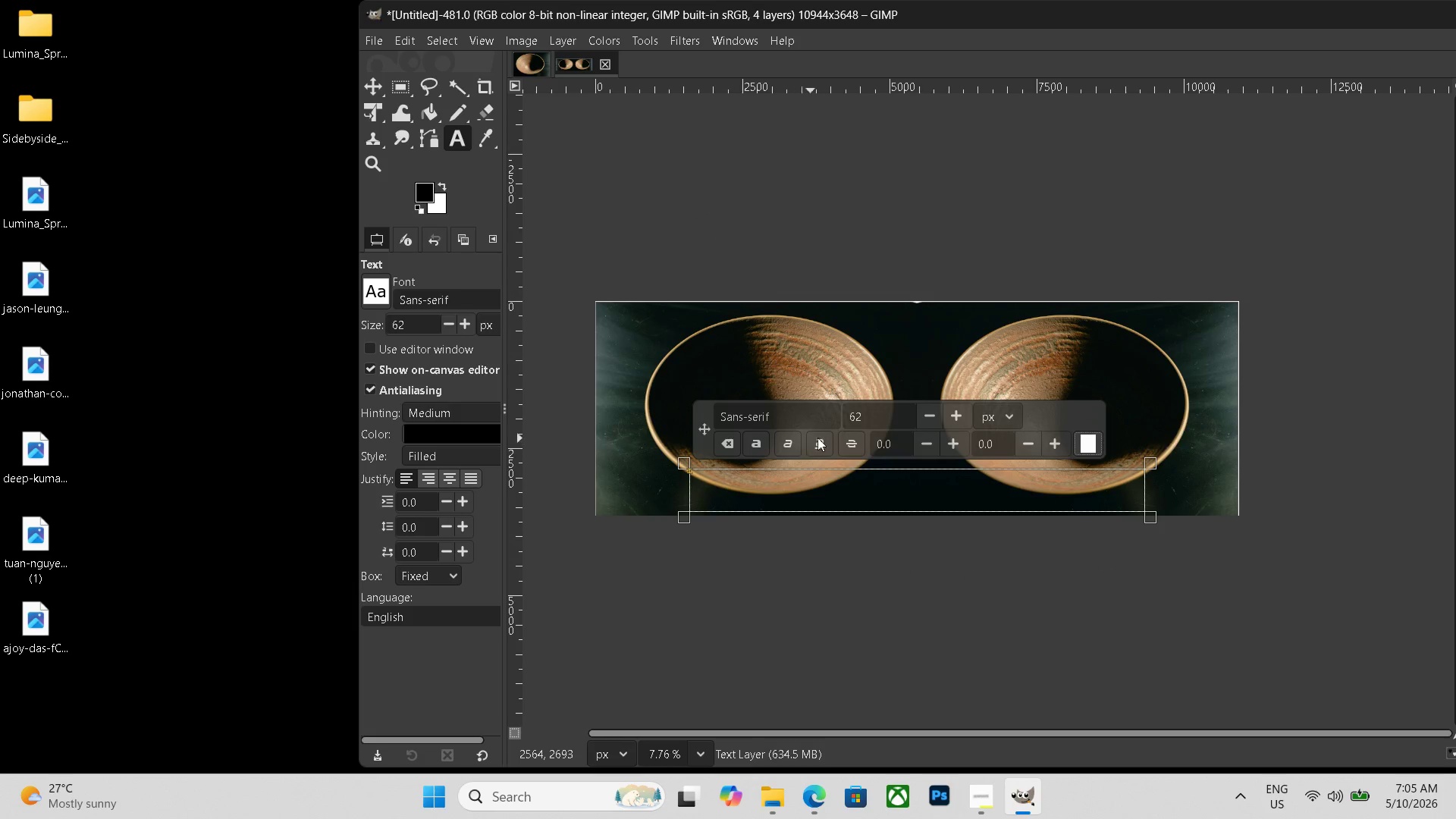 
left_click_drag(start_coordinate=[868, 415], to_coordinate=[795, 413])
 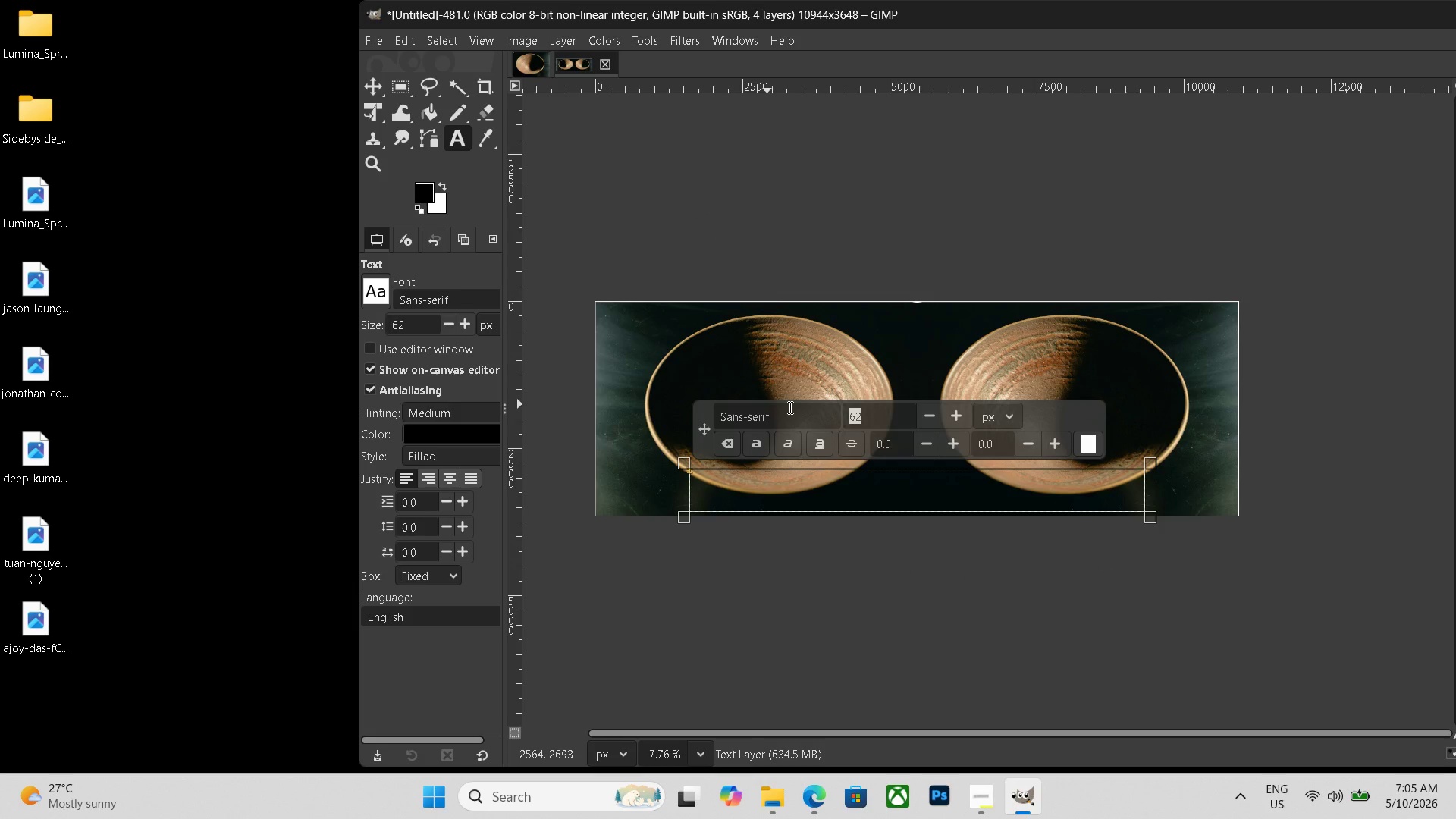 
key(Numpad3)
 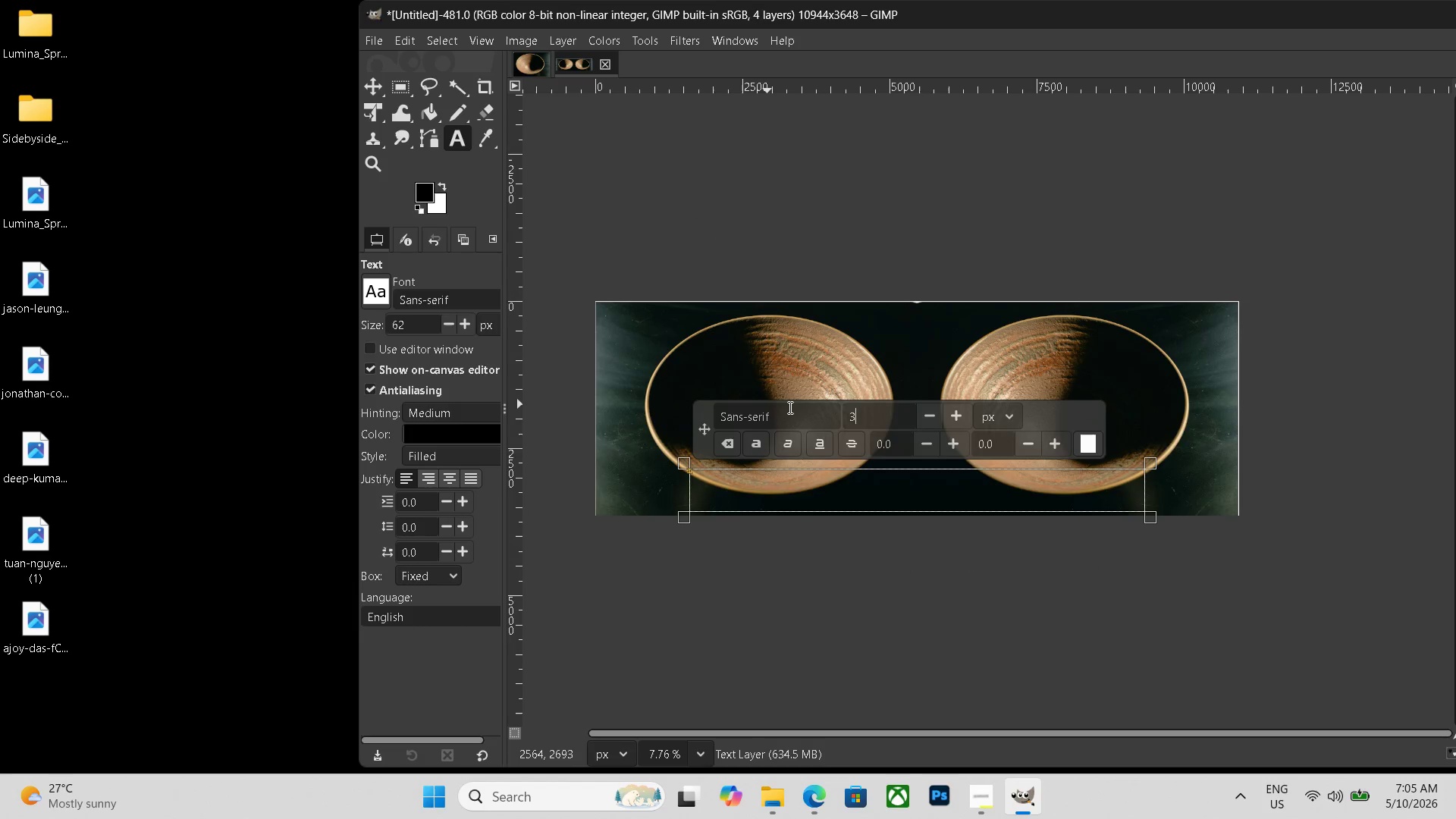 
key(Numpad0)
 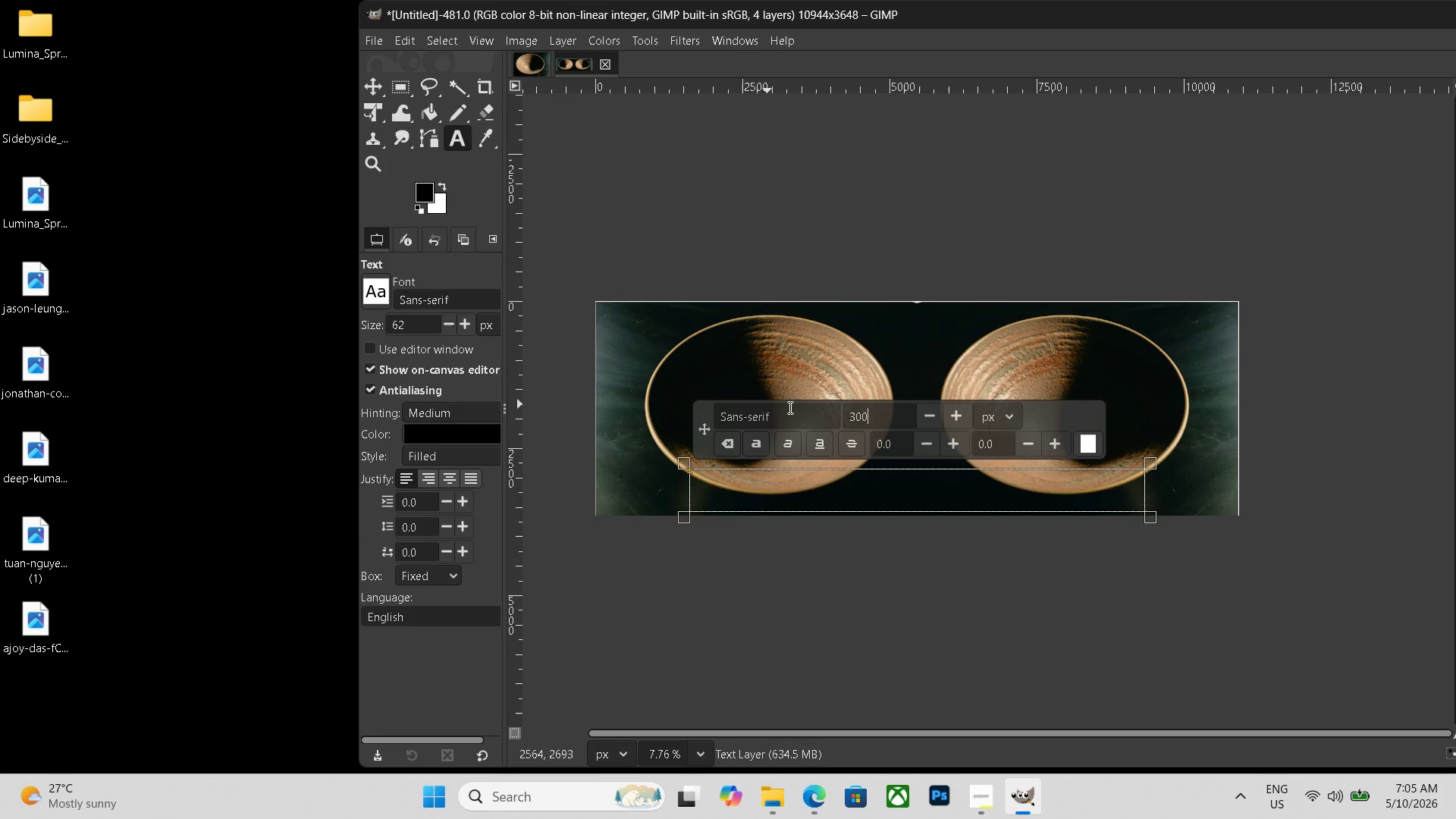 
key(Numpad0)
 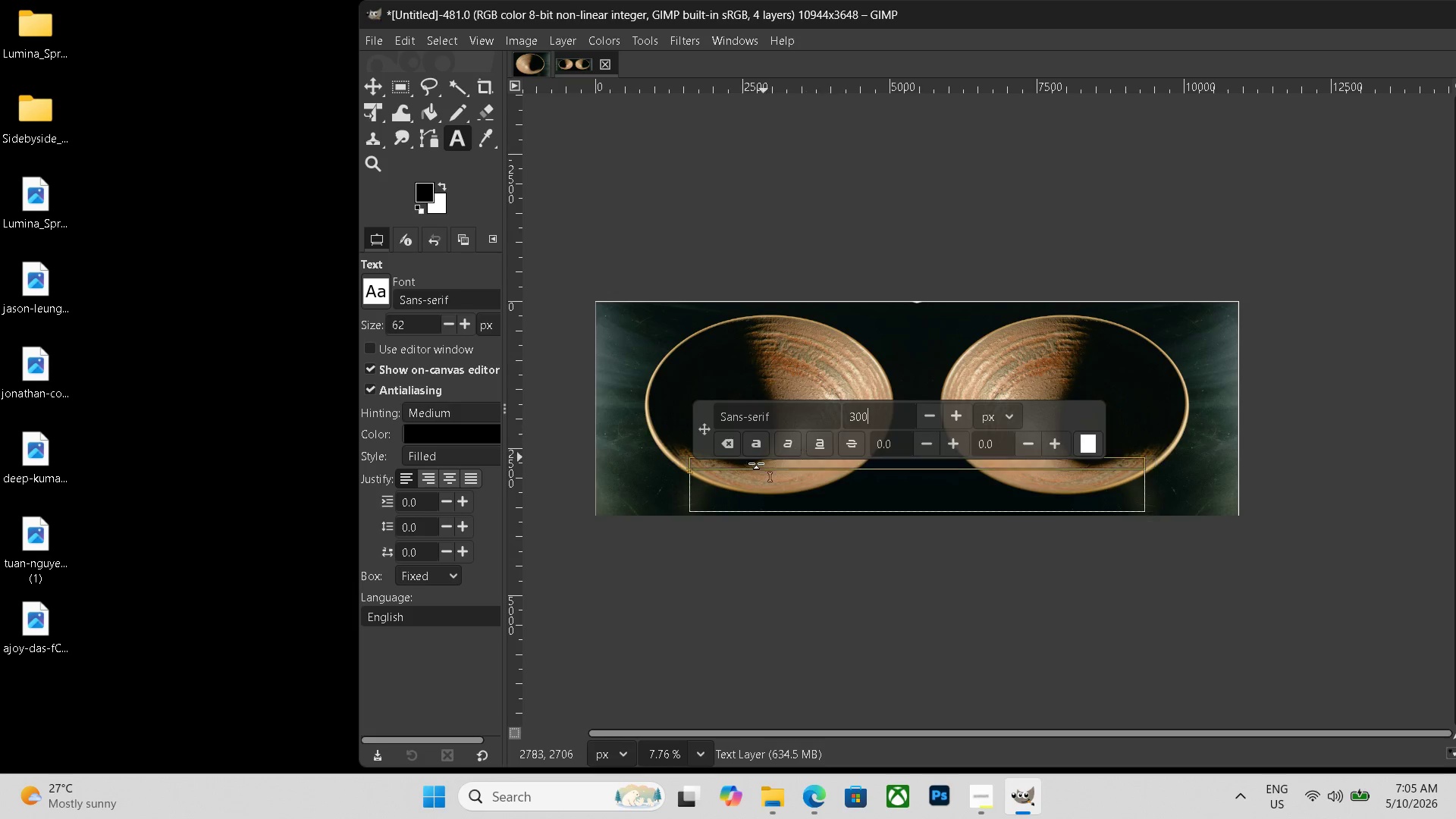 
left_click([726, 491])
 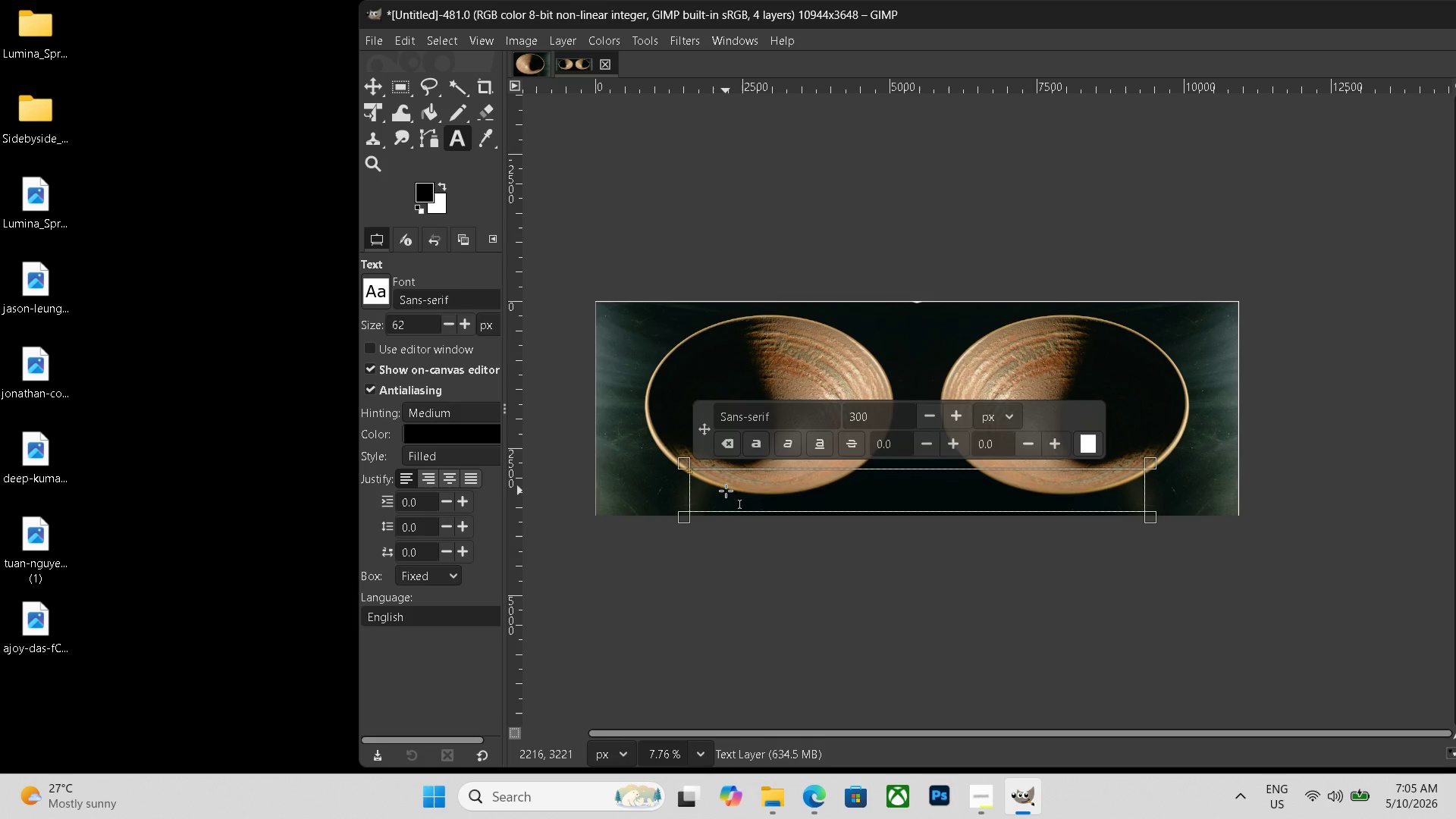 
type(before)
 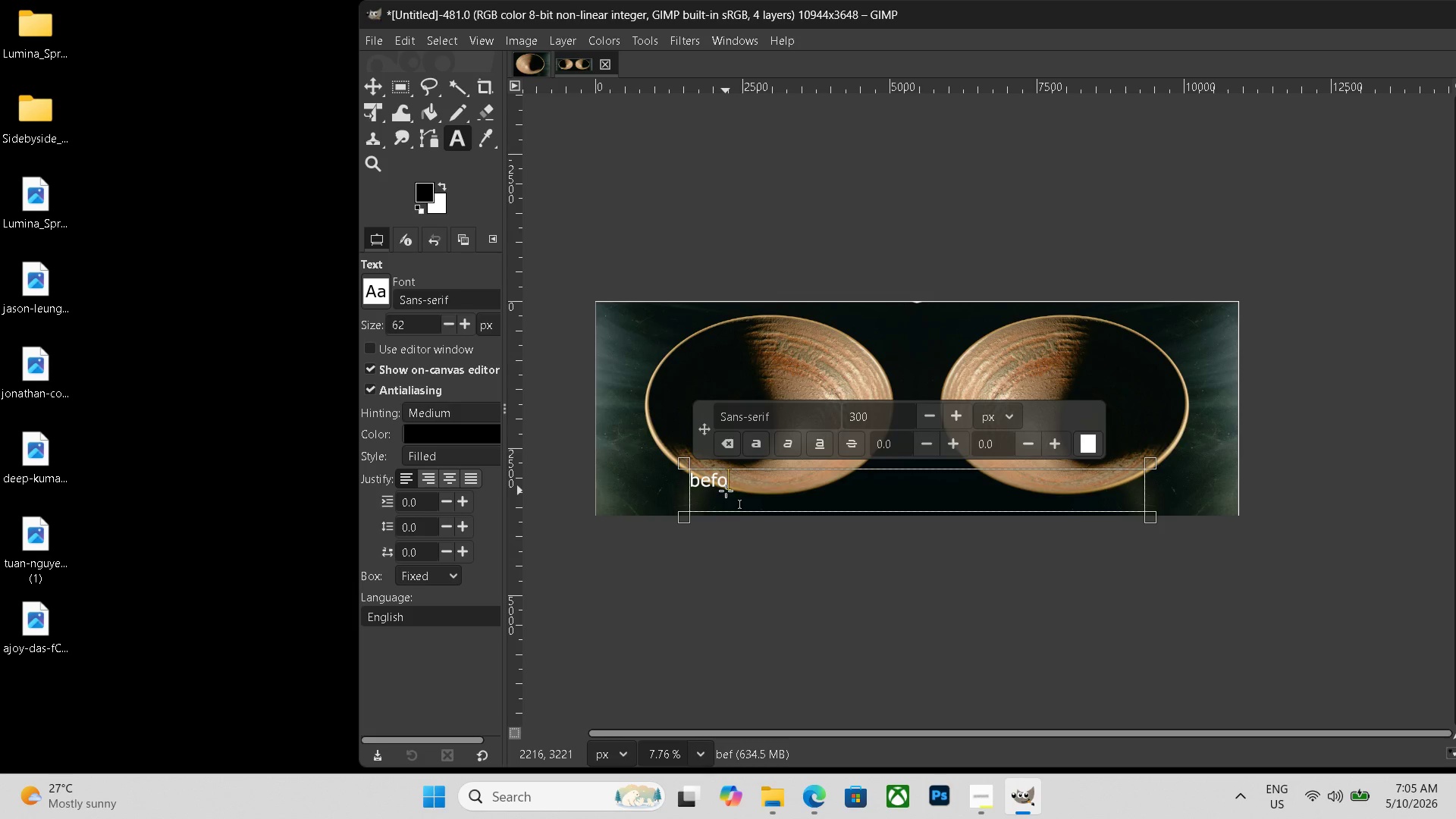 
hold_key(key=Space, duration=1.52)
 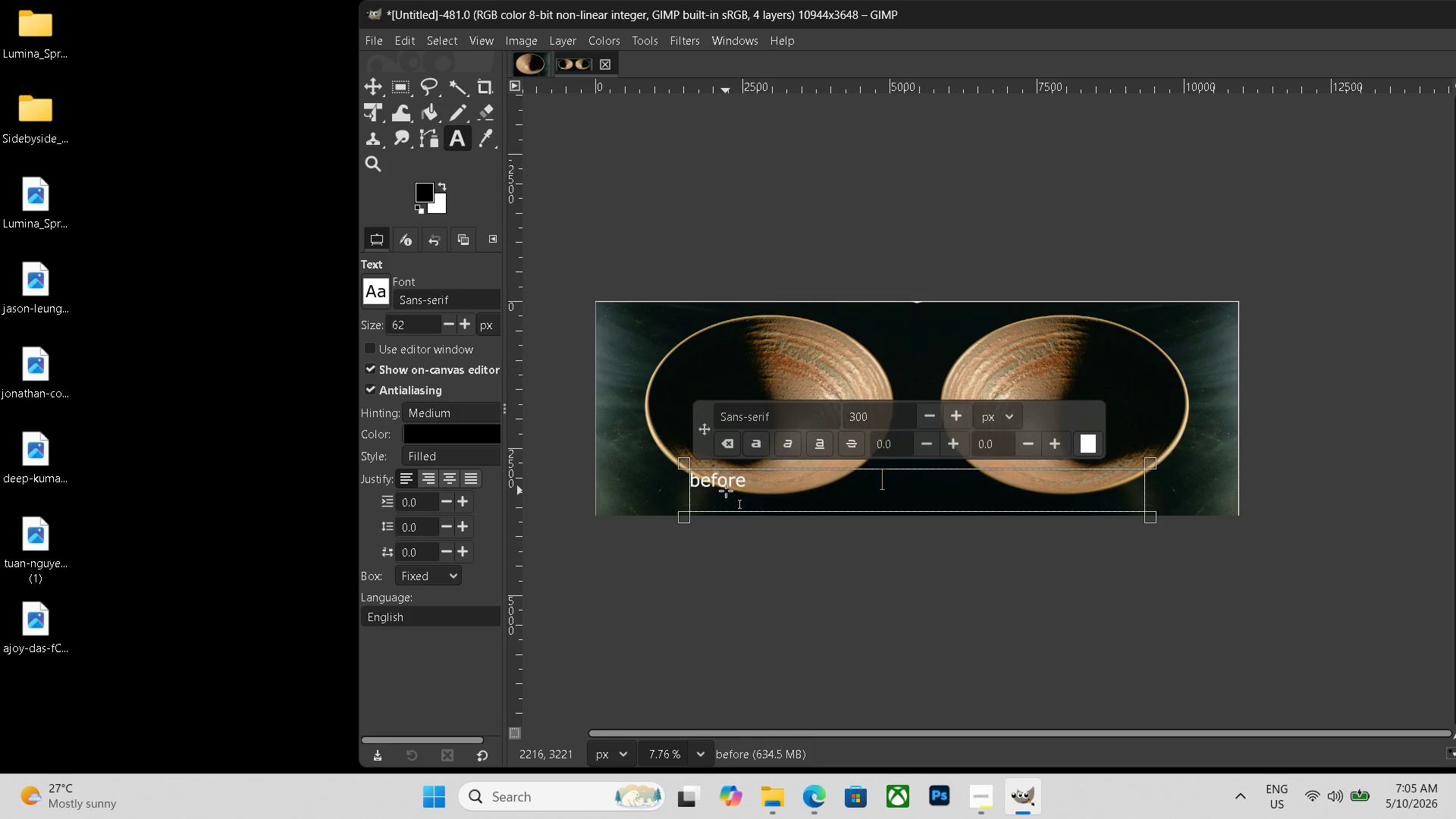 
hold_key(key=Space, duration=1.2)
 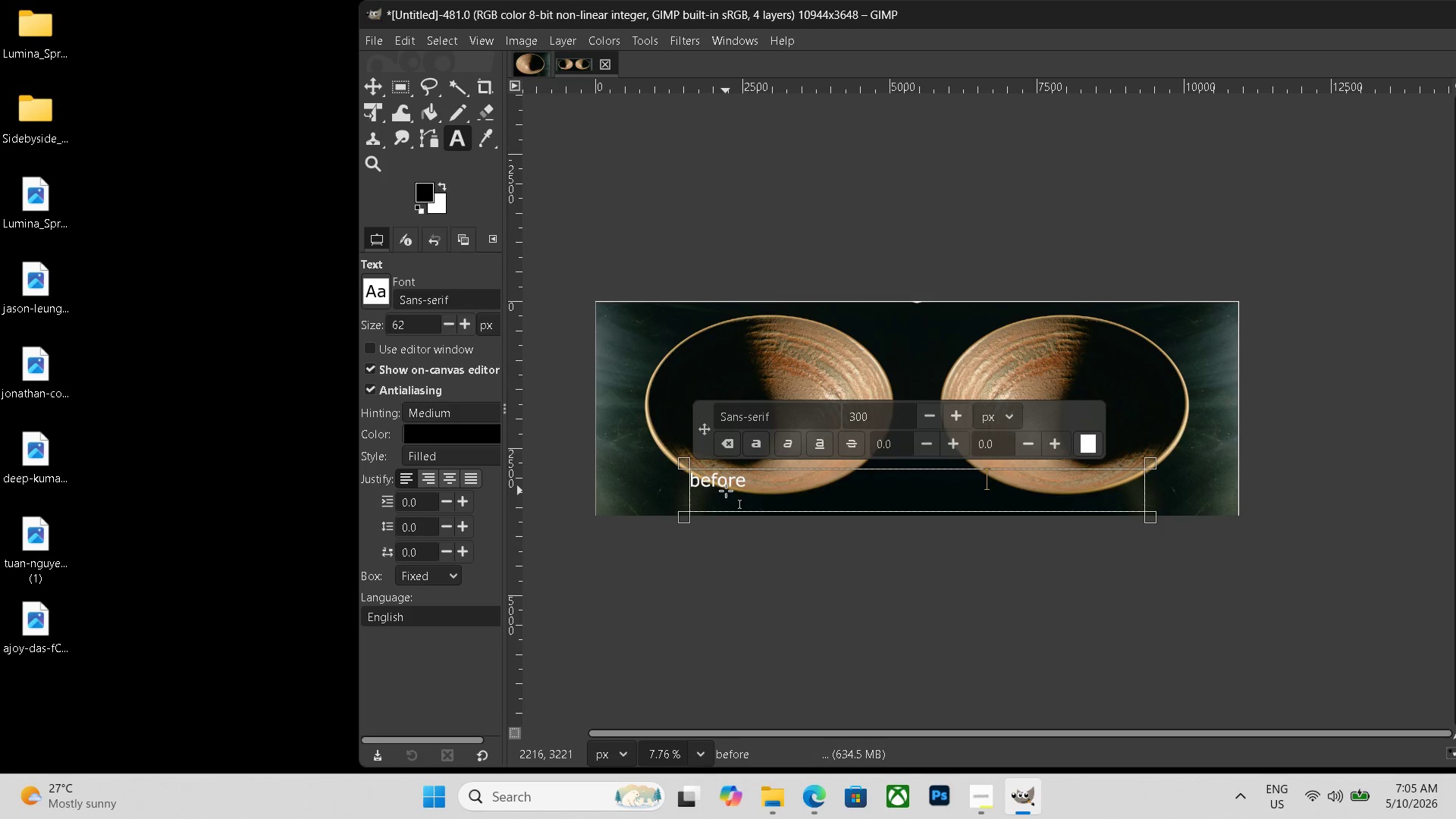 
type(  after)
 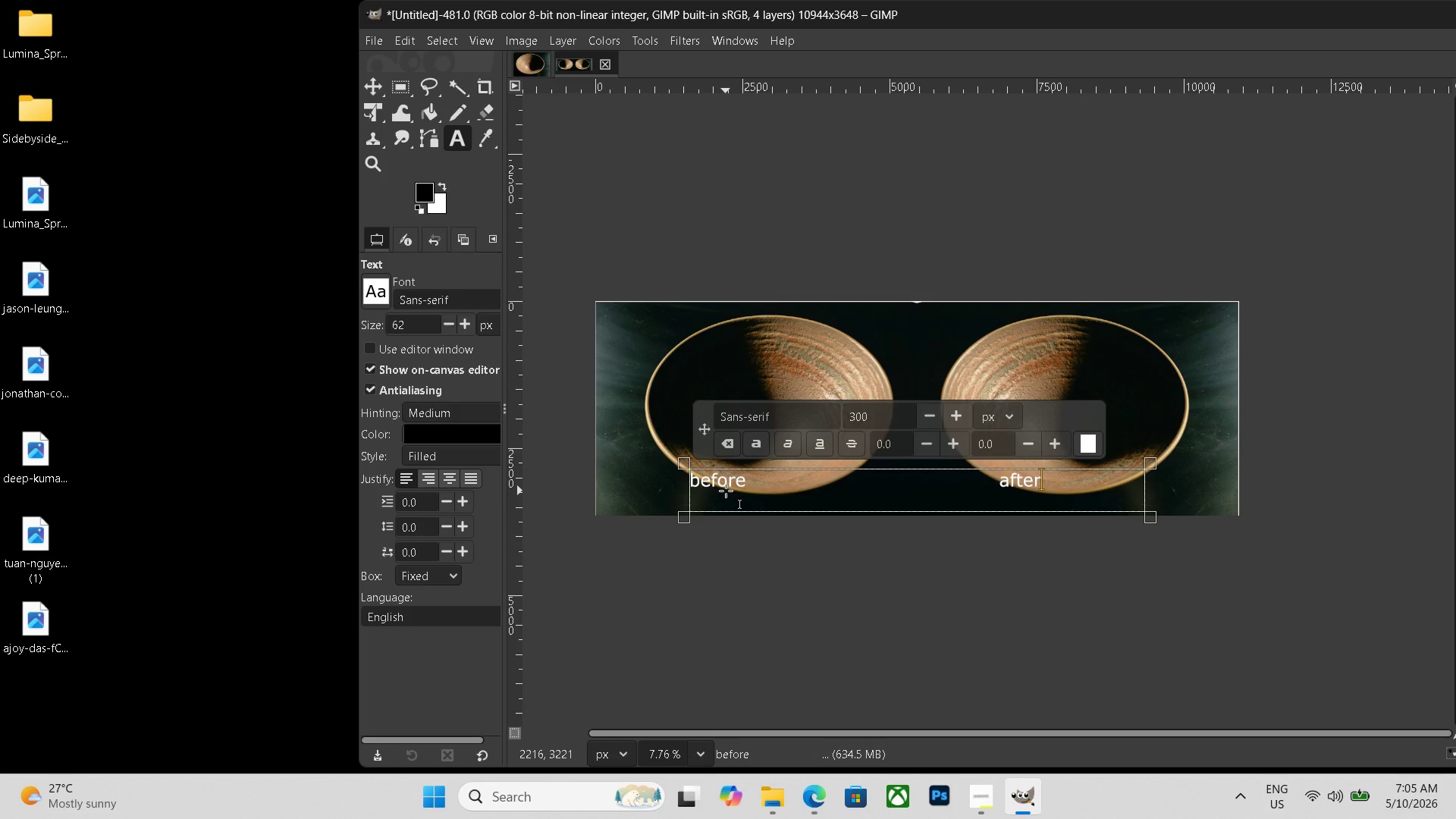 
key(Control+Shift+ShiftLeft)
 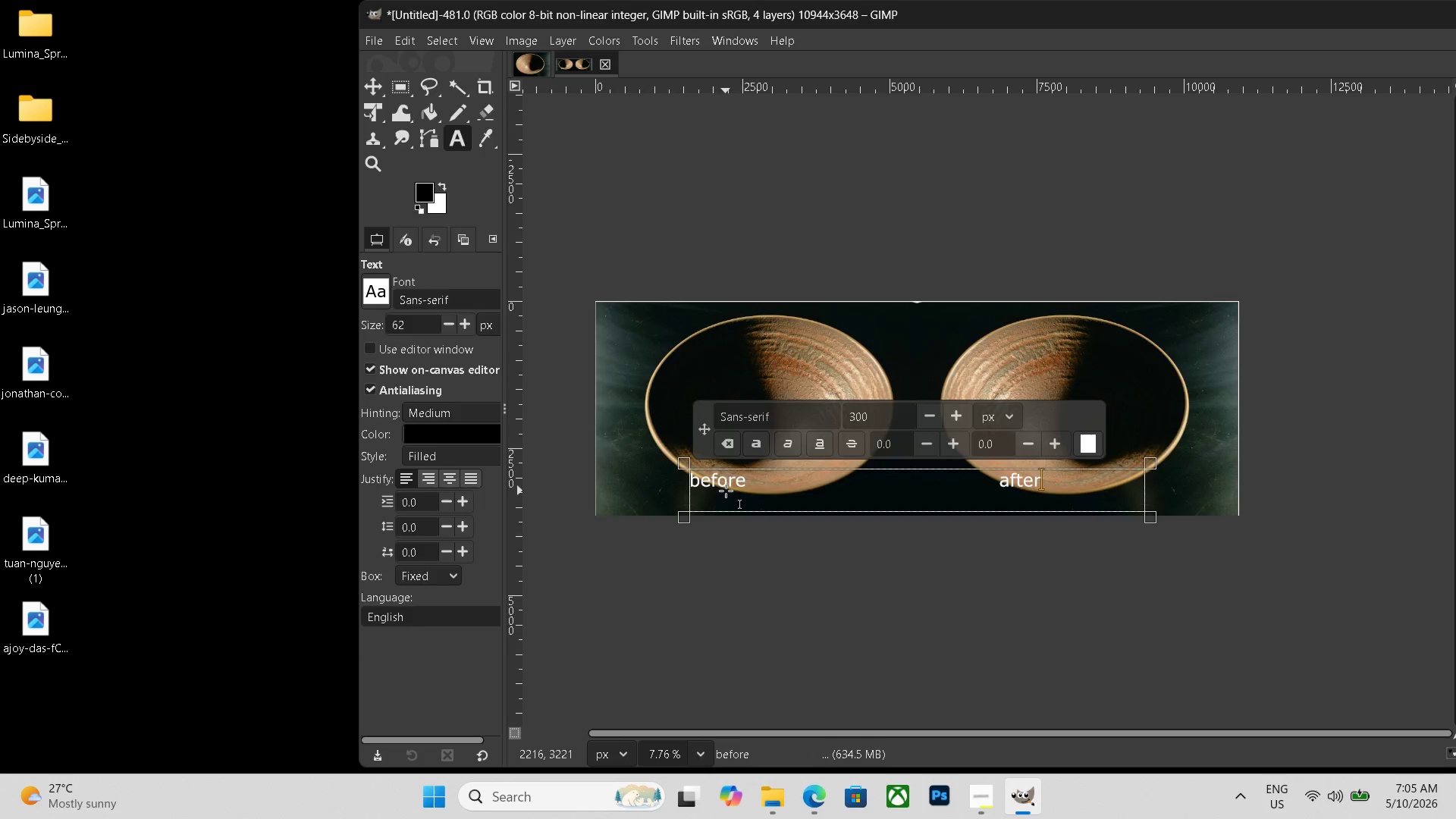 
key(Control+Shift+E)
 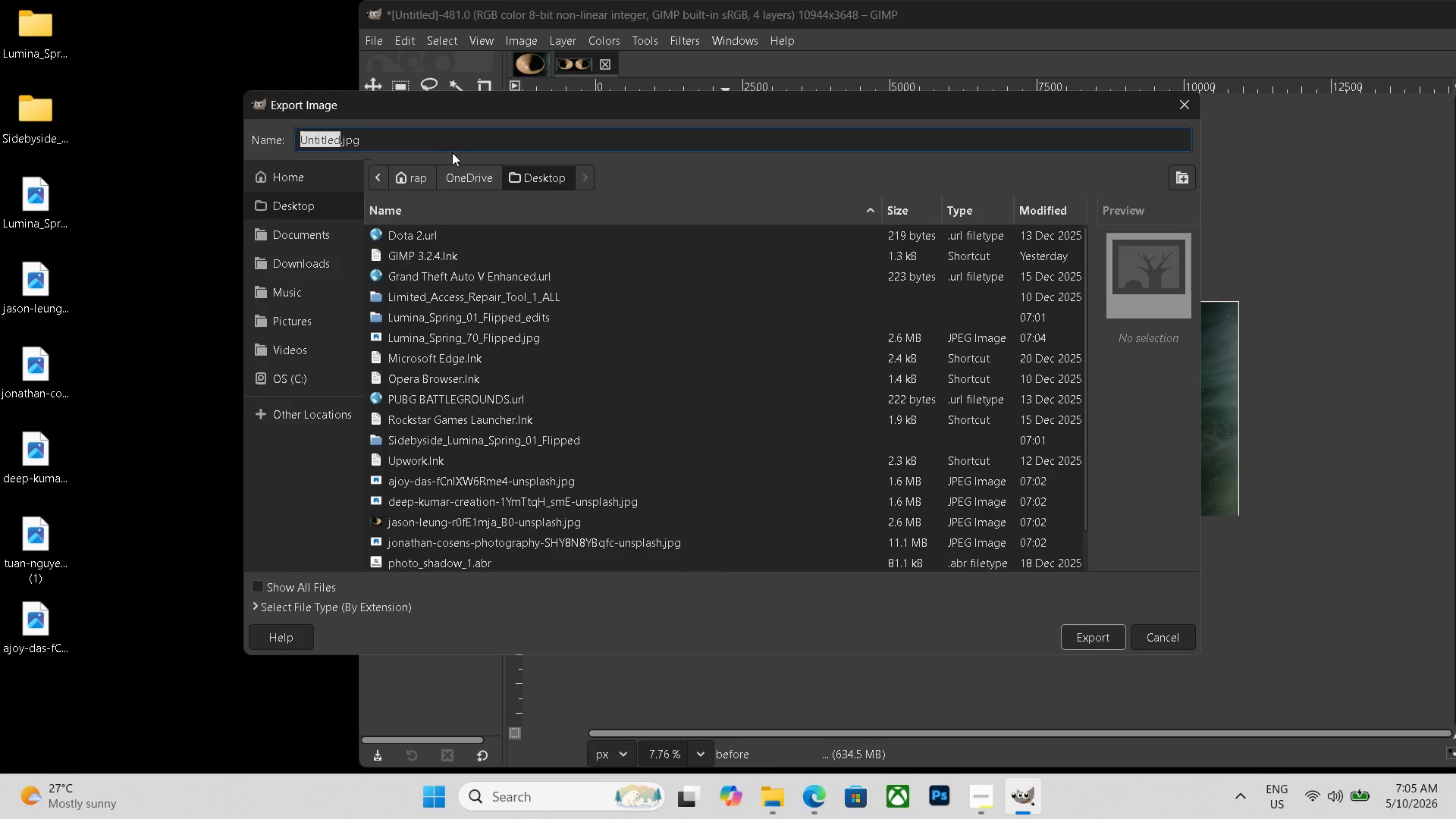 
left_click_drag(start_coordinate=[422, 141], to_coordinate=[174, 124])
 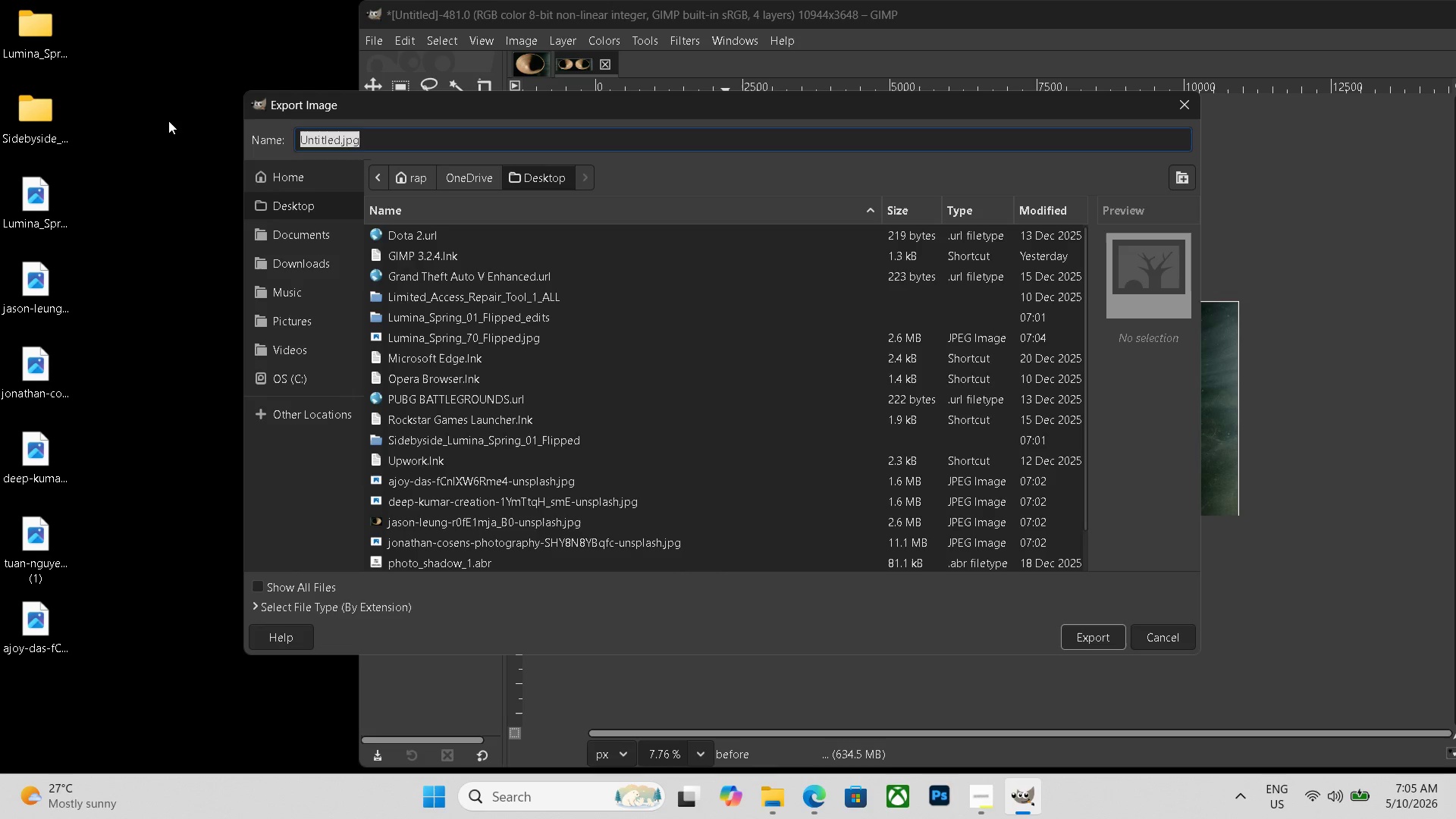 
type(sidebyside)
 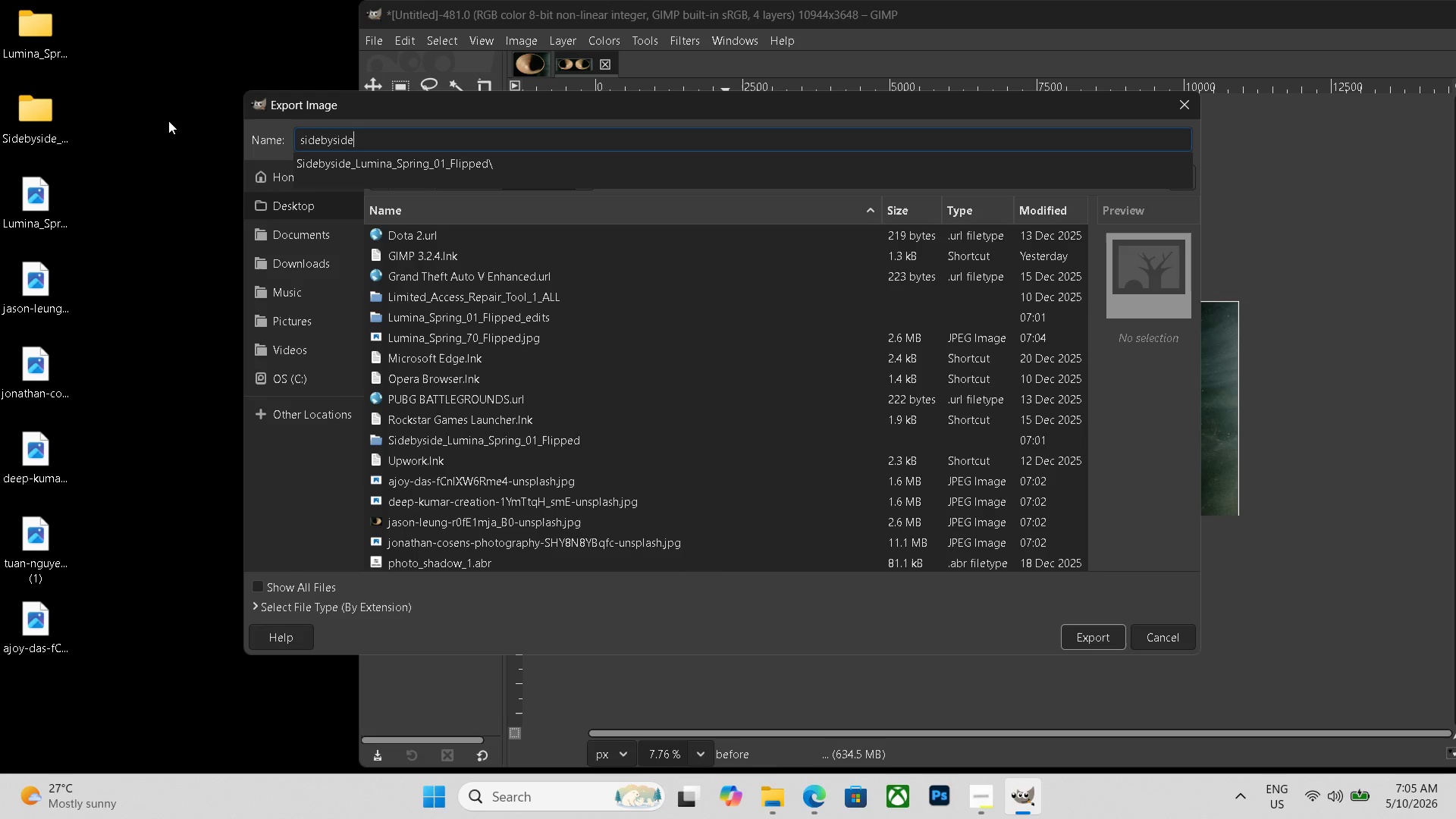 
key(Shift+Minus)
 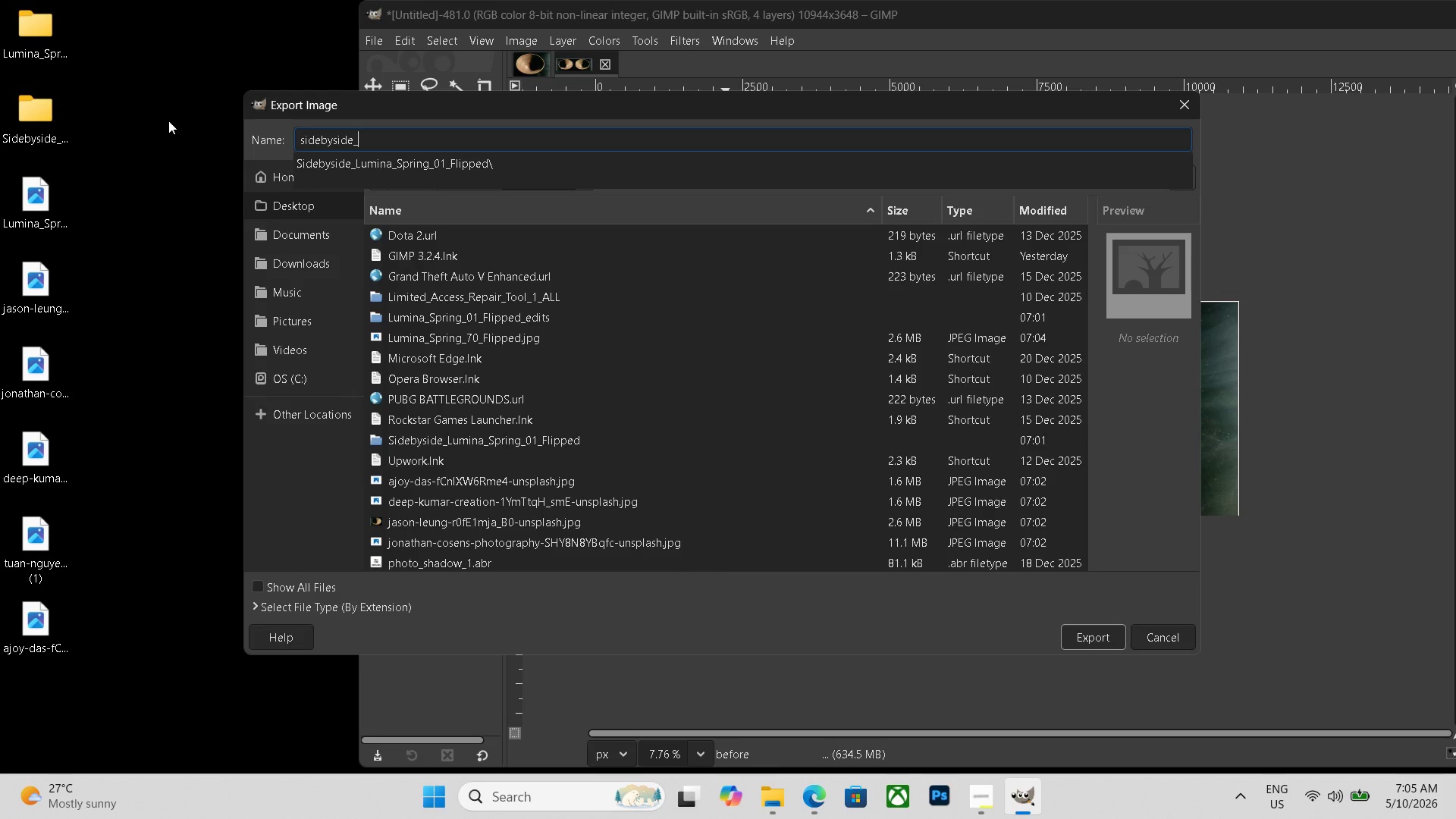 
key(Control+ControlLeft)
 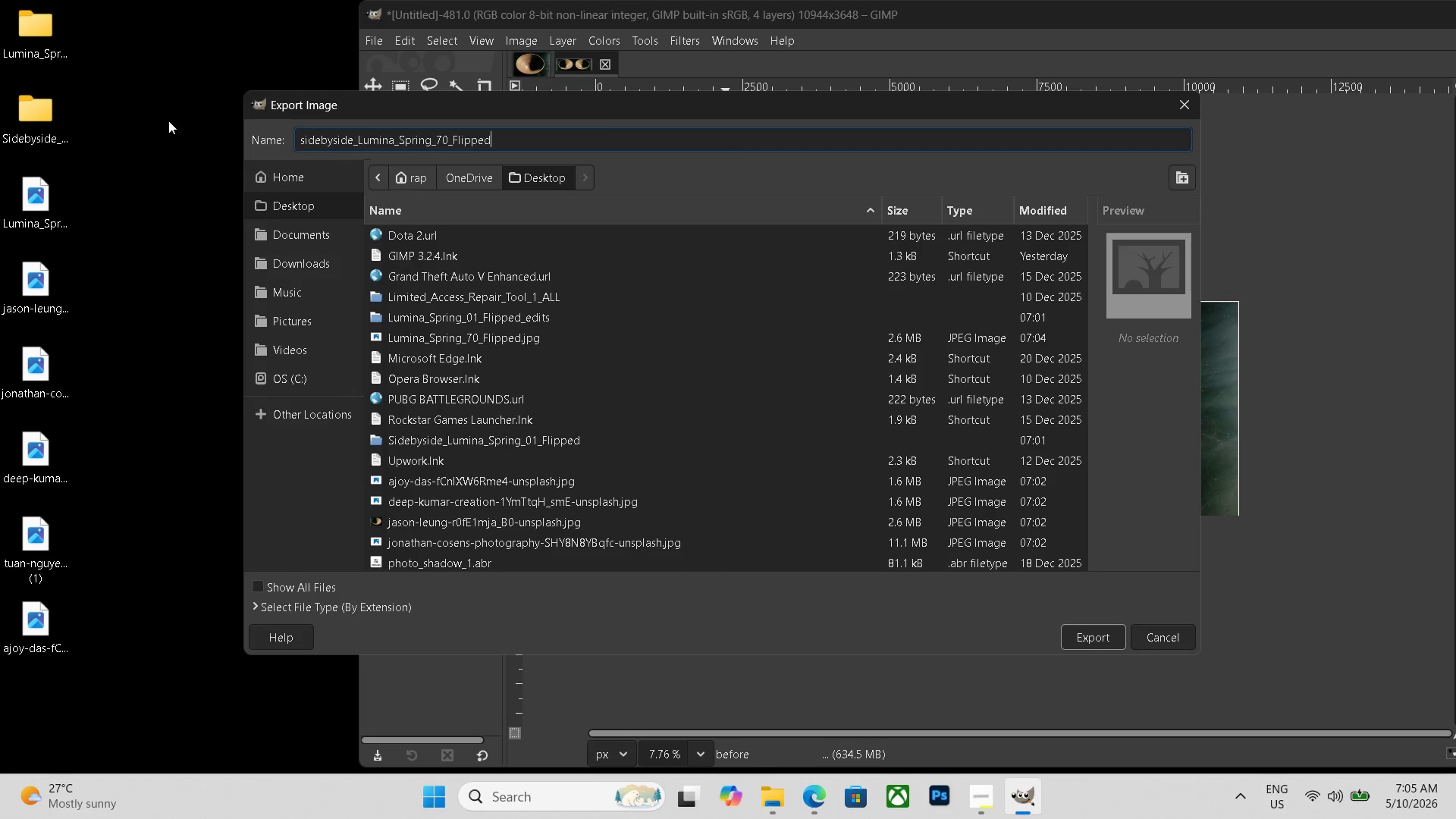 
key(Control+V)
 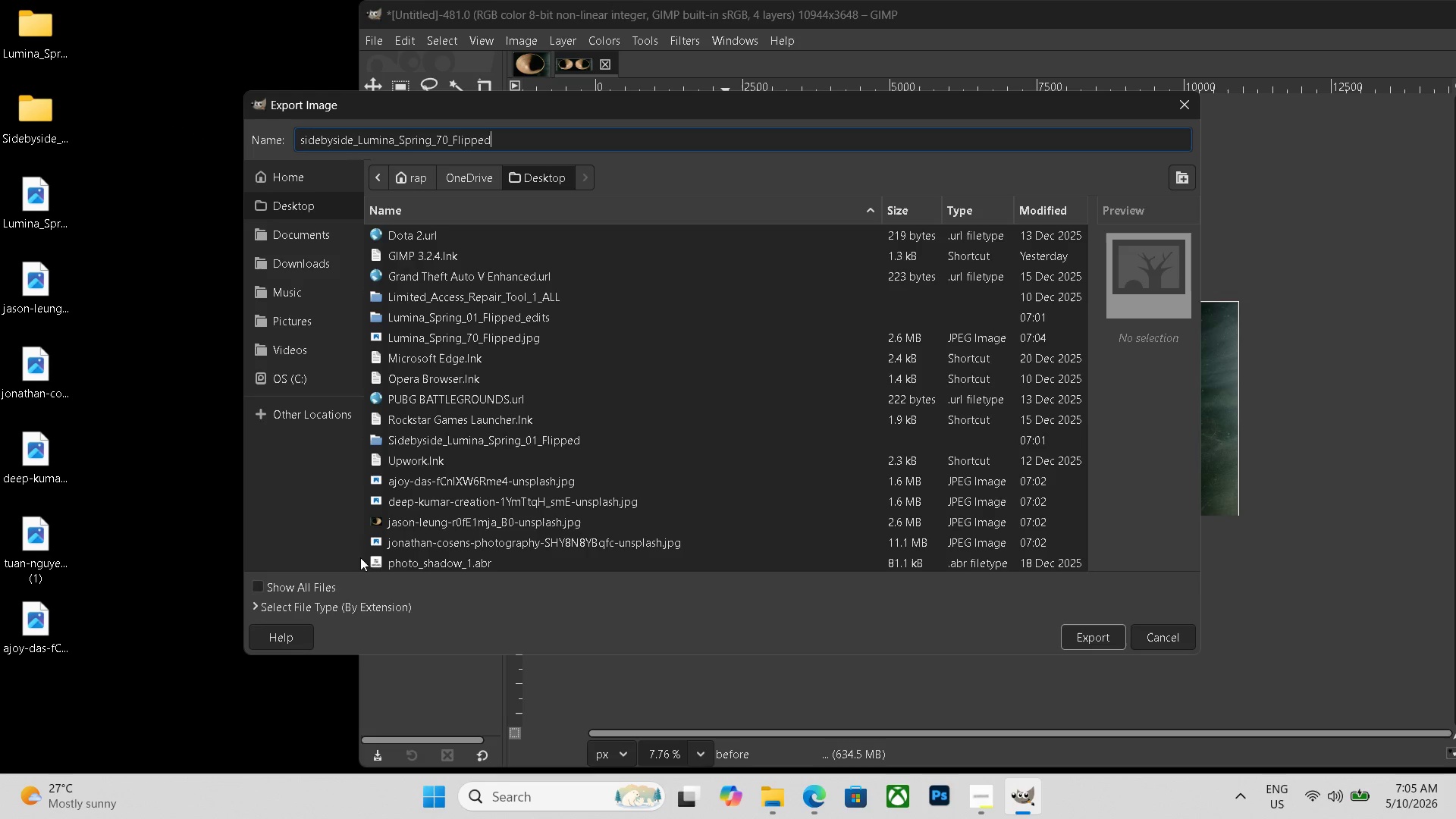 
scroll: coordinate [412, 558], scroll_direction: down, amount: 20.0
 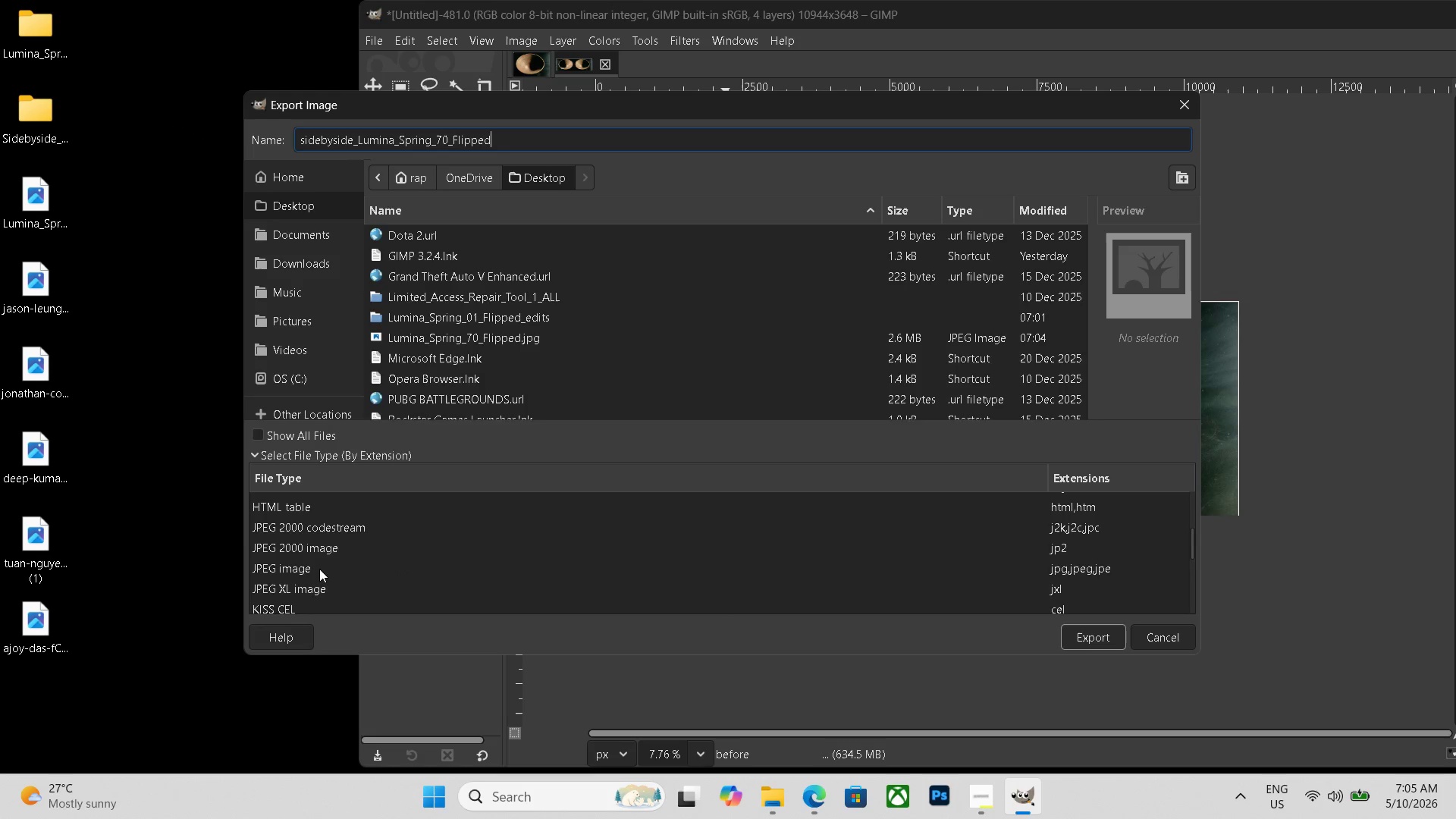 
left_click([355, 607])
 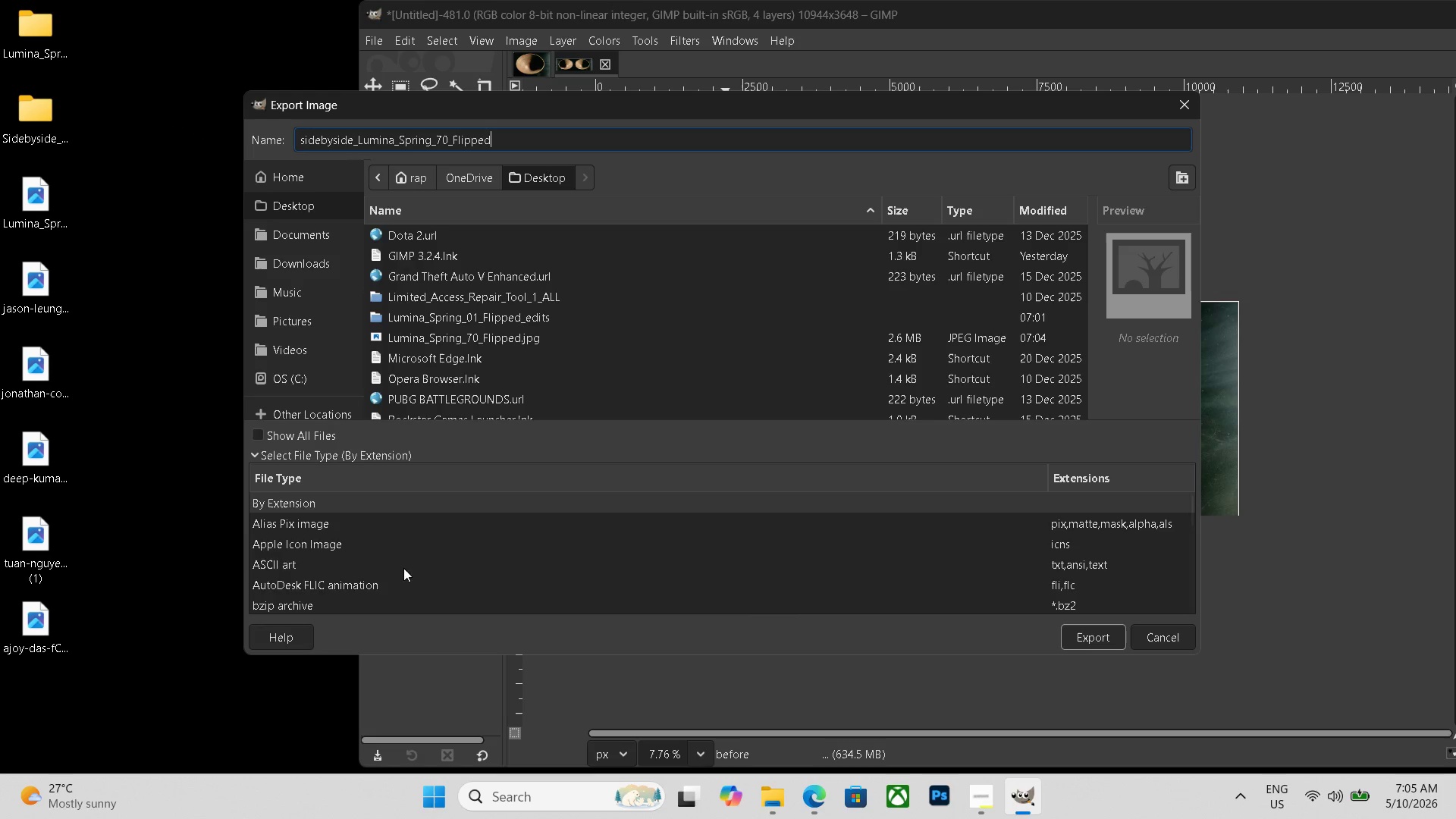 
left_click([315, 567])
 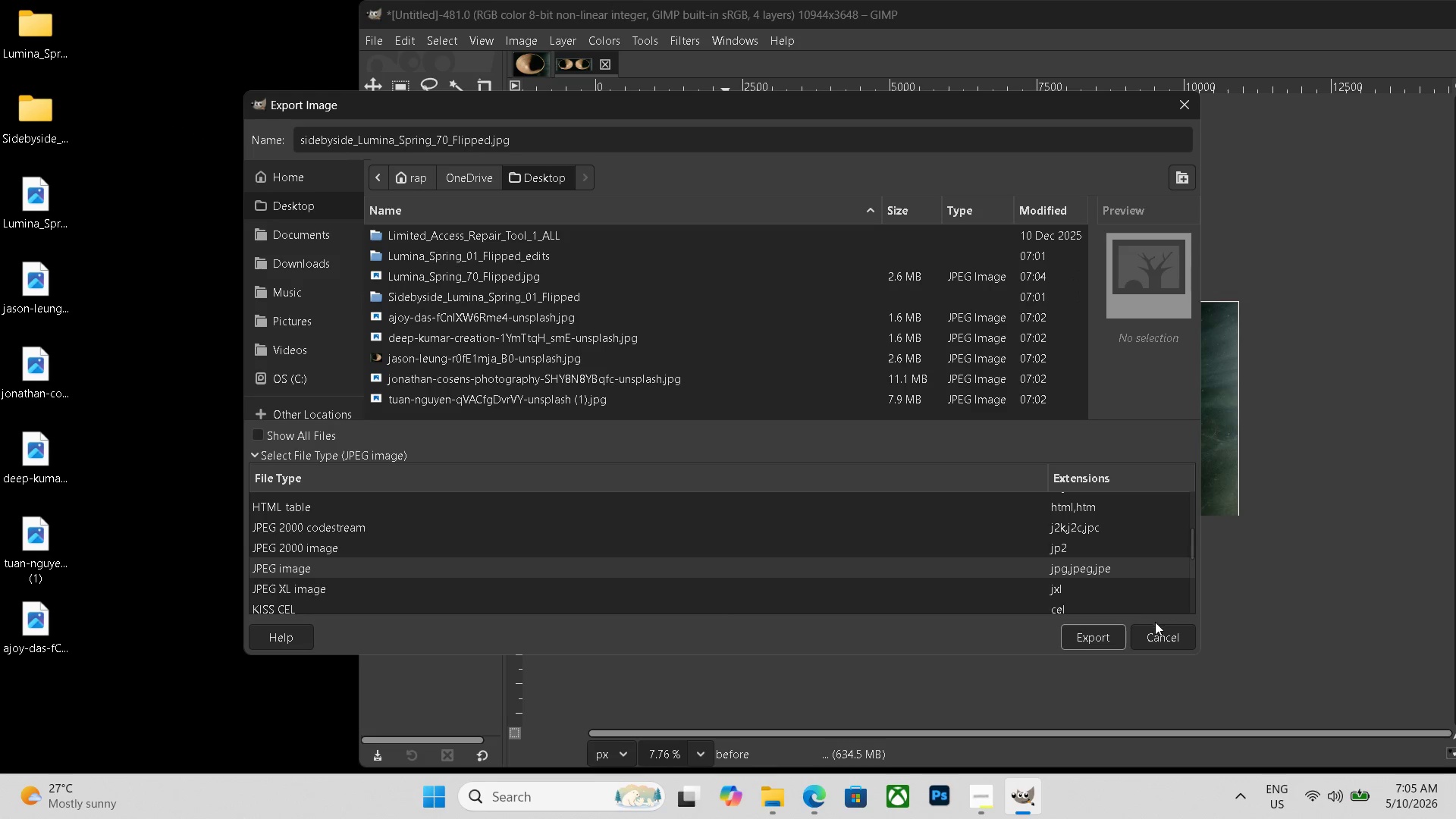 
left_click([1106, 639])
 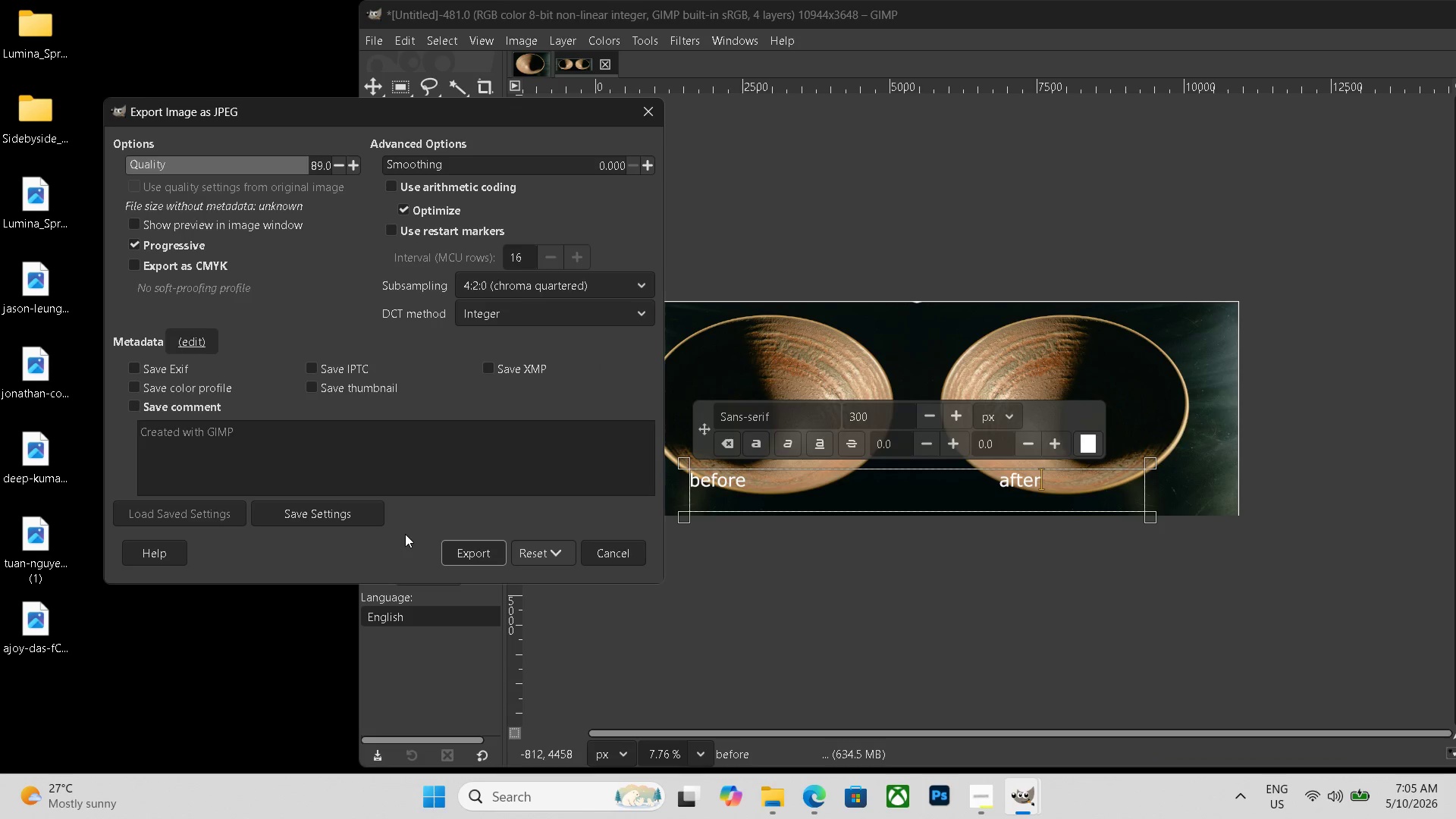 
left_click([453, 551])
 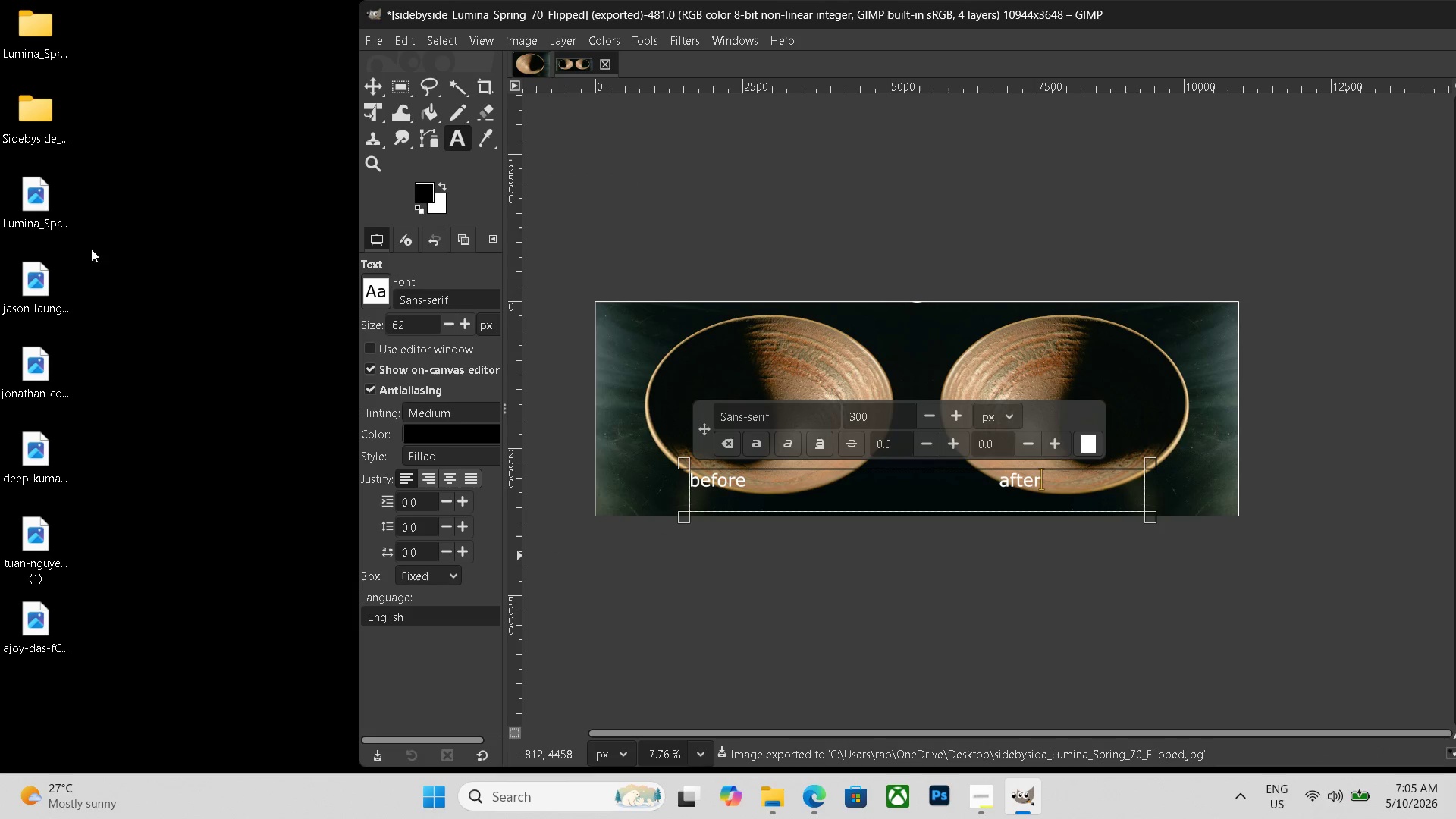 
left_click_drag(start_coordinate=[49, 209], to_coordinate=[43, 42])
 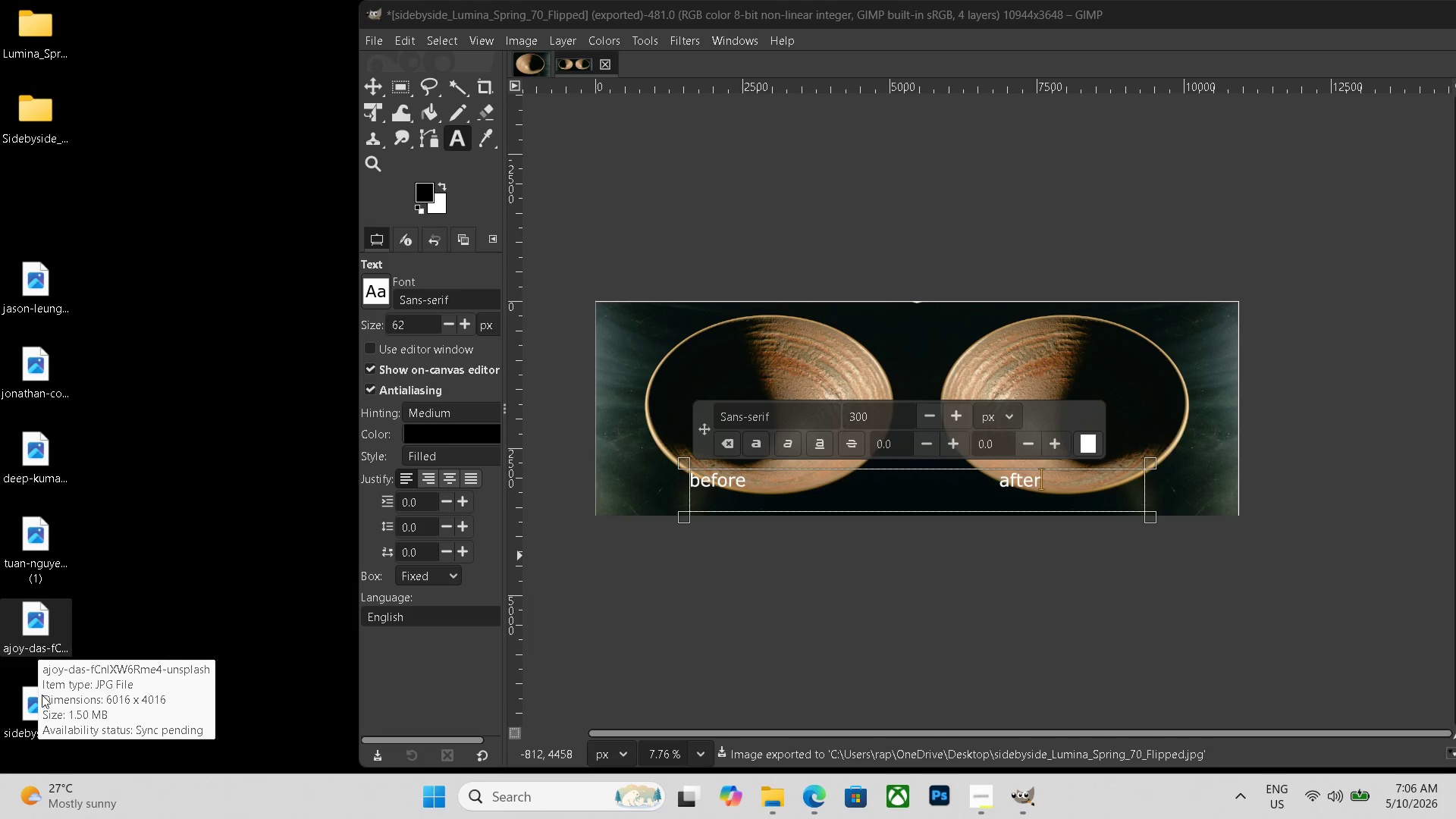 
left_click_drag(start_coordinate=[32, 720], to_coordinate=[29, 138])
 